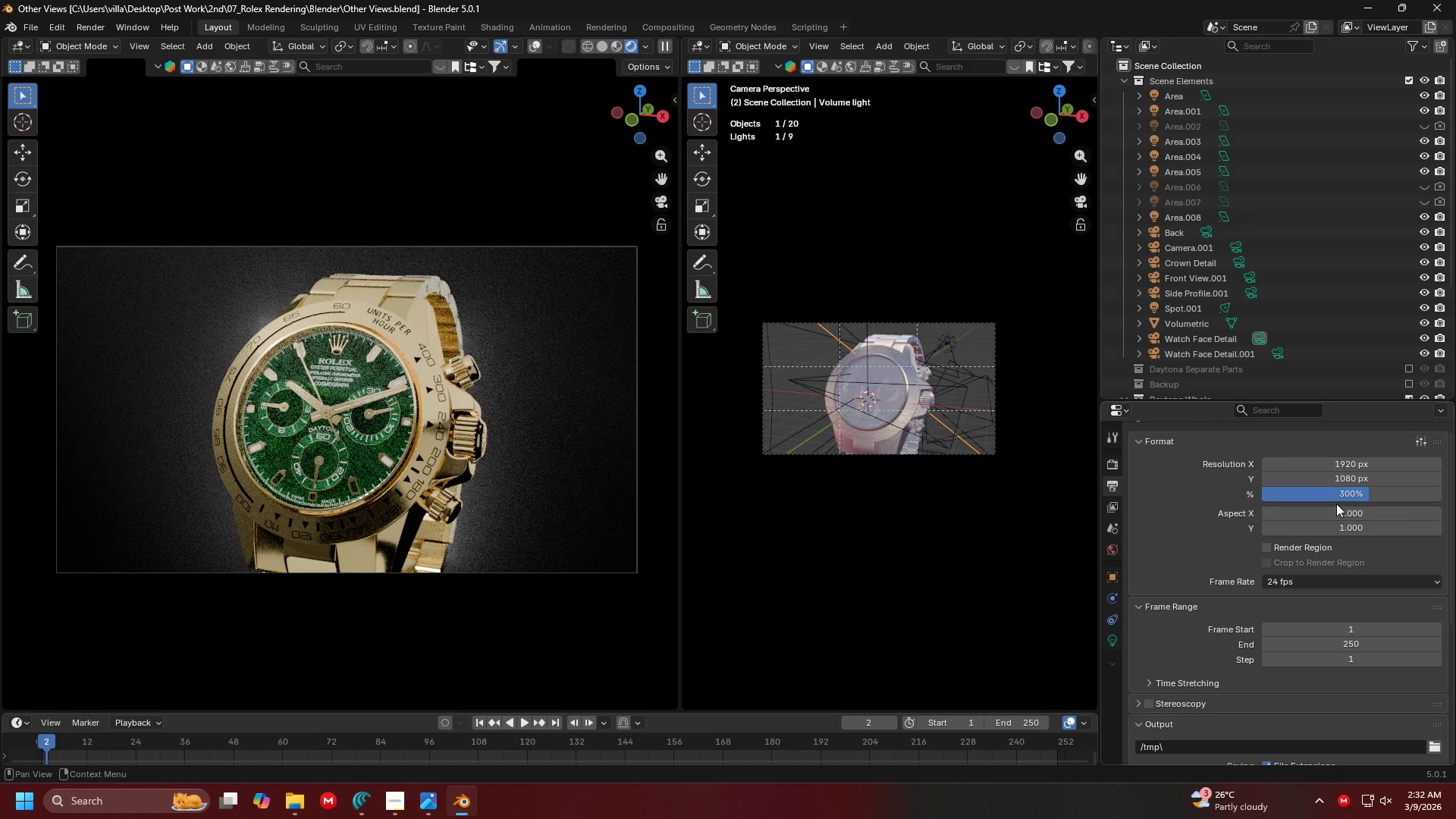 
left_click([1336, 500])
 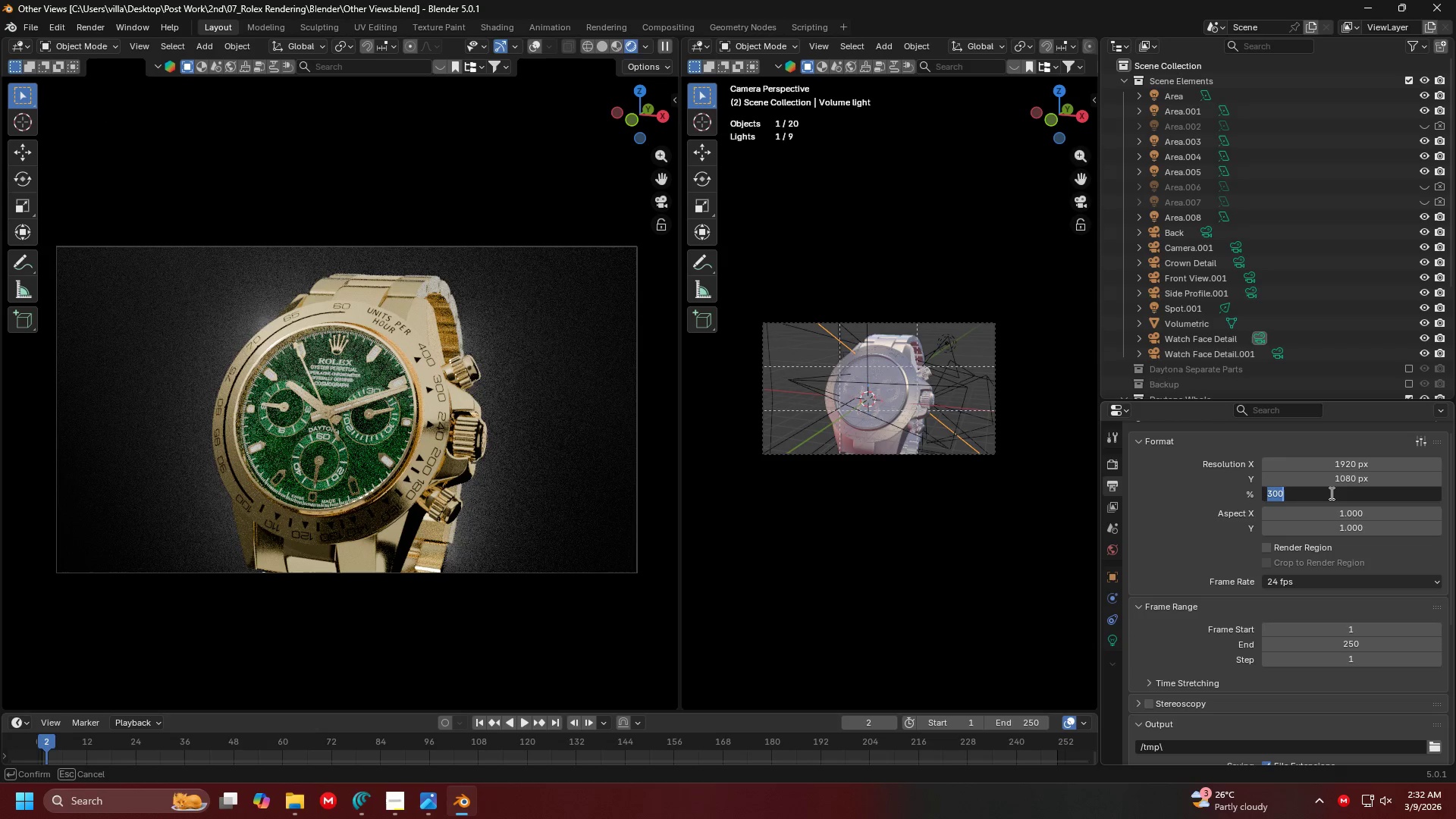 
type(100)
 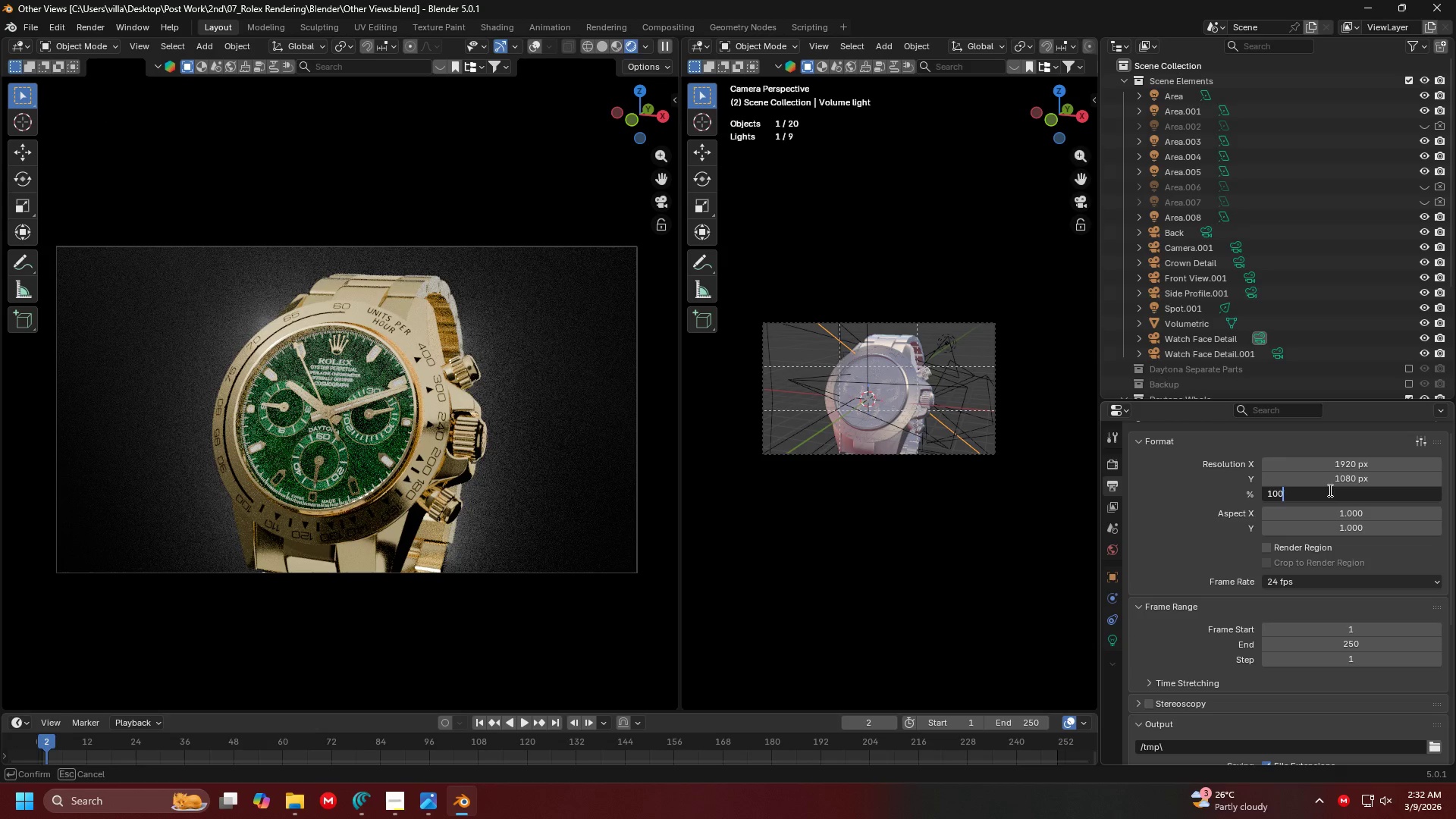 
key(Enter)
 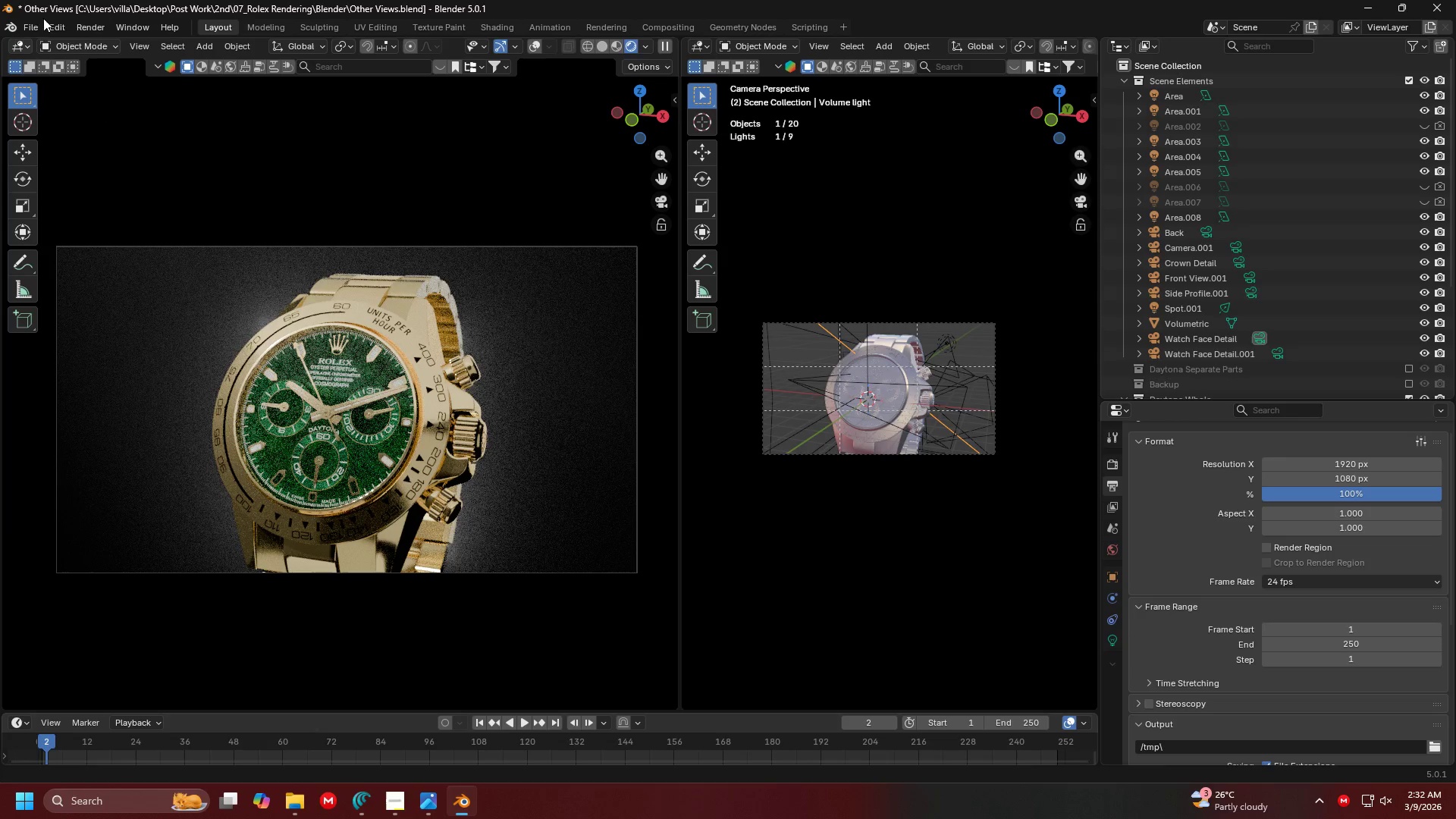 
left_click([82, 27])
 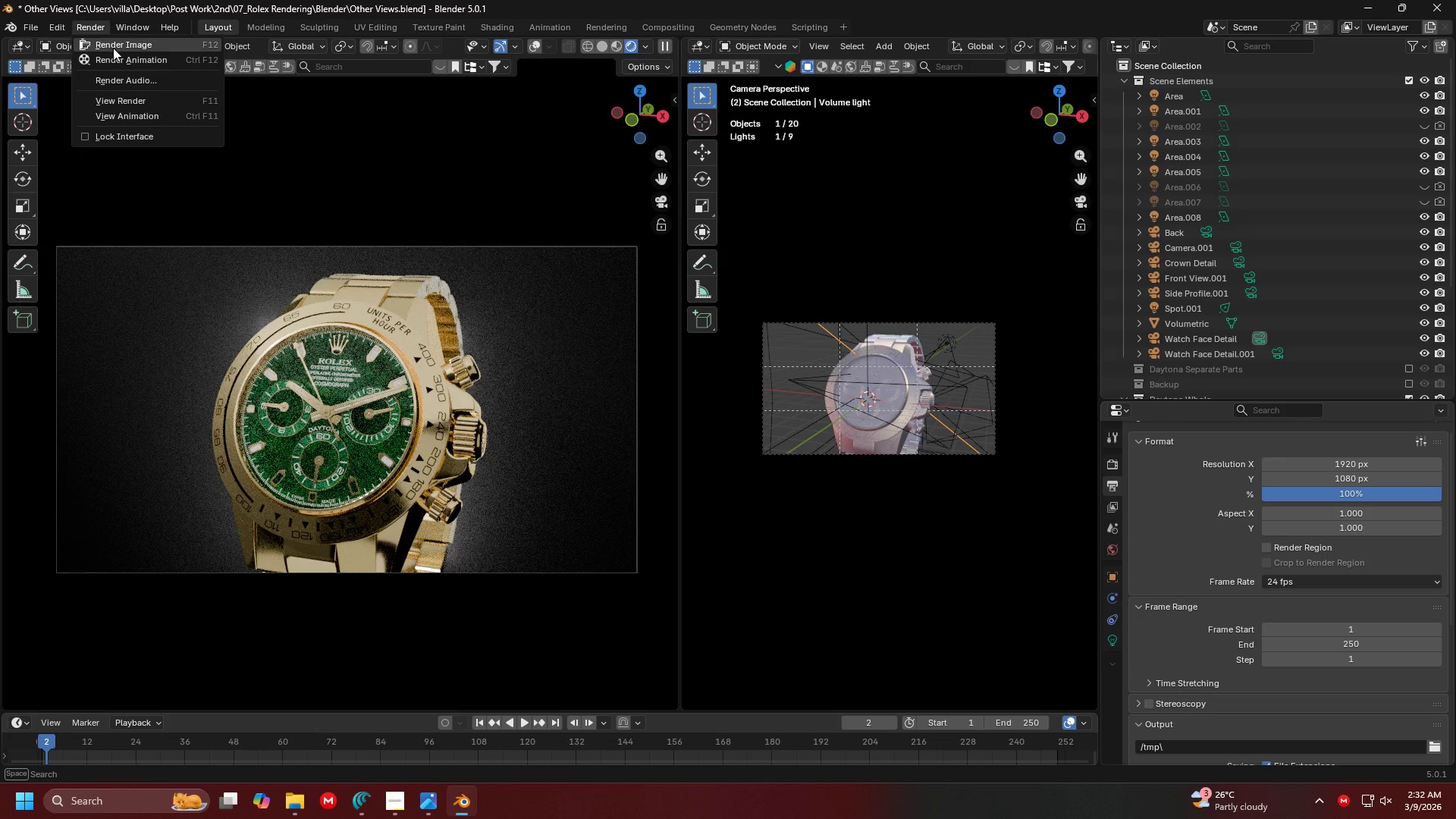 
left_click([113, 48])
 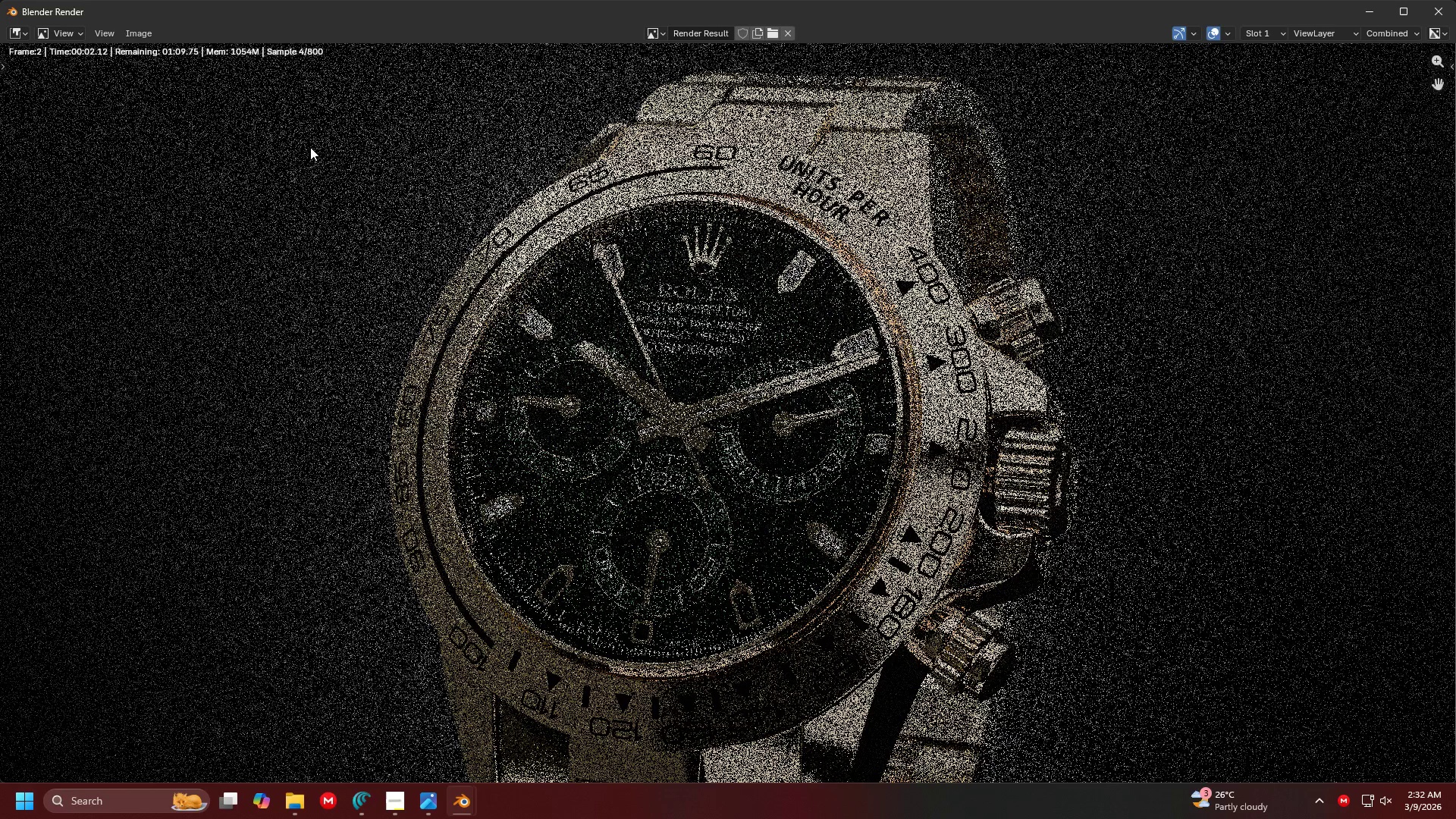 
scroll: coordinate [814, 279], scroll_direction: down, amount: 2.0
 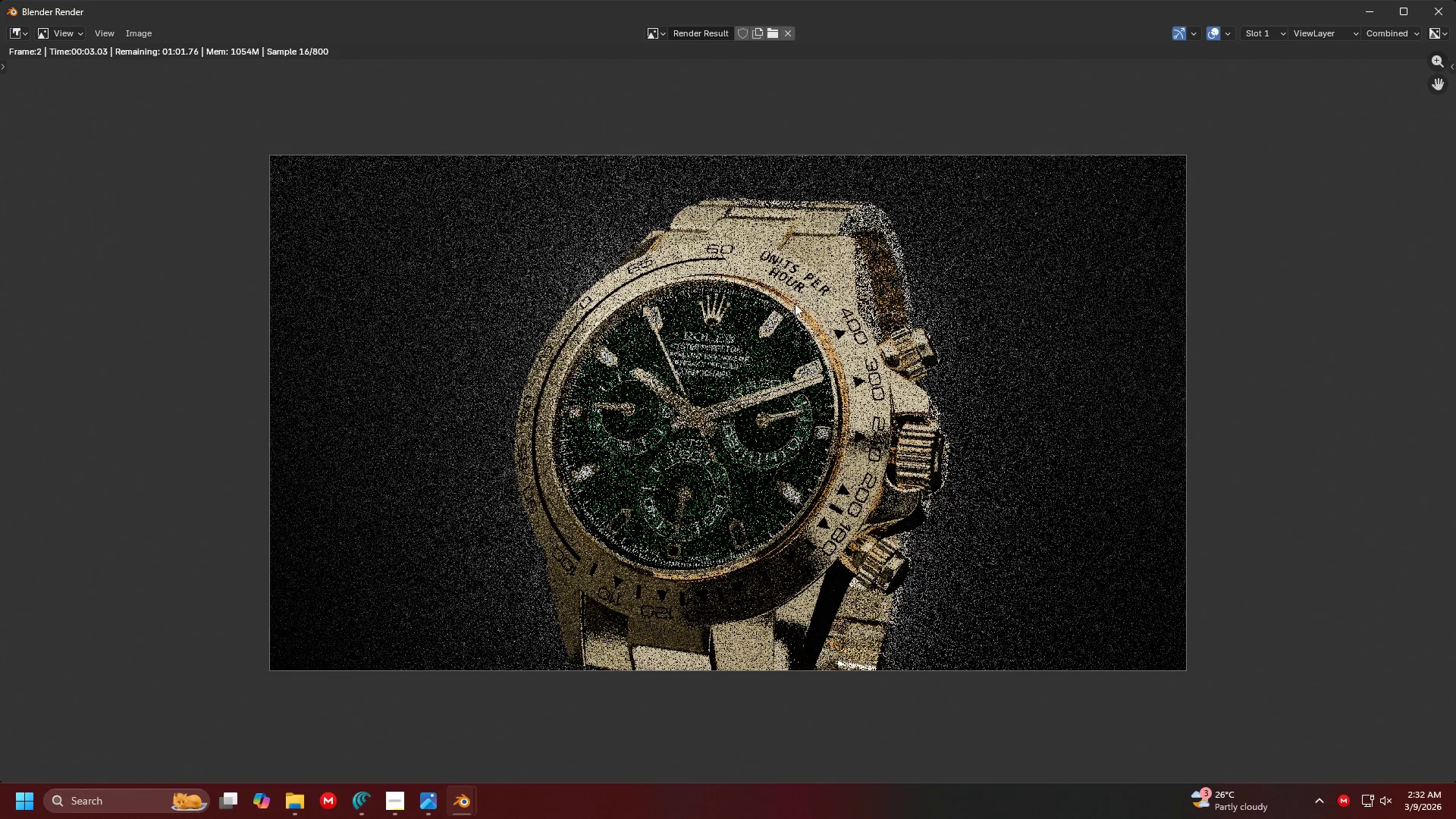 
scroll: coordinate [795, 356], scroll_direction: up, amount: 2.0
 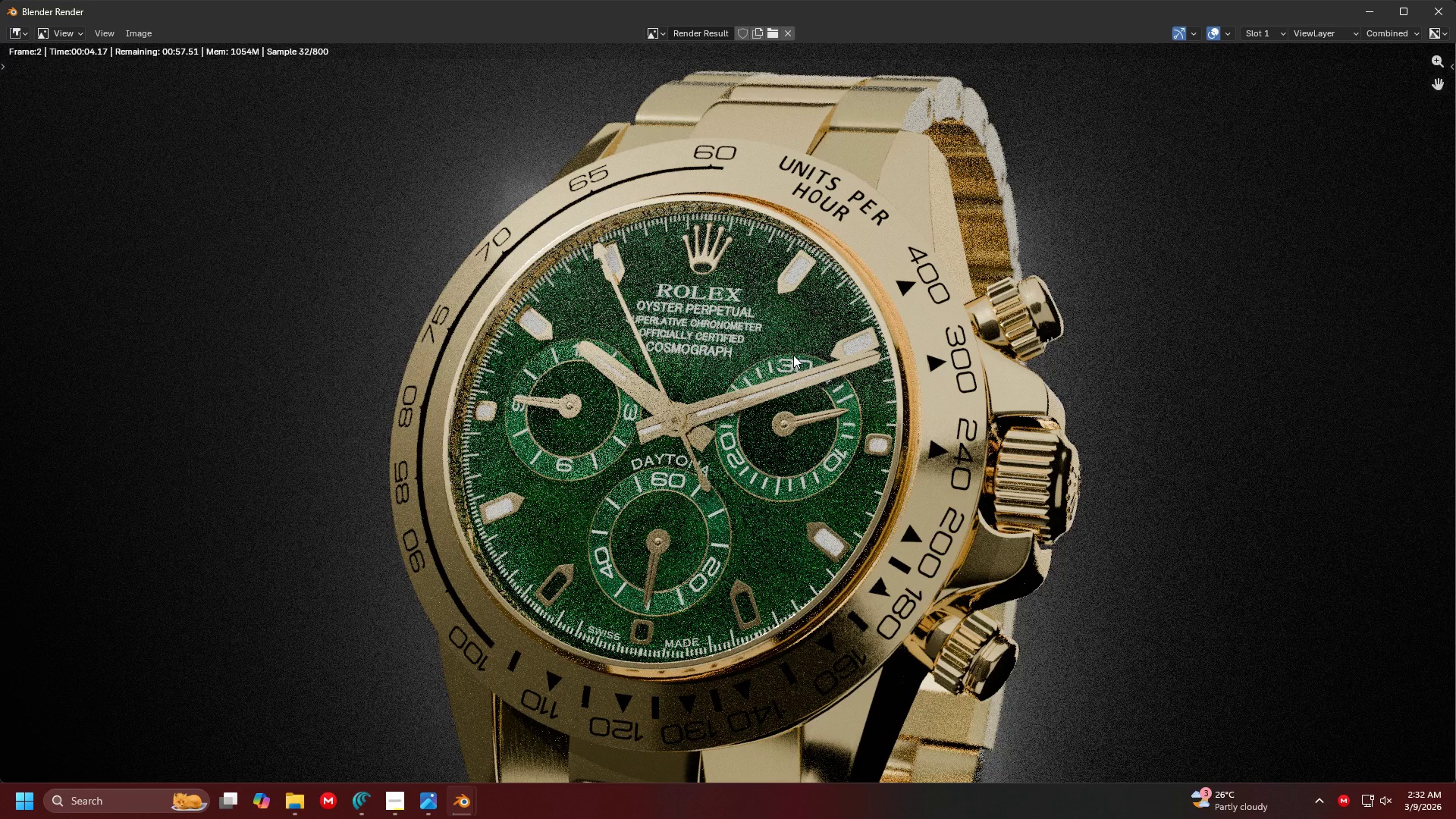 
scroll: coordinate [793, 355], scroll_direction: down, amount: 1.0
 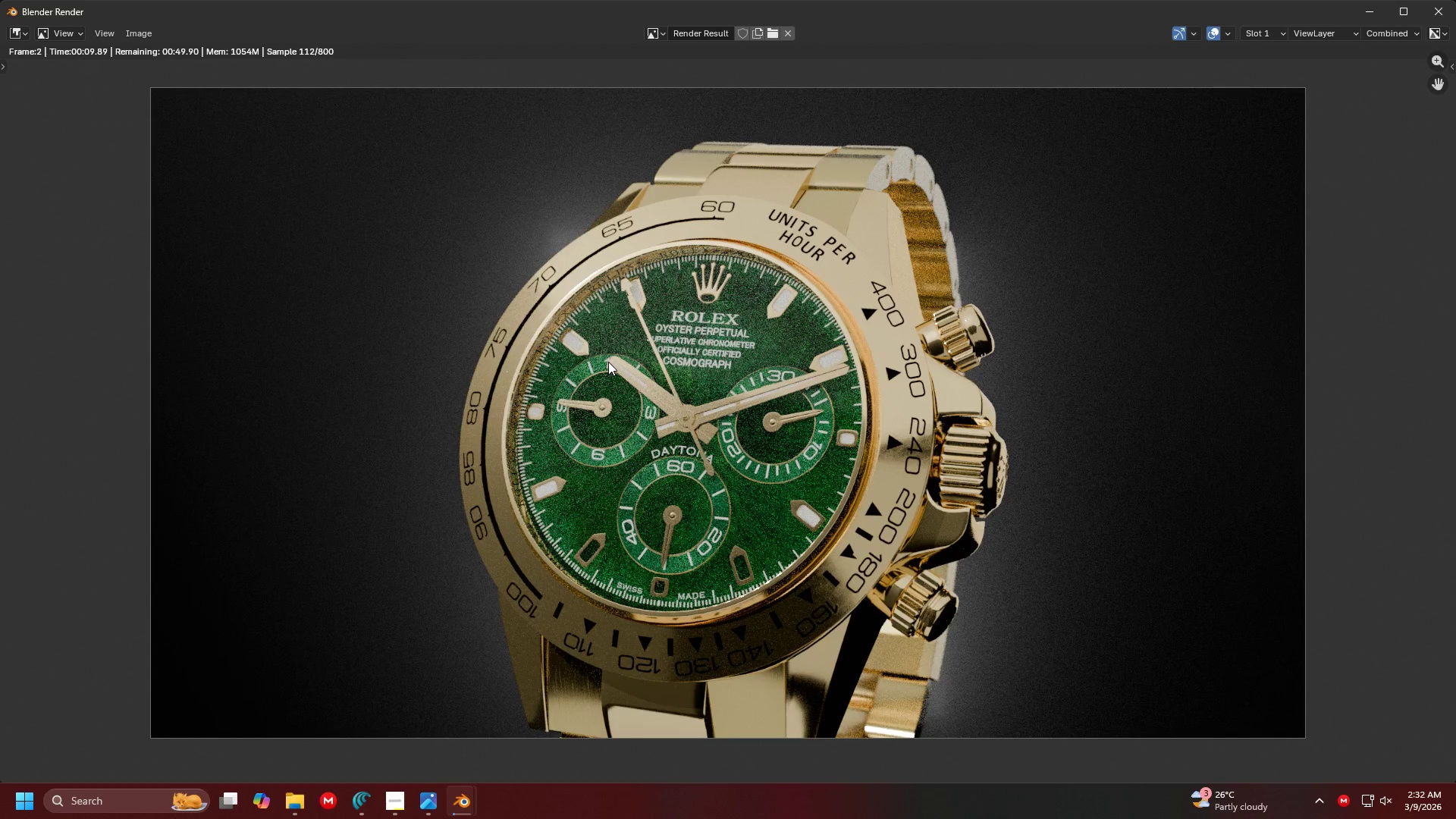 
wait(9.16)
 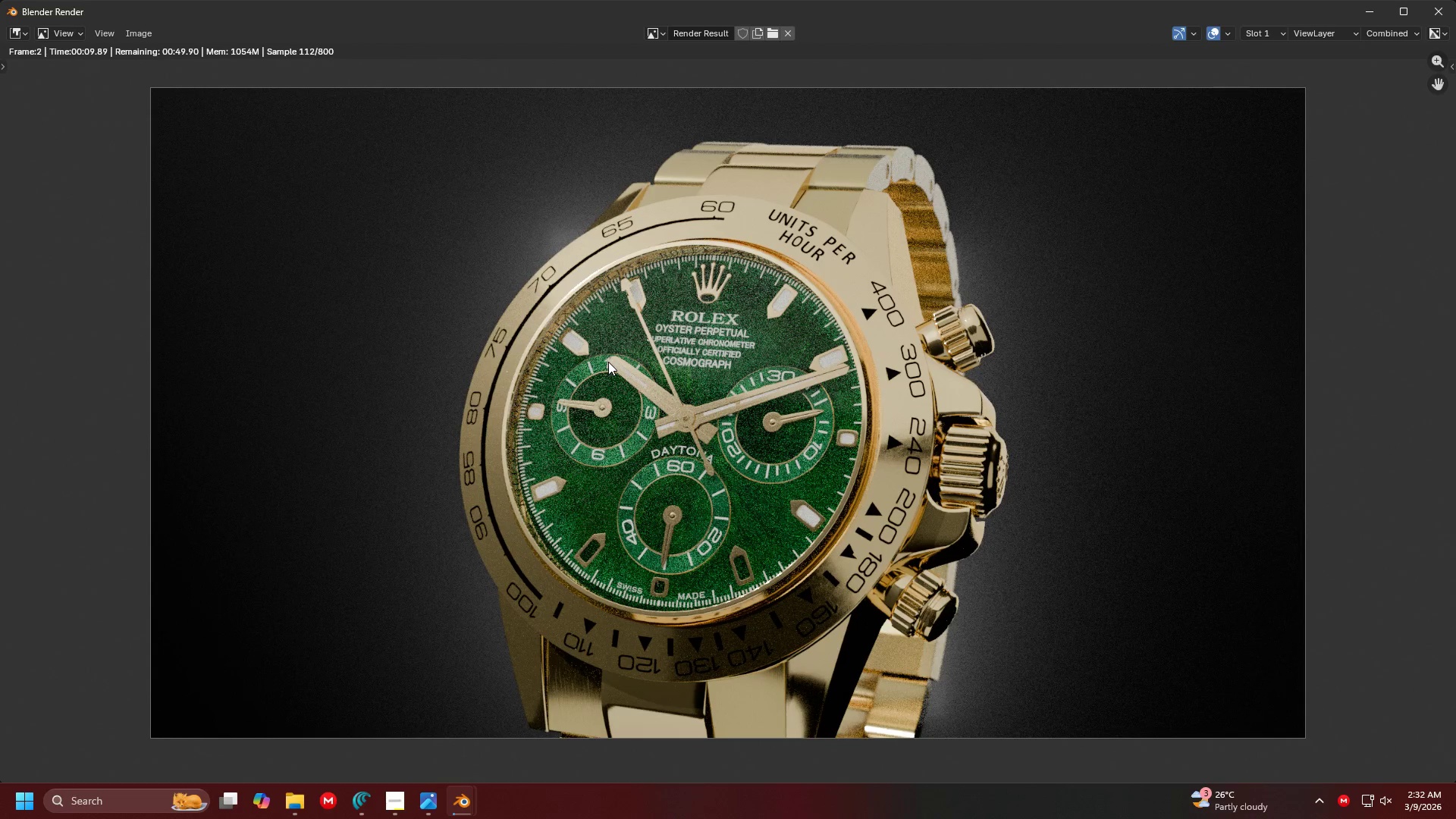 
mouse_move([420, 801])
 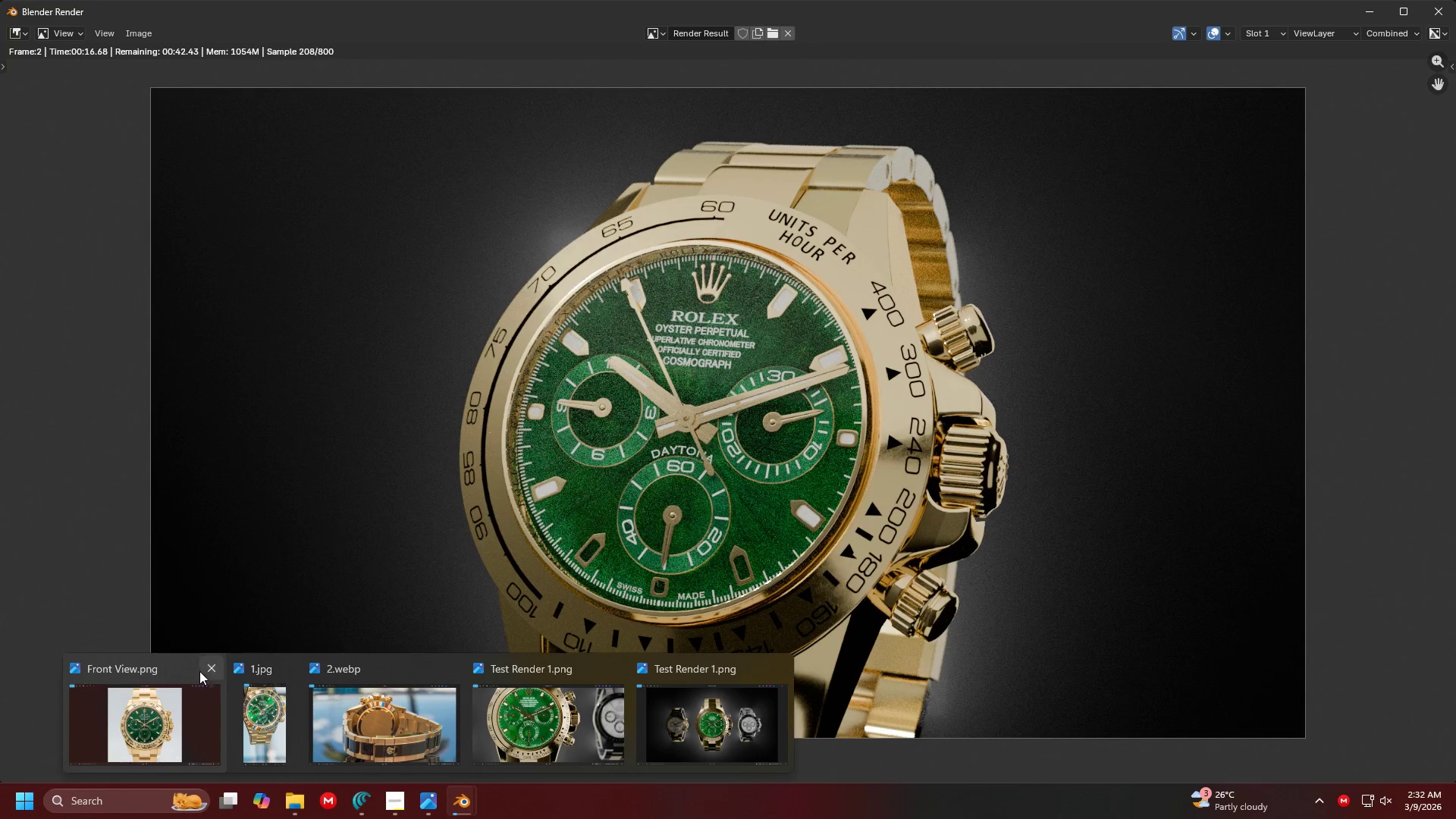 
left_click([202, 670])
 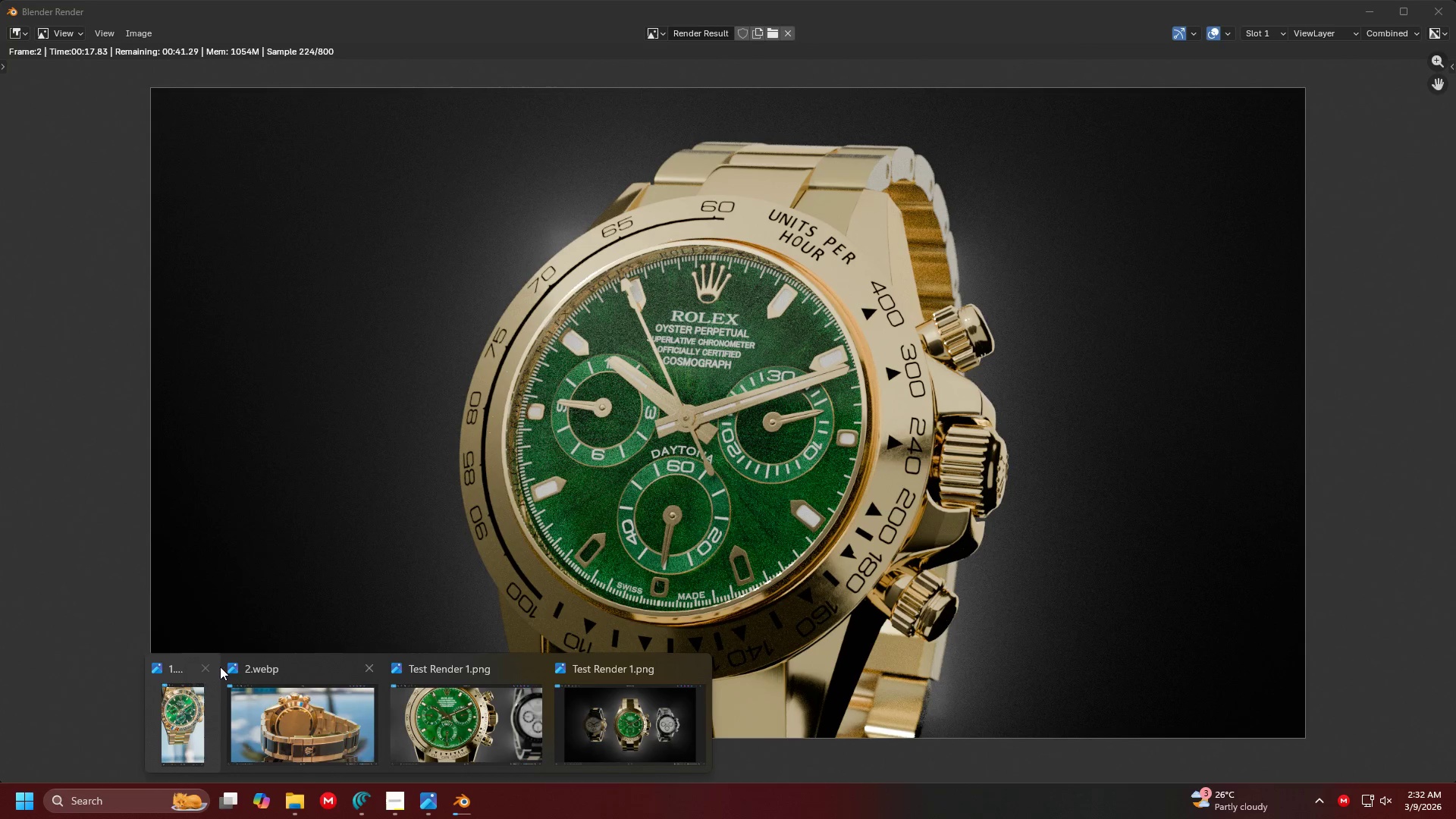 
left_click([212, 664])
 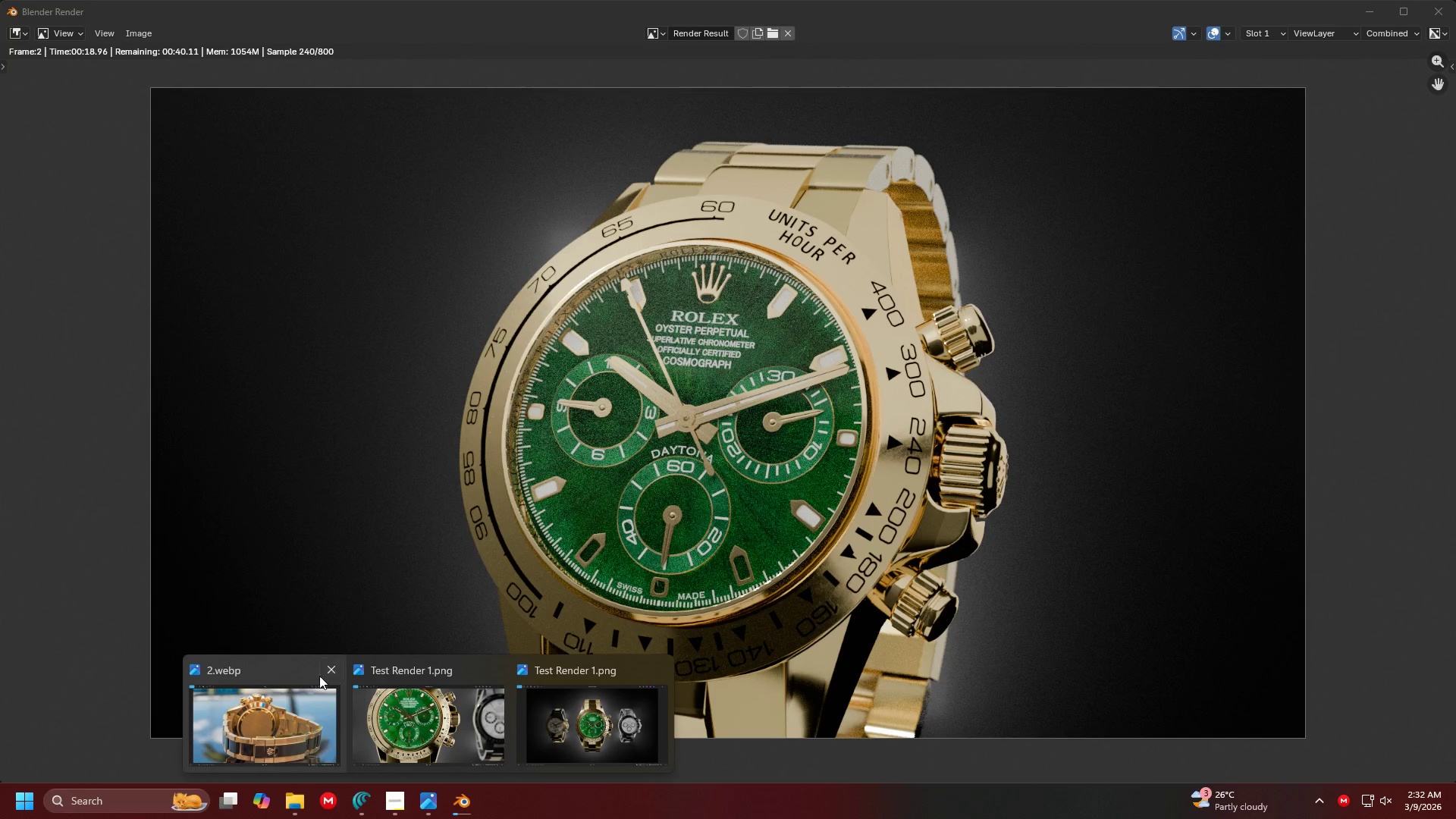 
left_click([340, 670])
 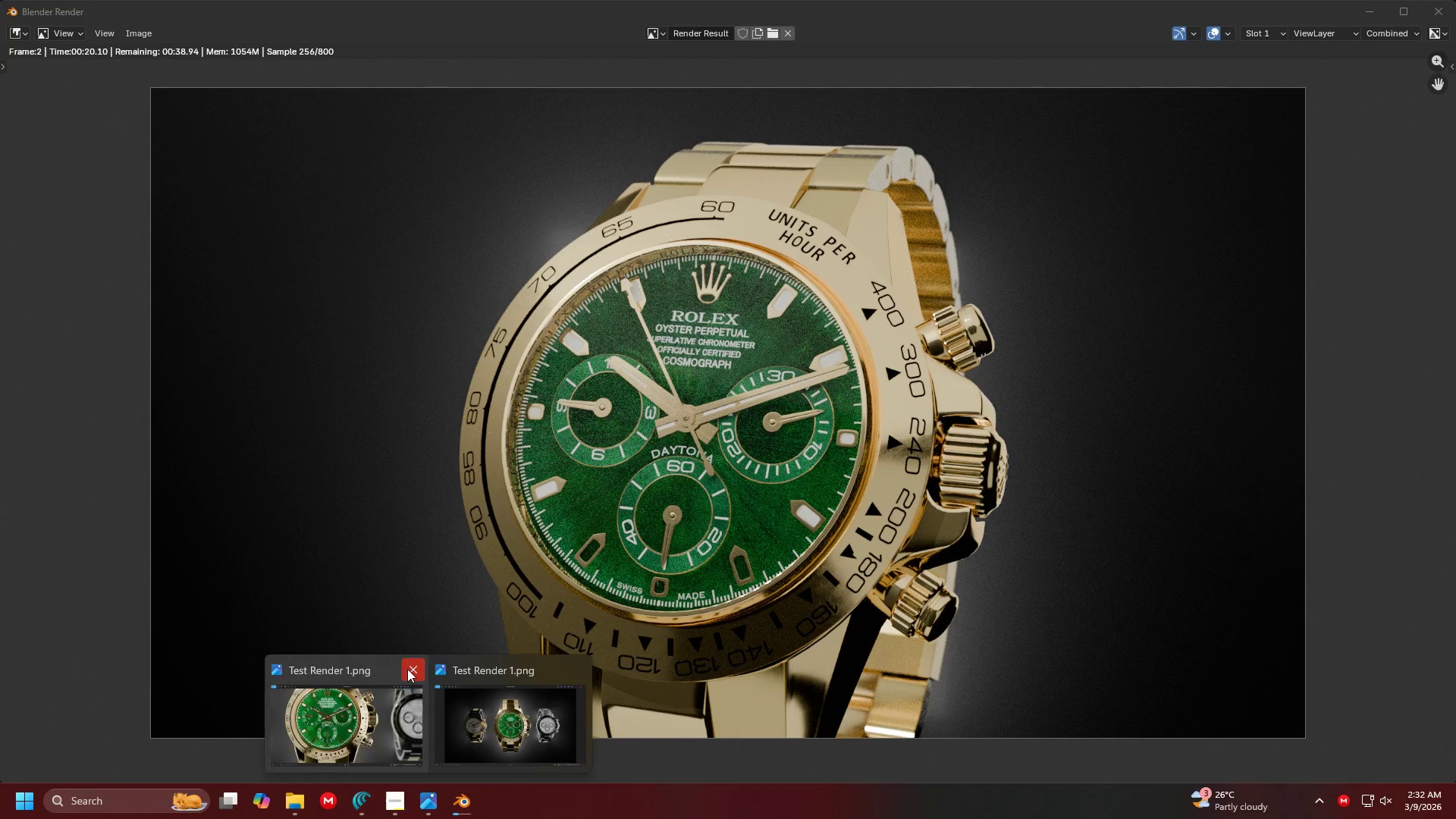 
double_click([402, 723])
 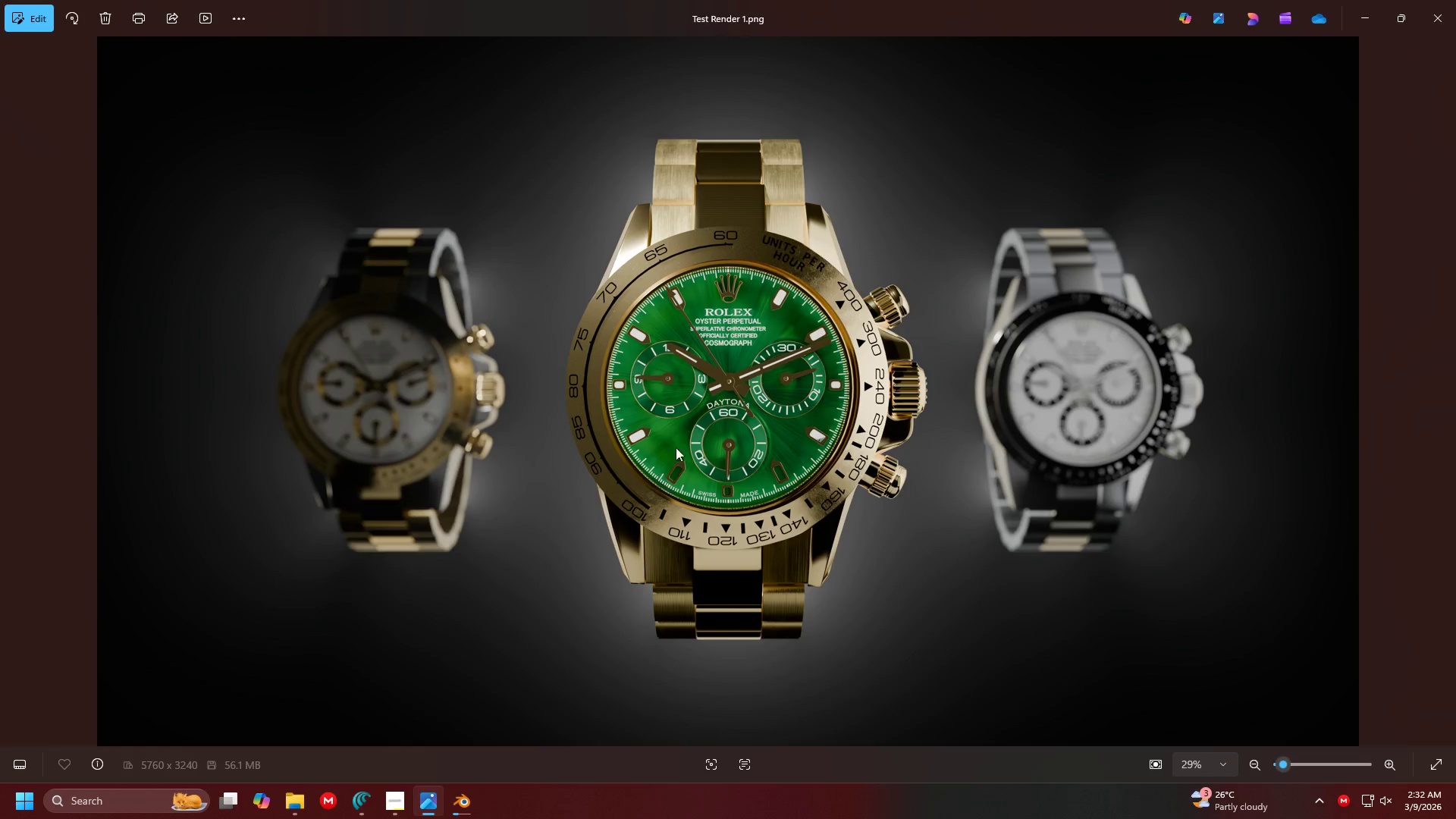 
scroll: coordinate [709, 400], scroll_direction: up, amount: 4.0
 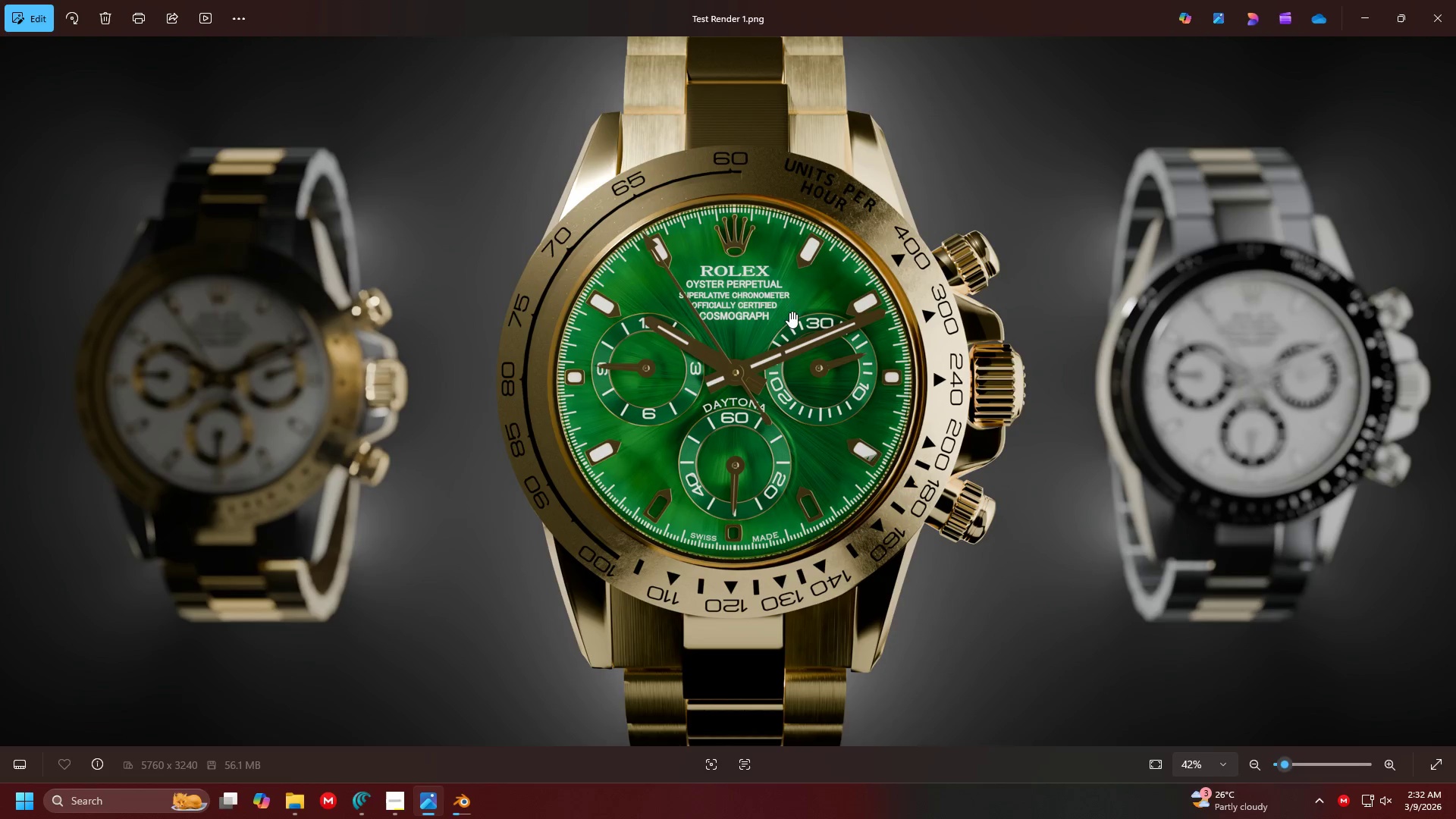 
left_click_drag(start_coordinate=[960, 229], to_coordinate=[934, 269])
 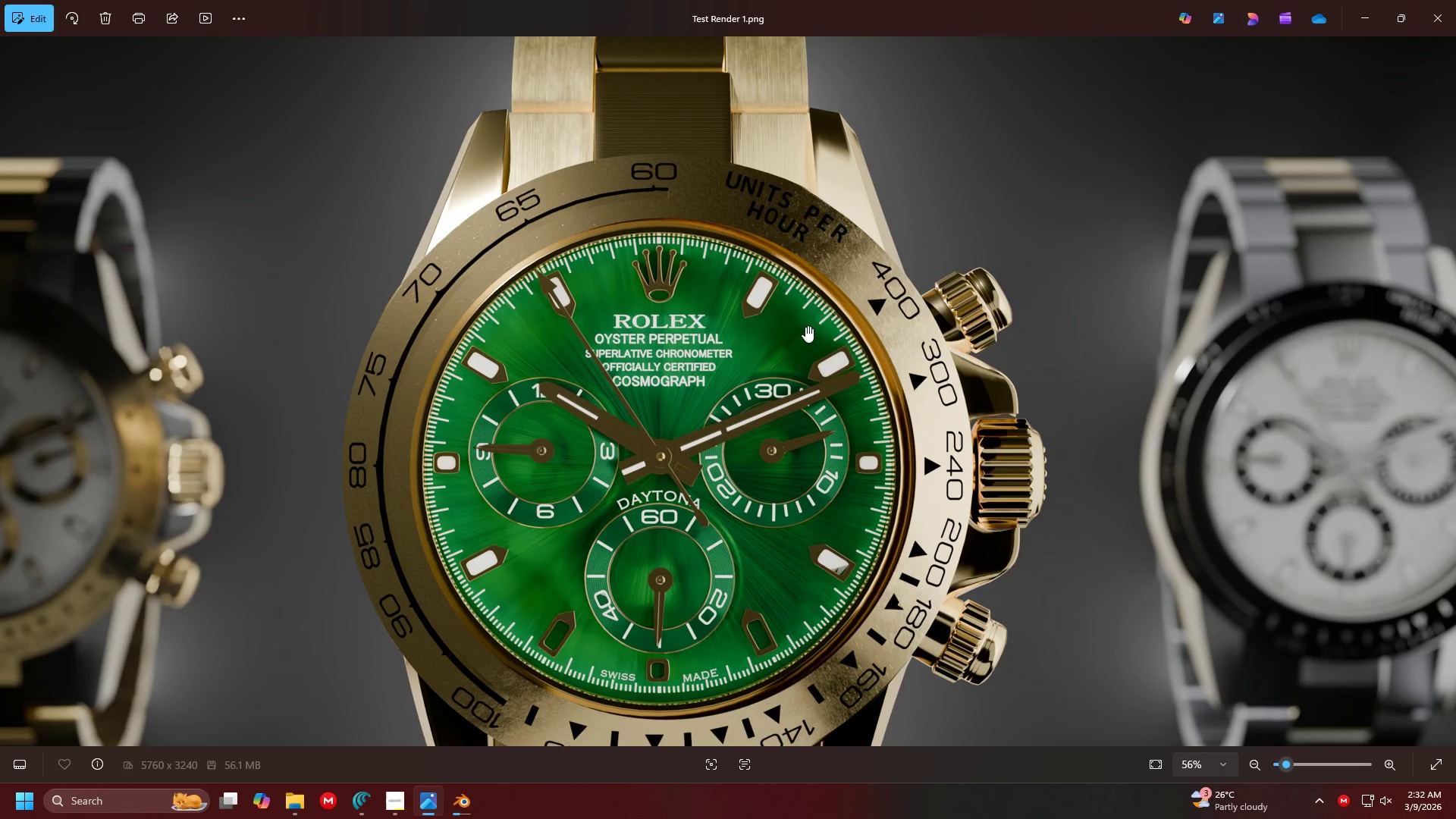 
scroll: coordinate [890, 240], scroll_direction: up, amount: 3.0
 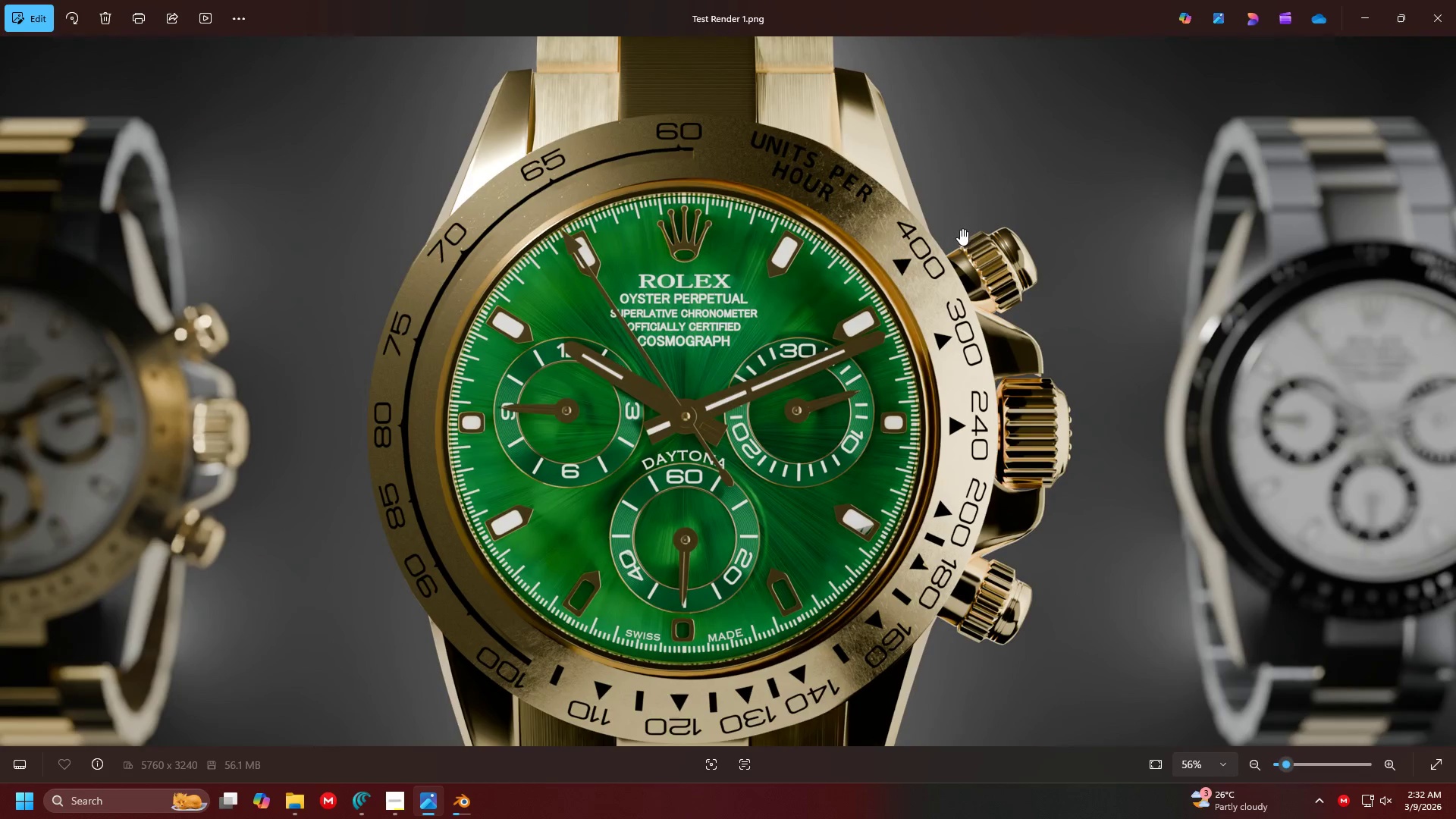 
scroll: coordinate [833, 313], scroll_direction: down, amount: 3.0
 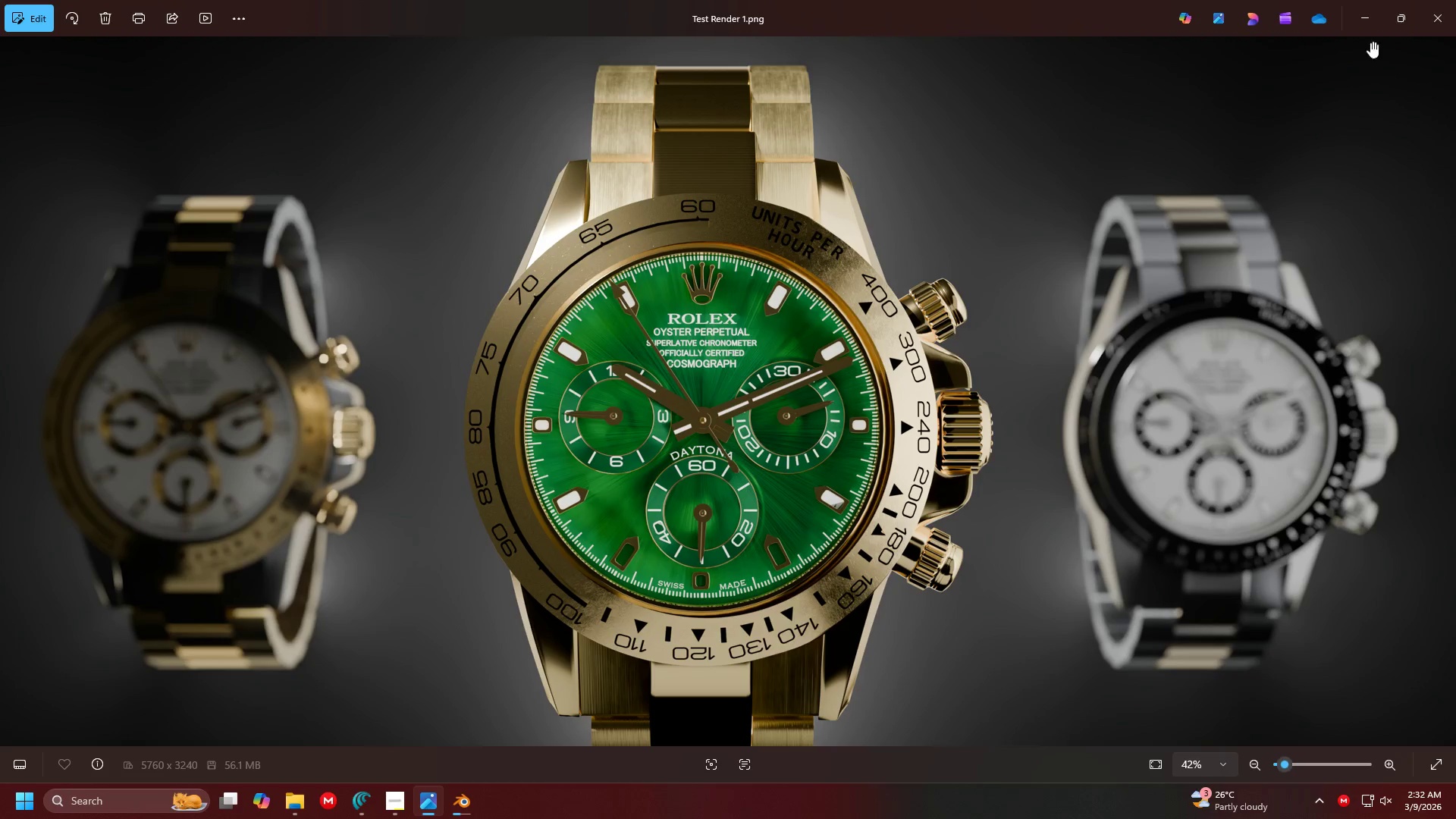 
left_click([1432, 19])
 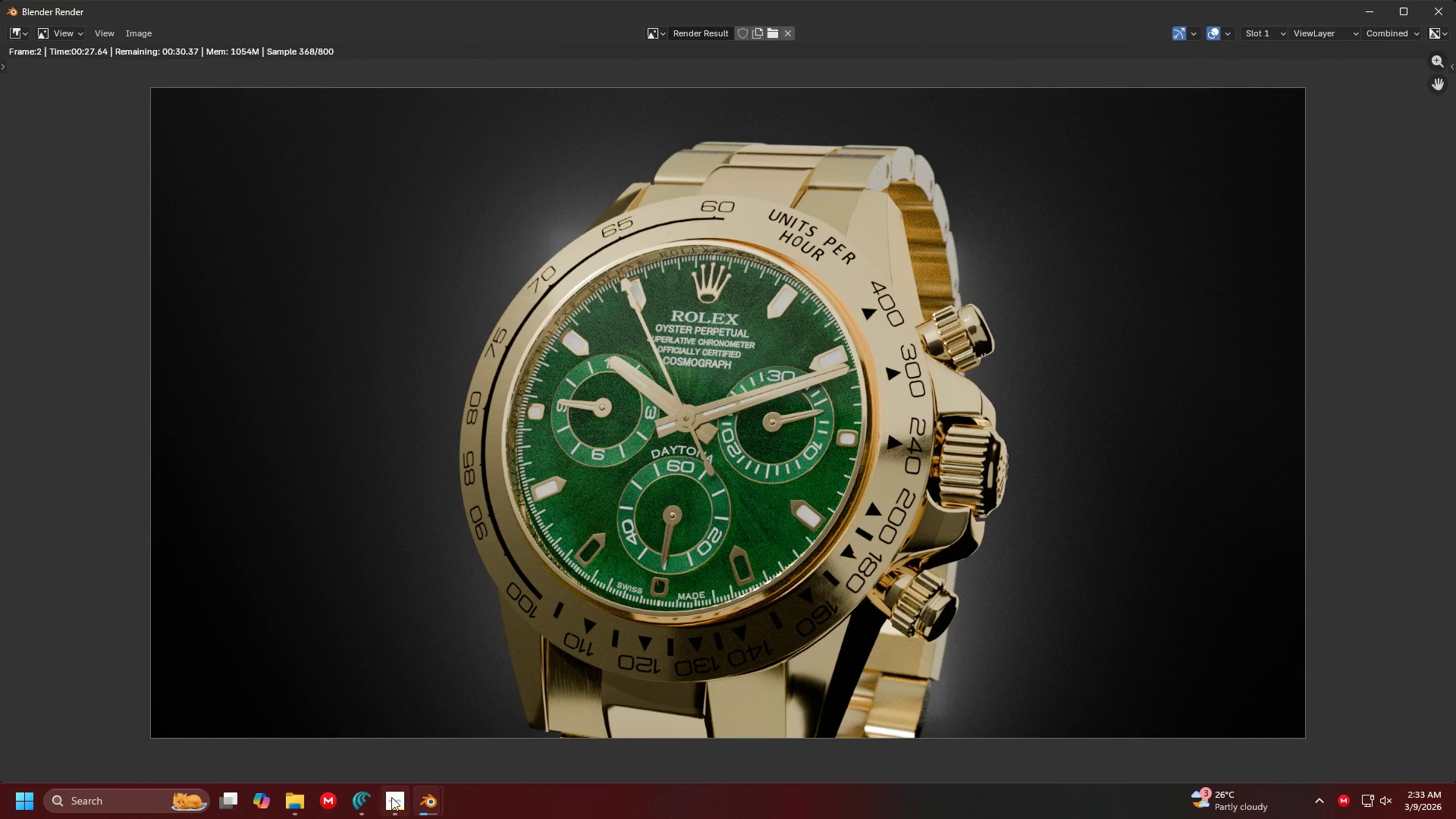 
left_click([366, 803])
 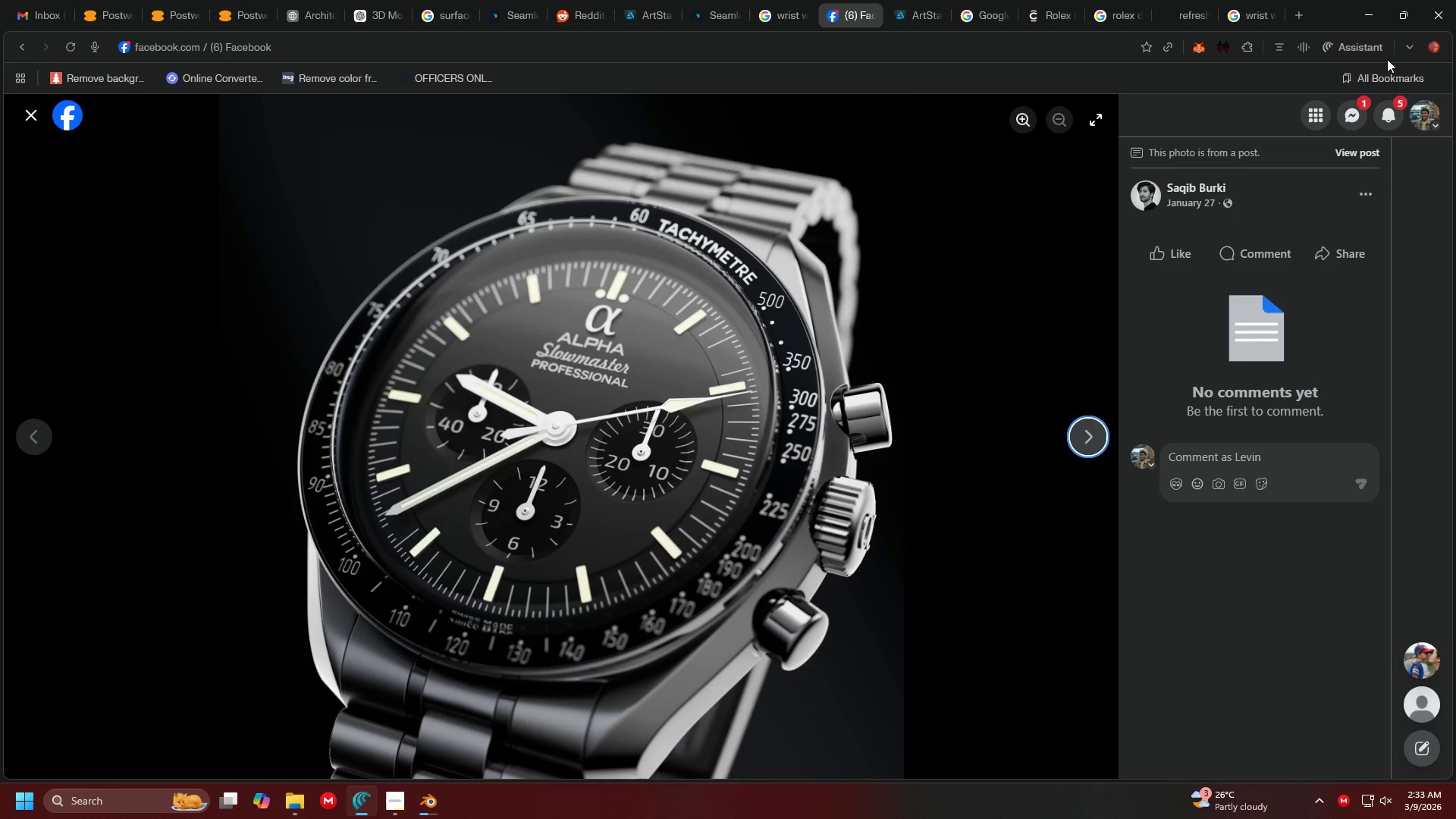 
left_click([1432, 24])
 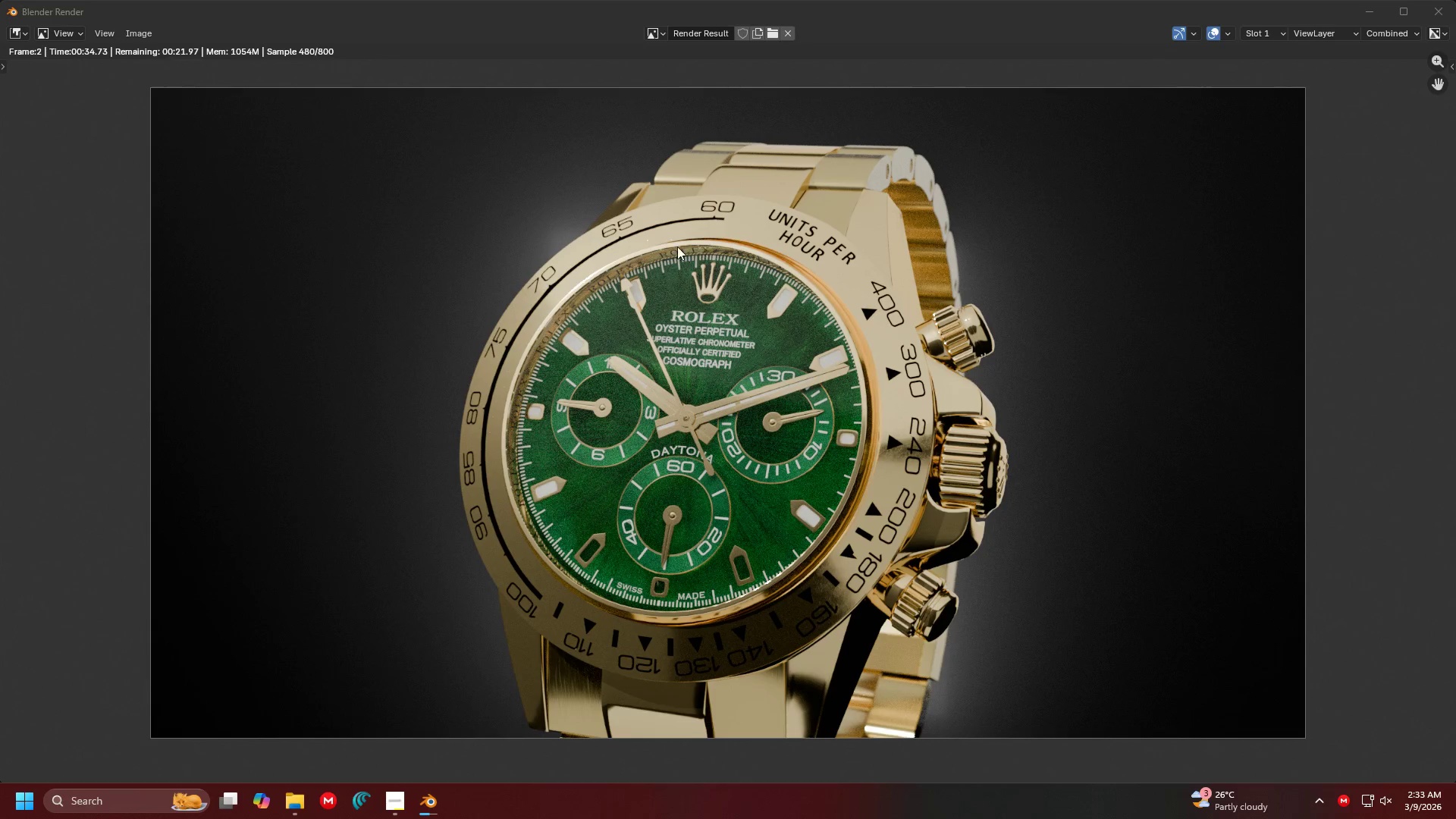 
scroll: coordinate [856, 234], scroll_direction: up, amount: 1.0
 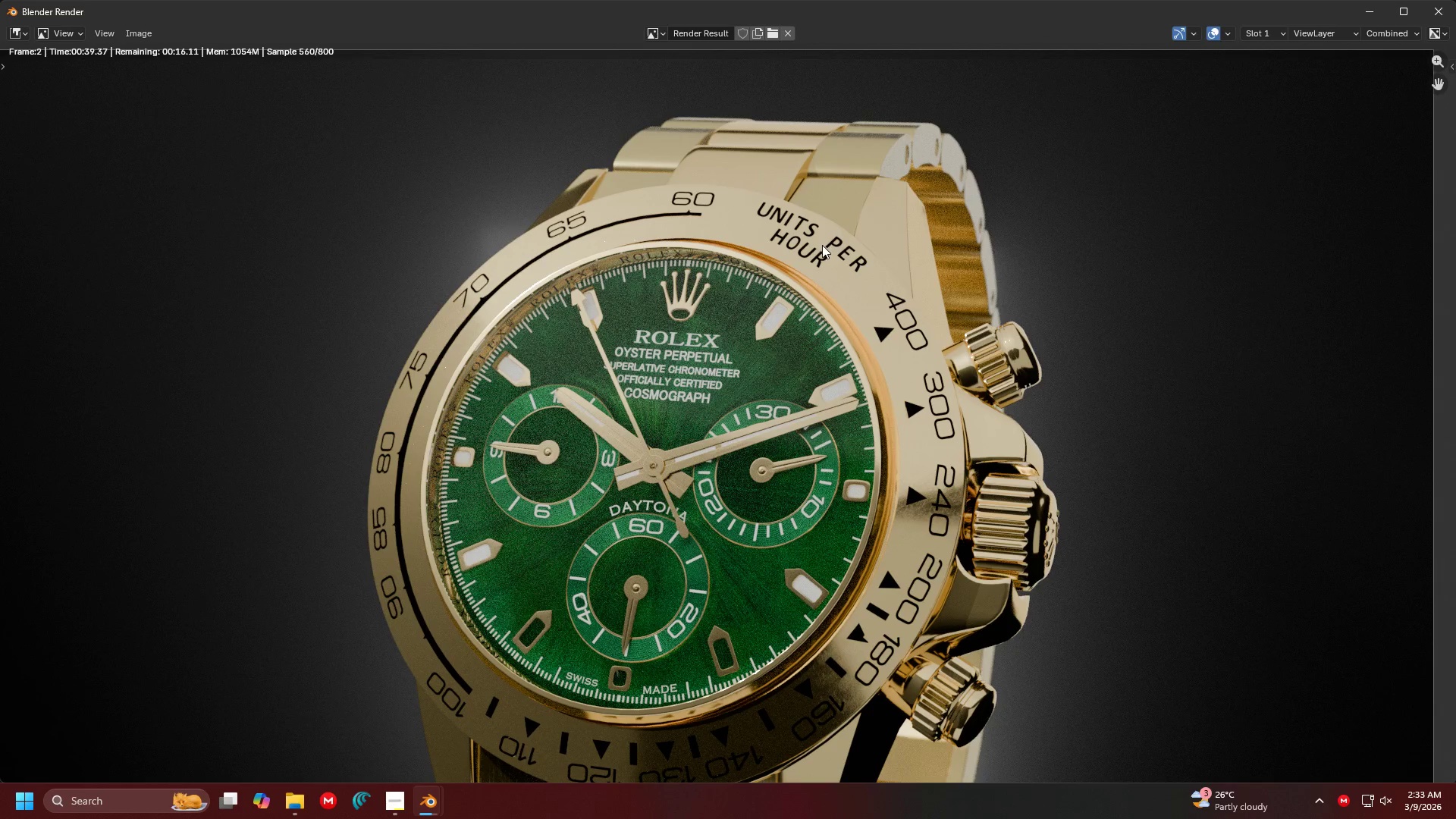 
scroll: coordinate [955, 523], scroll_direction: down, amount: 1.0
 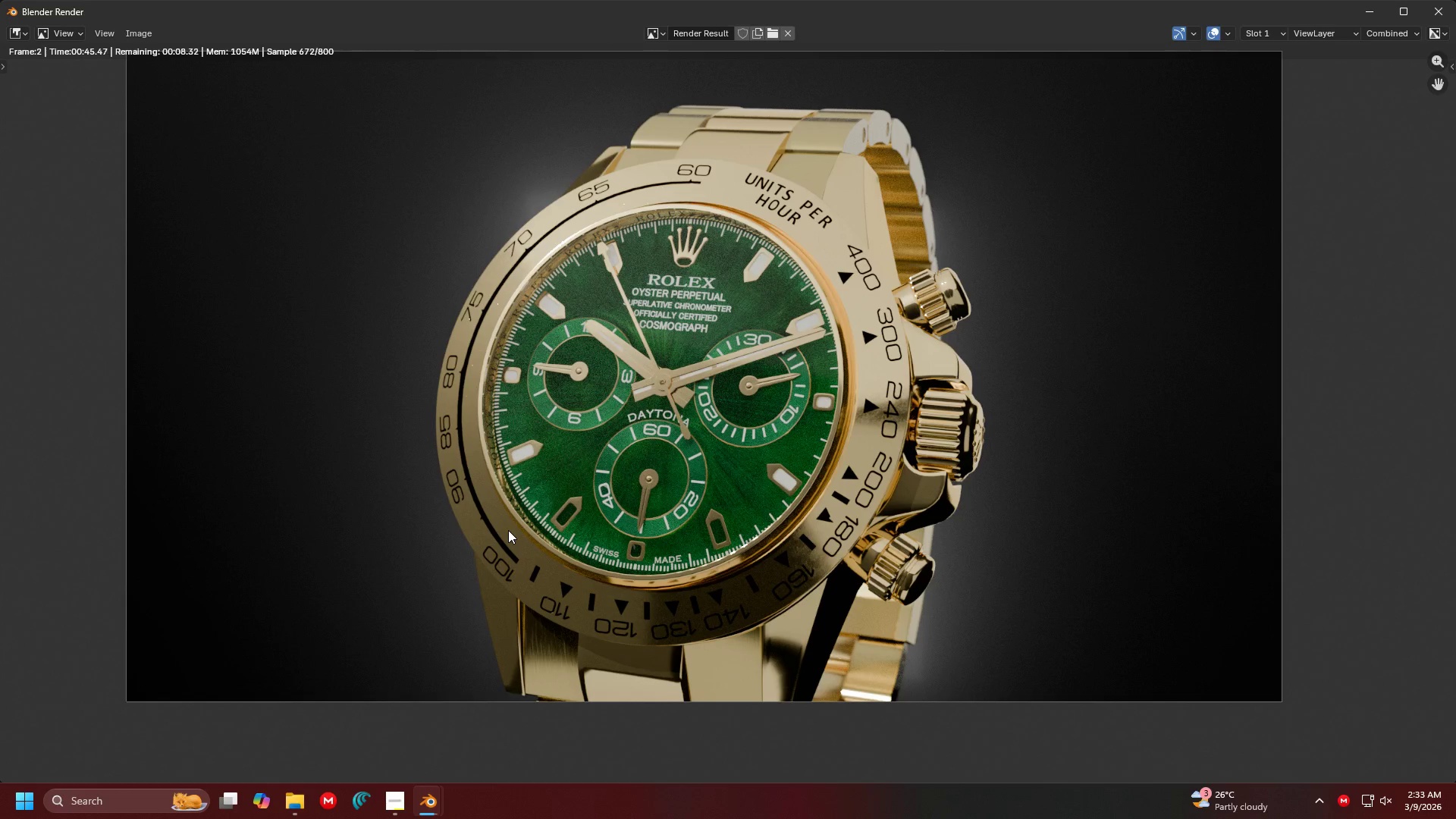 
wait(6.1)
 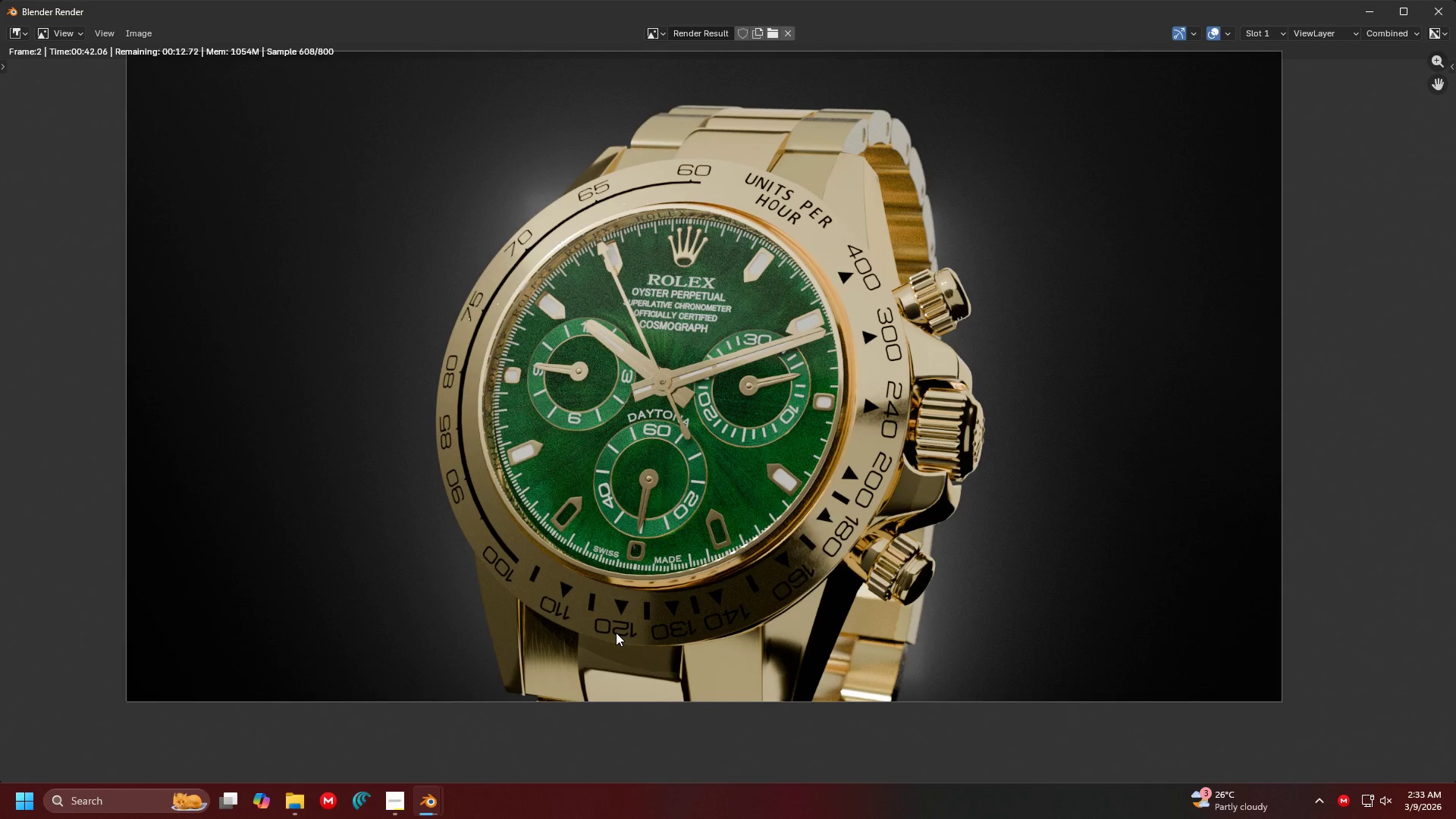 
scroll: coordinate [705, 483], scroll_direction: up, amount: 1.0
 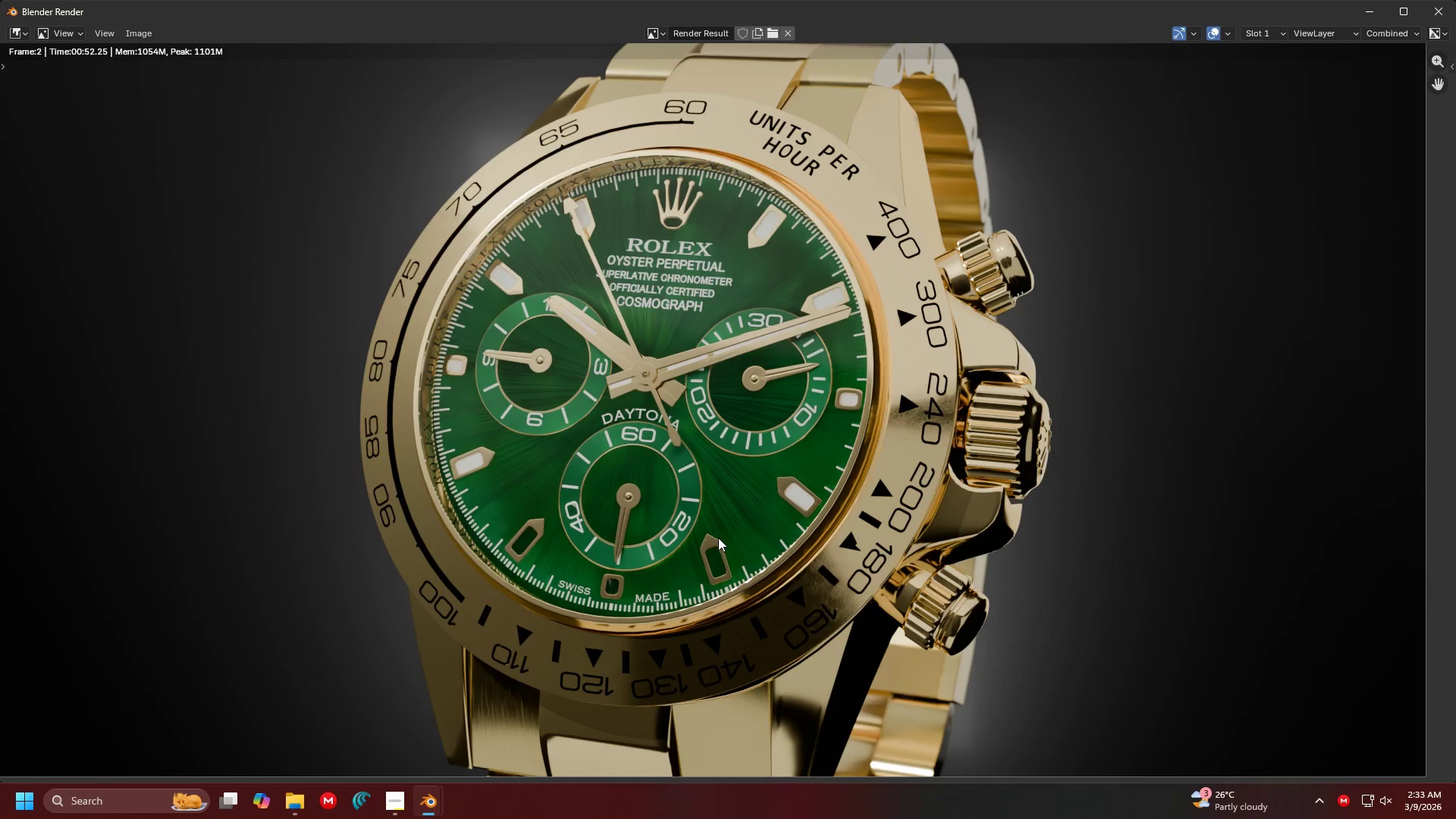 
wait(6.82)
 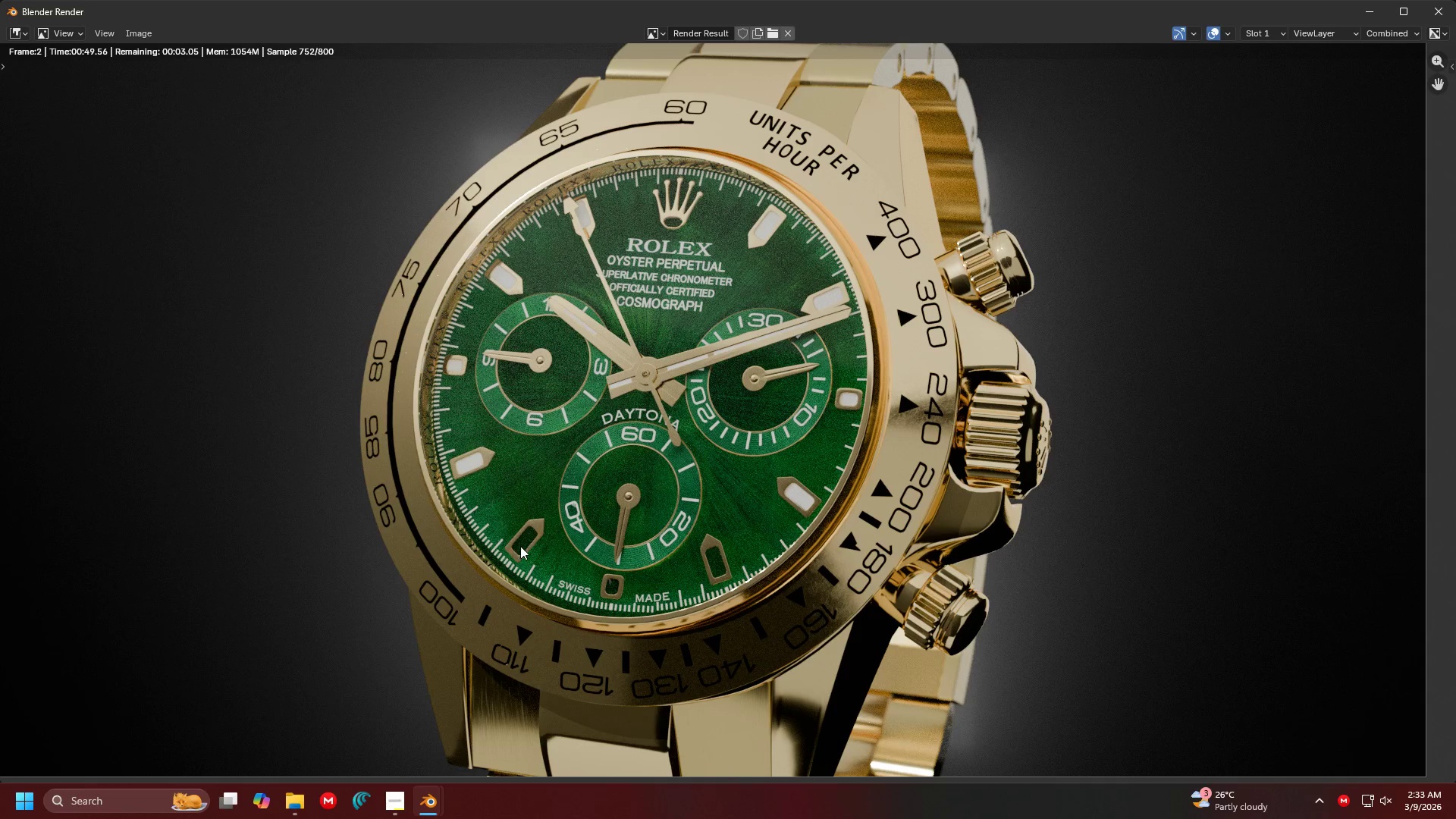 
left_click([130, 31])
 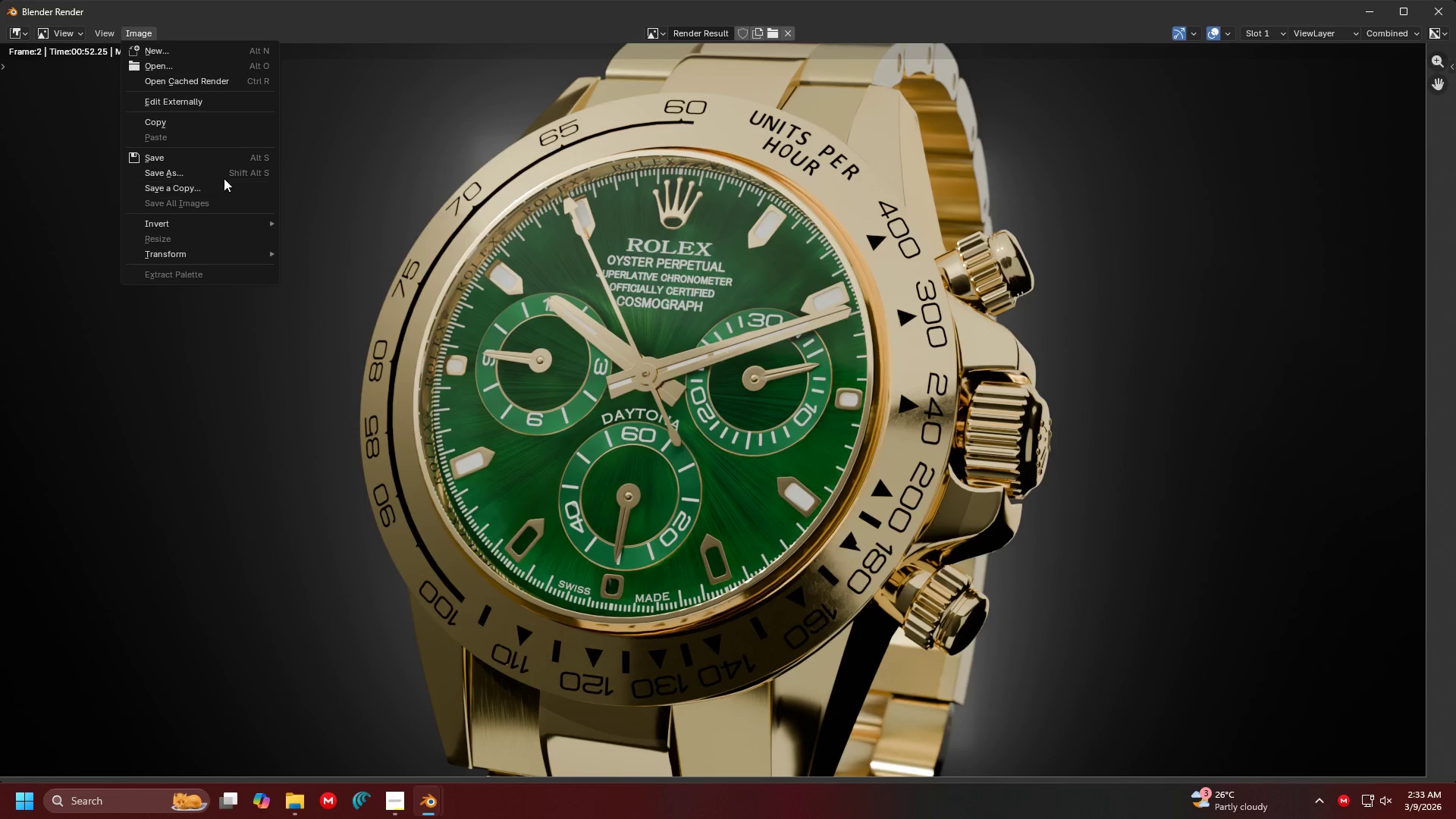 
left_click([224, 174])
 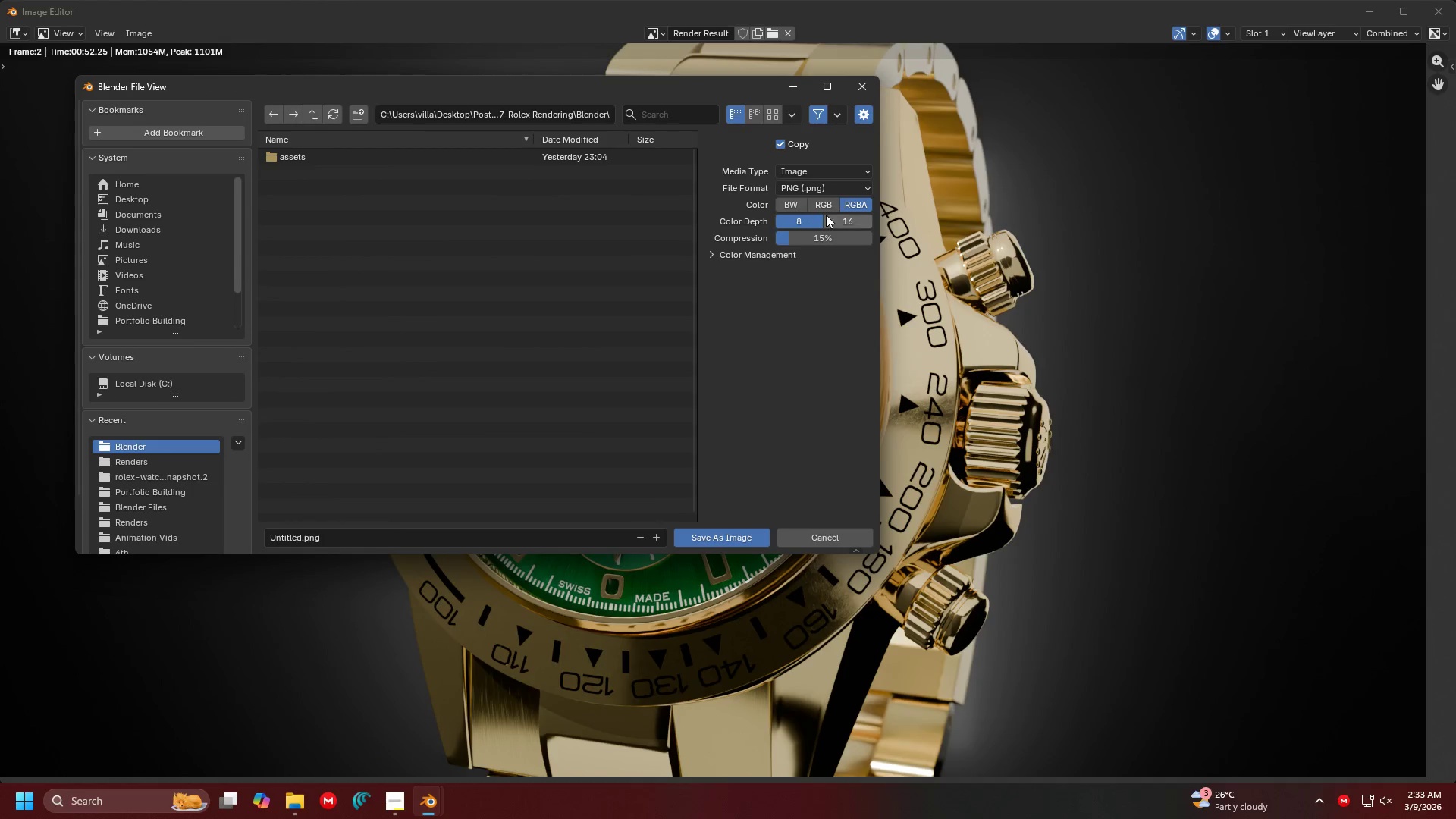 
left_click([827, 215])
 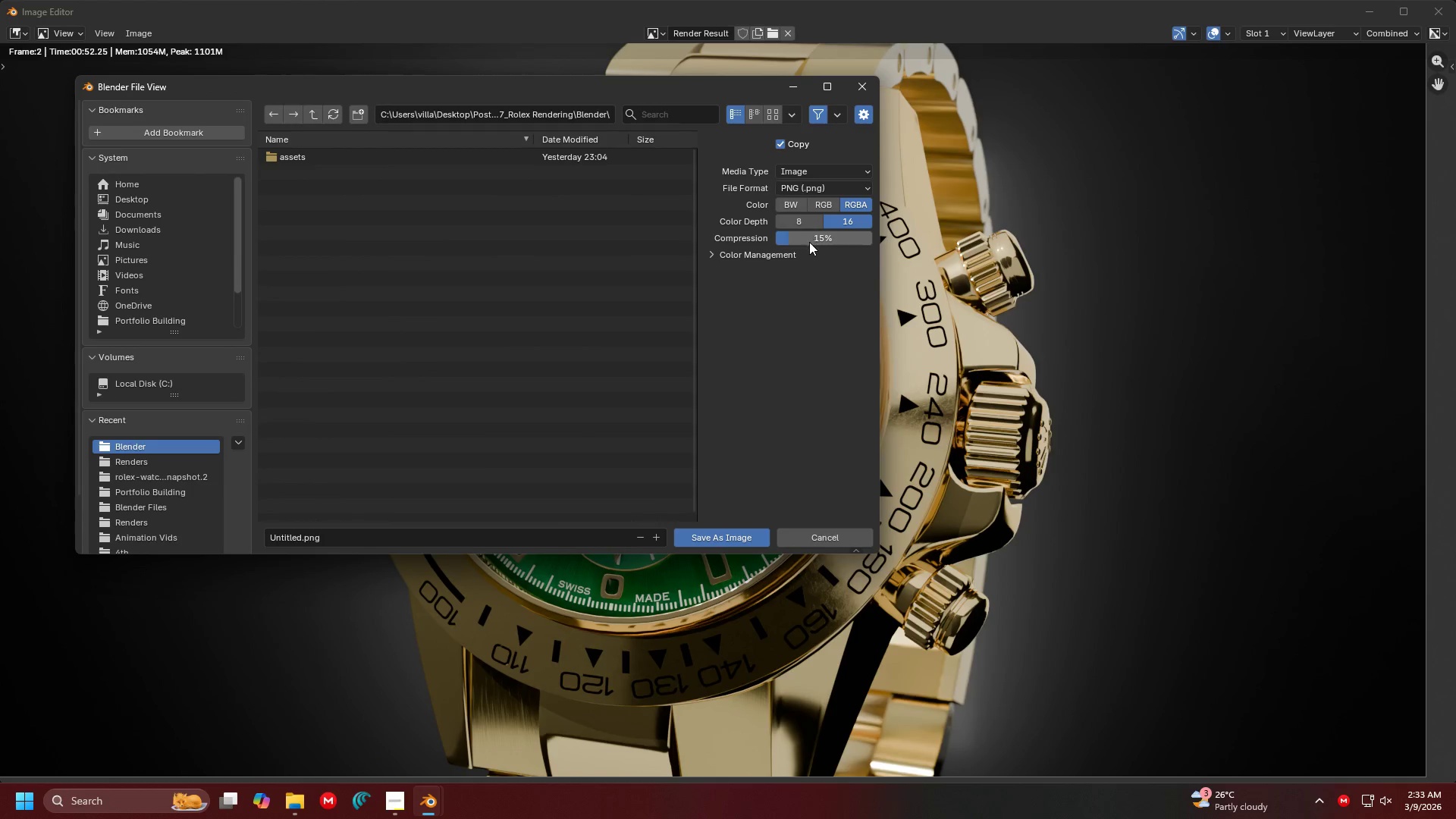 
left_click_drag(start_coordinate=[809, 242], to_coordinate=[924, 235])
 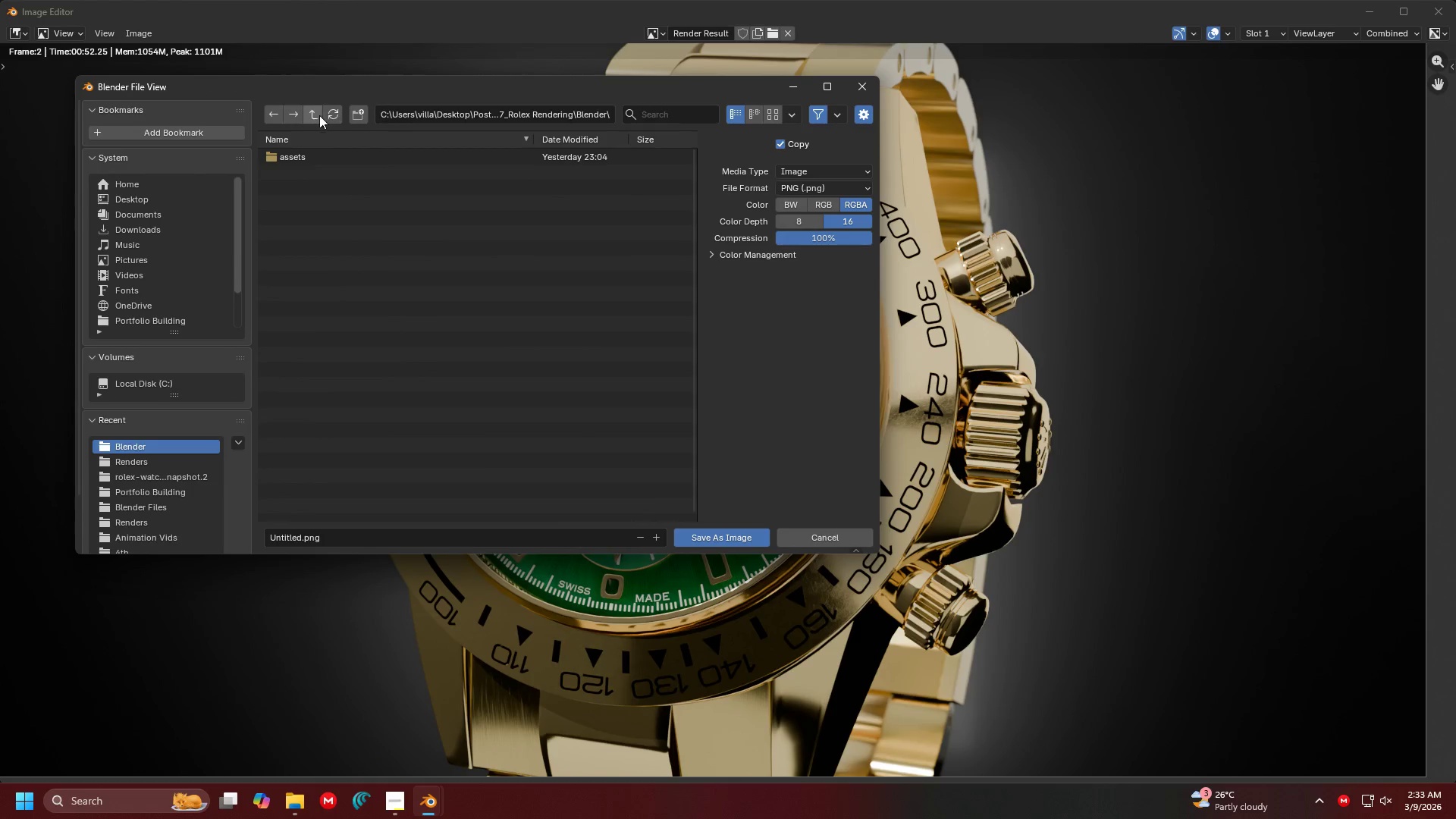 
left_click([318, 115])
 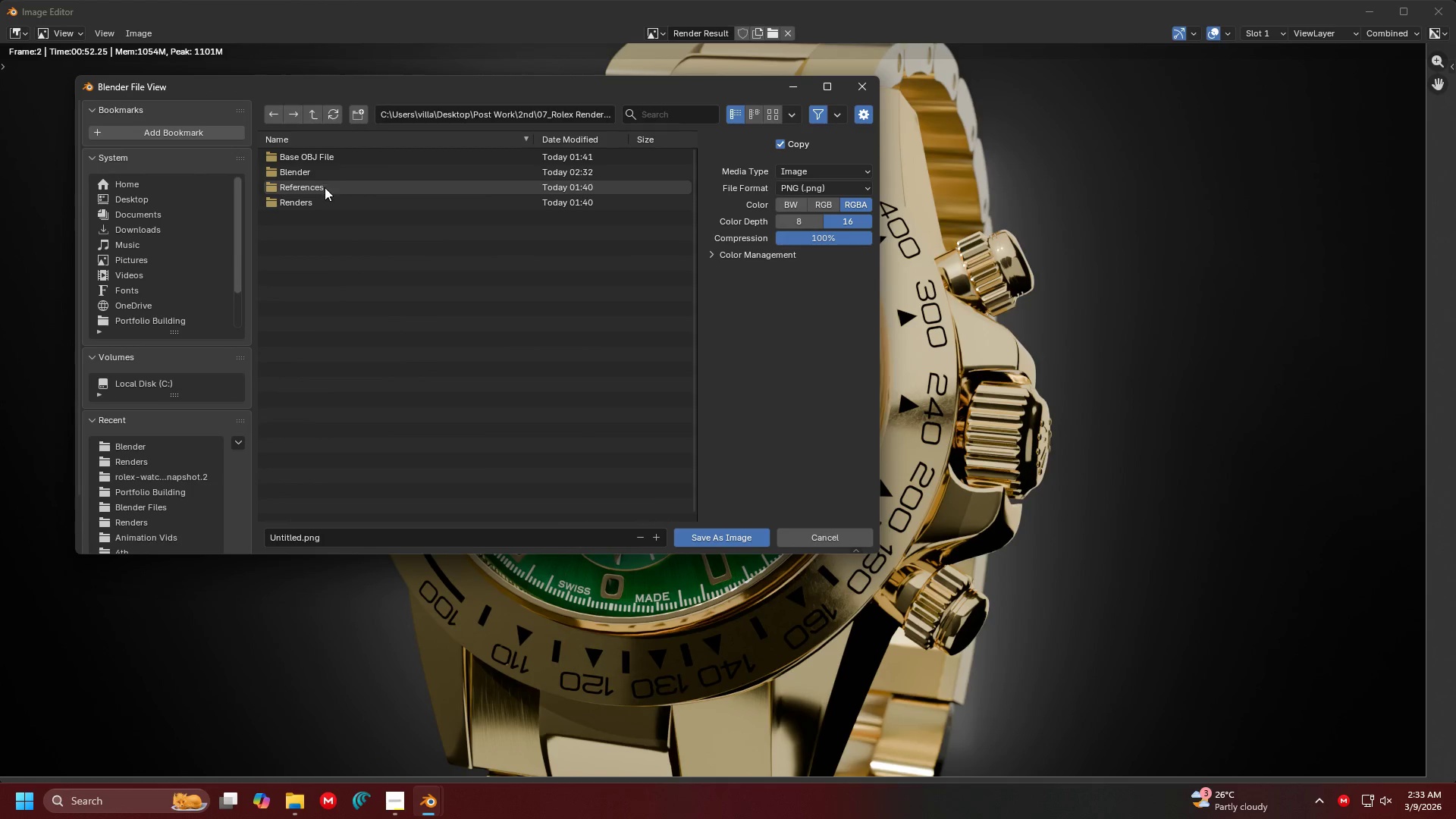 
double_click([325, 199])
 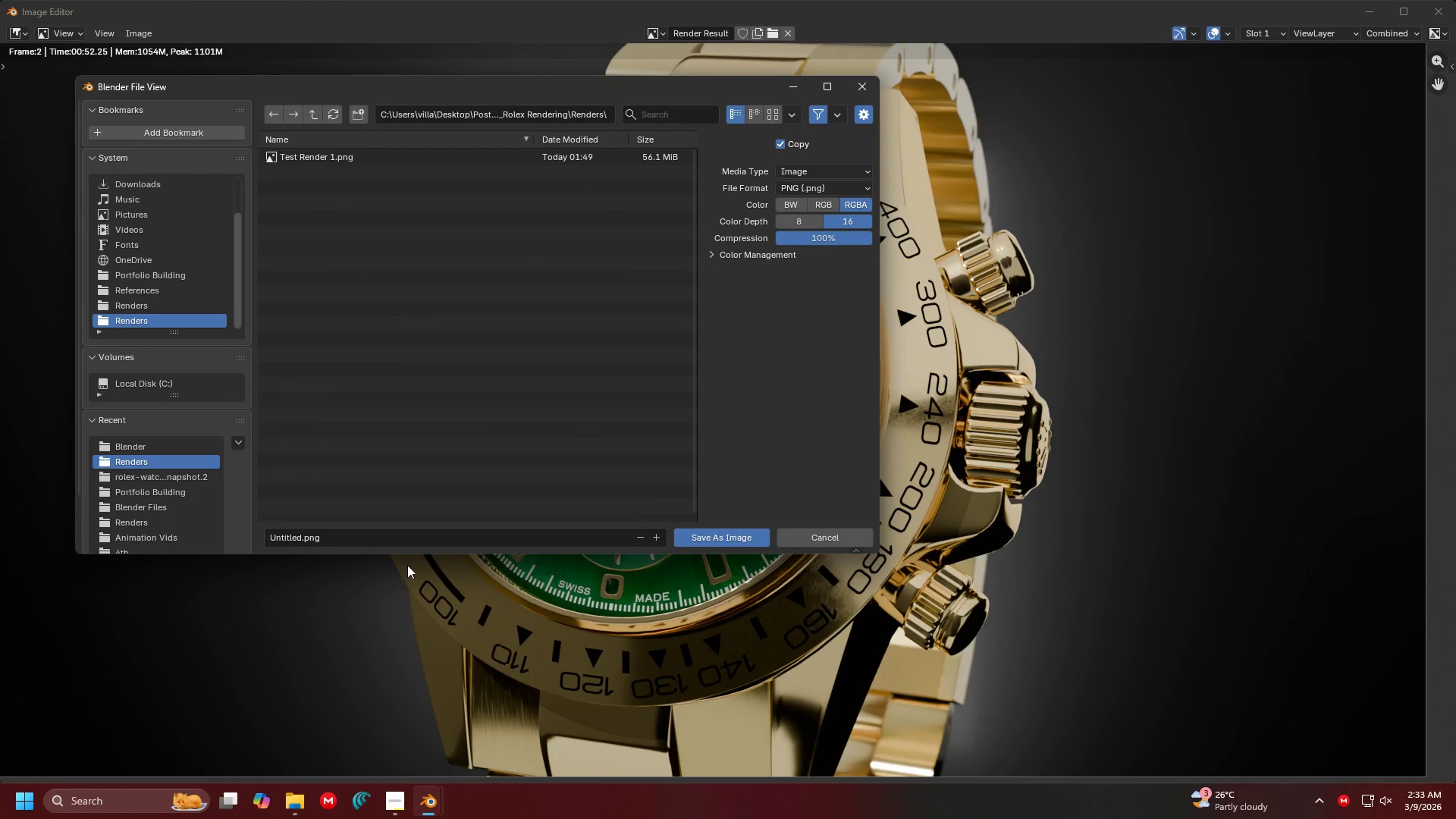 
left_click([413, 543])
 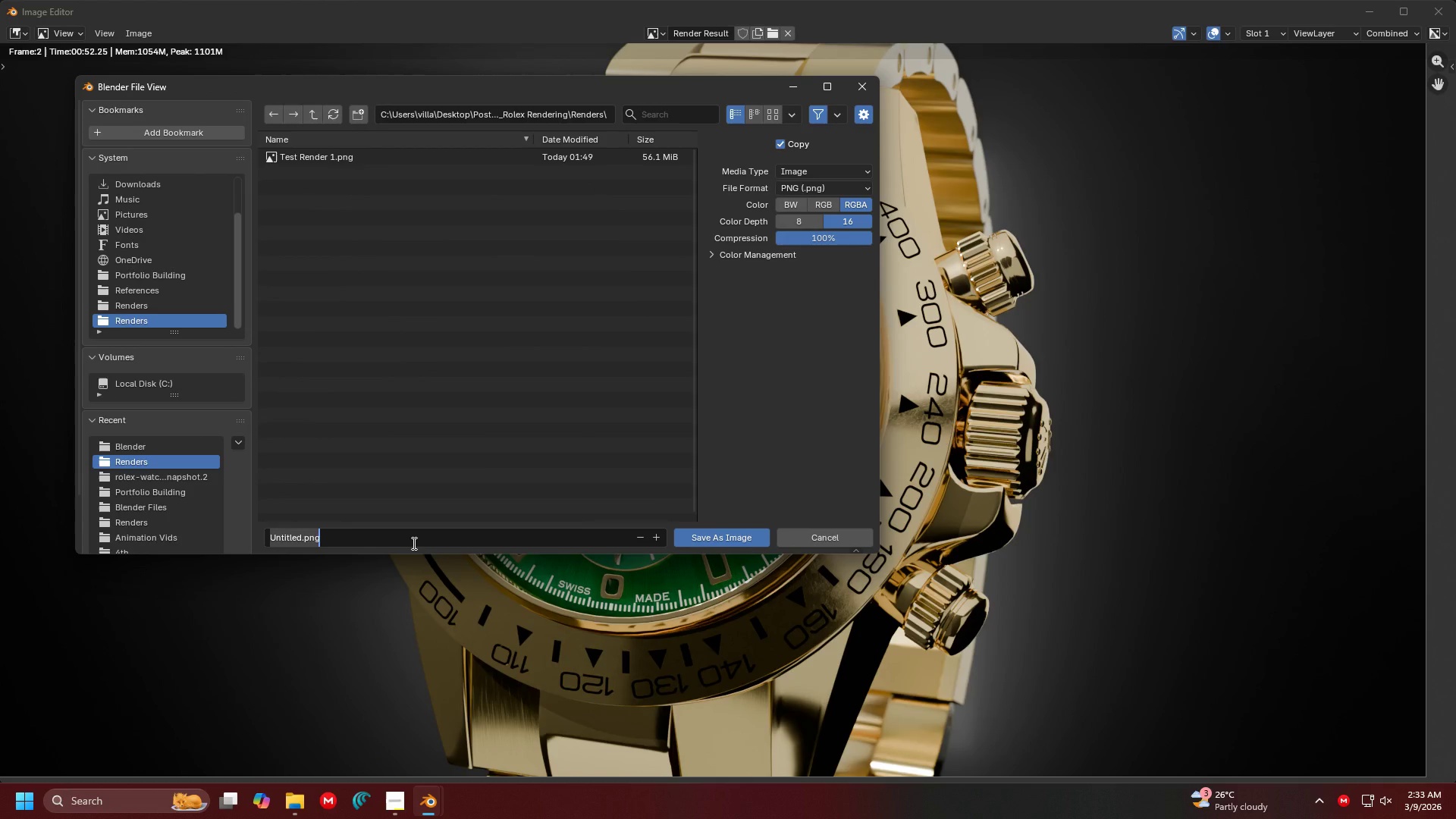 
type(Ter)
key(Backspace)
type(st Render 2)
 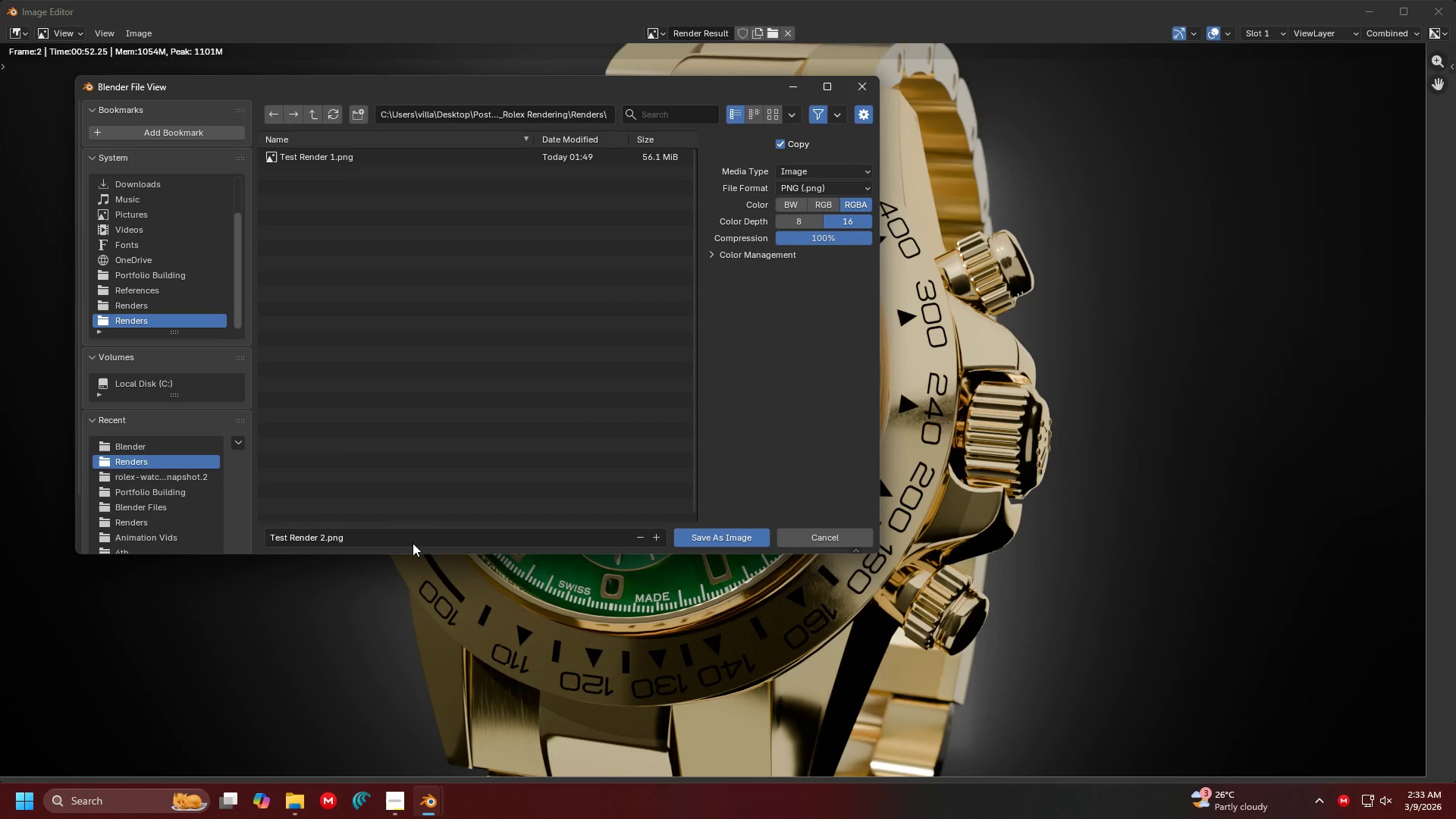 
key(Enter)
 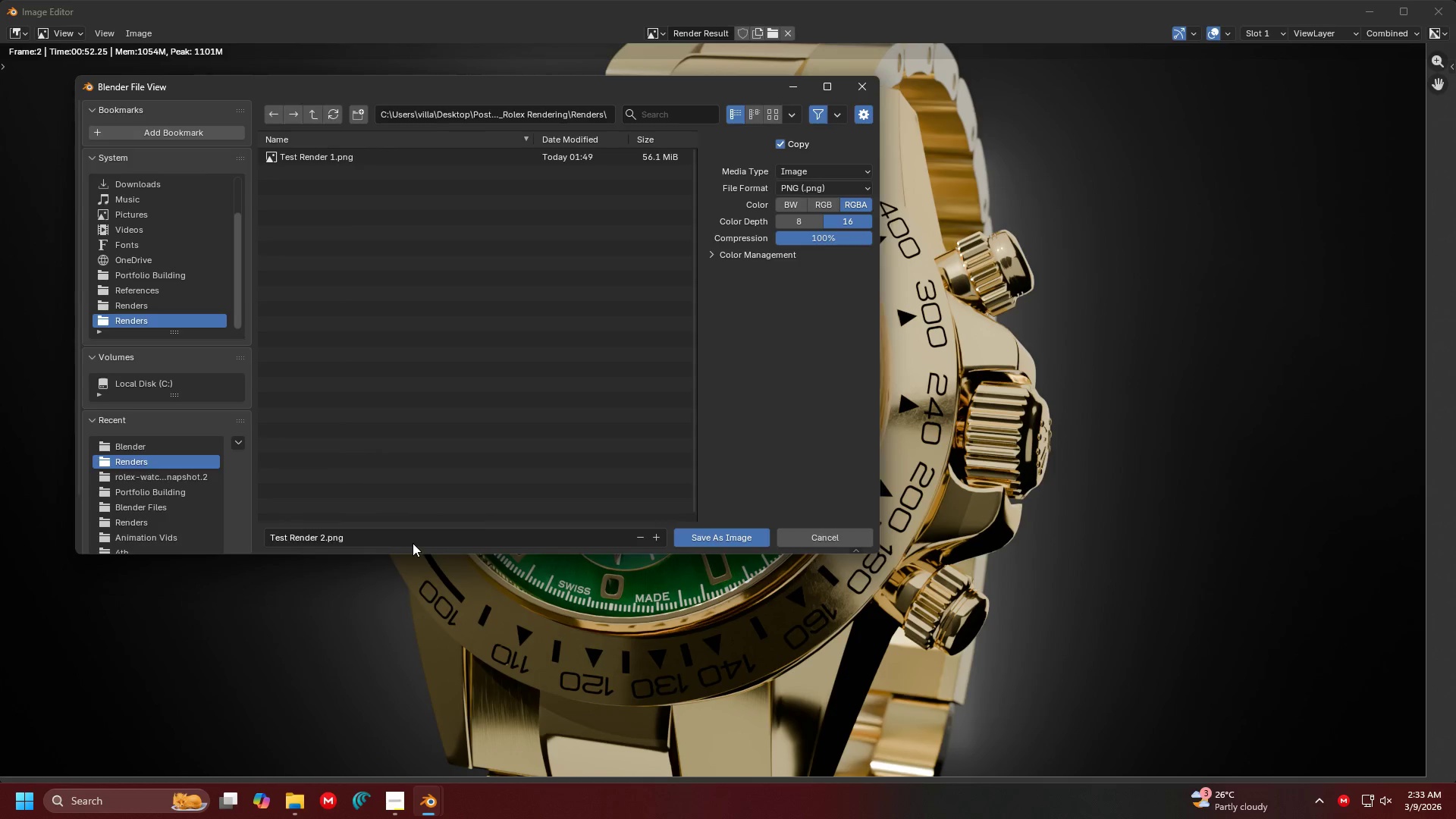 
key(Enter)
 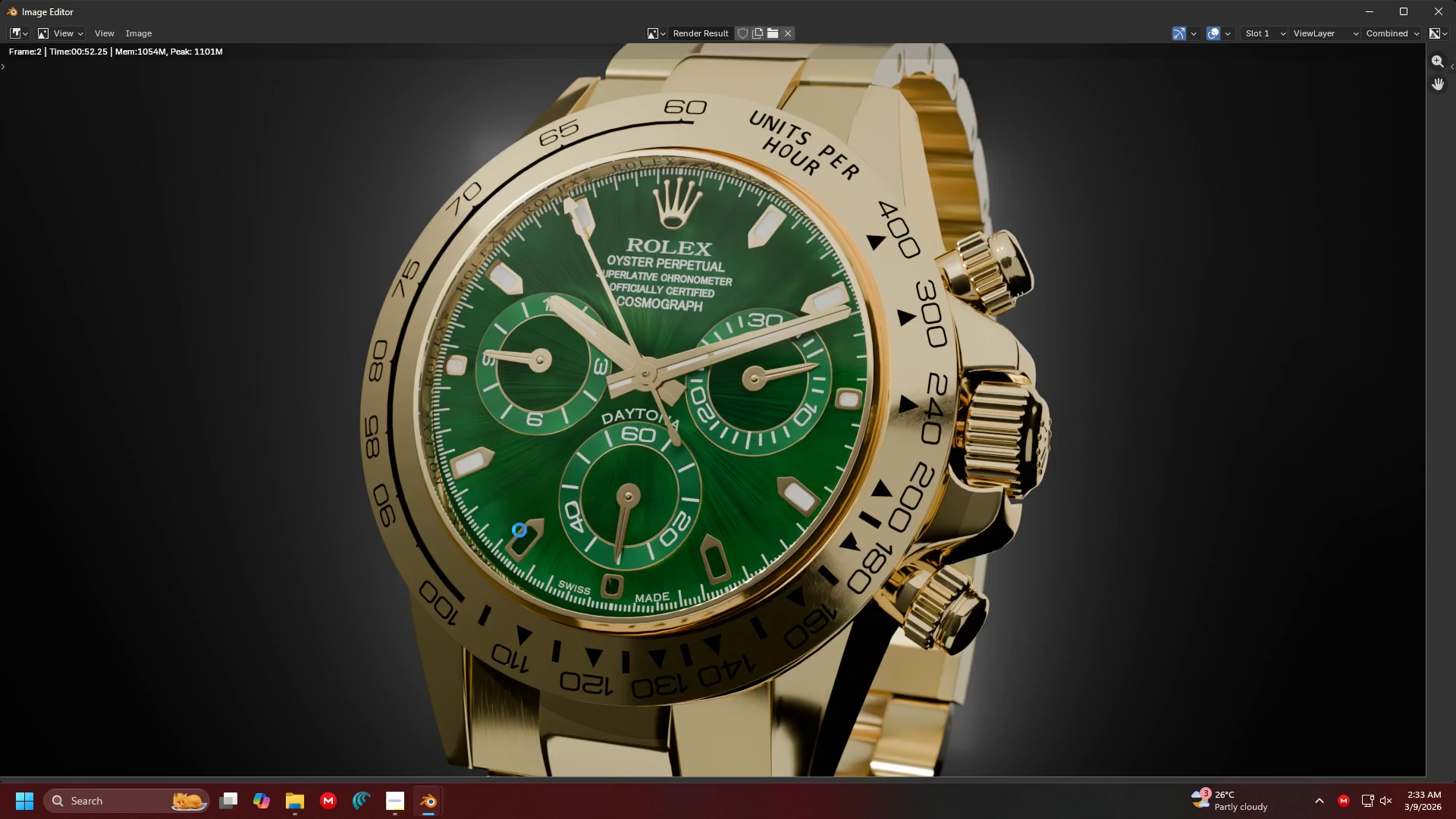 
wait(14.86)
 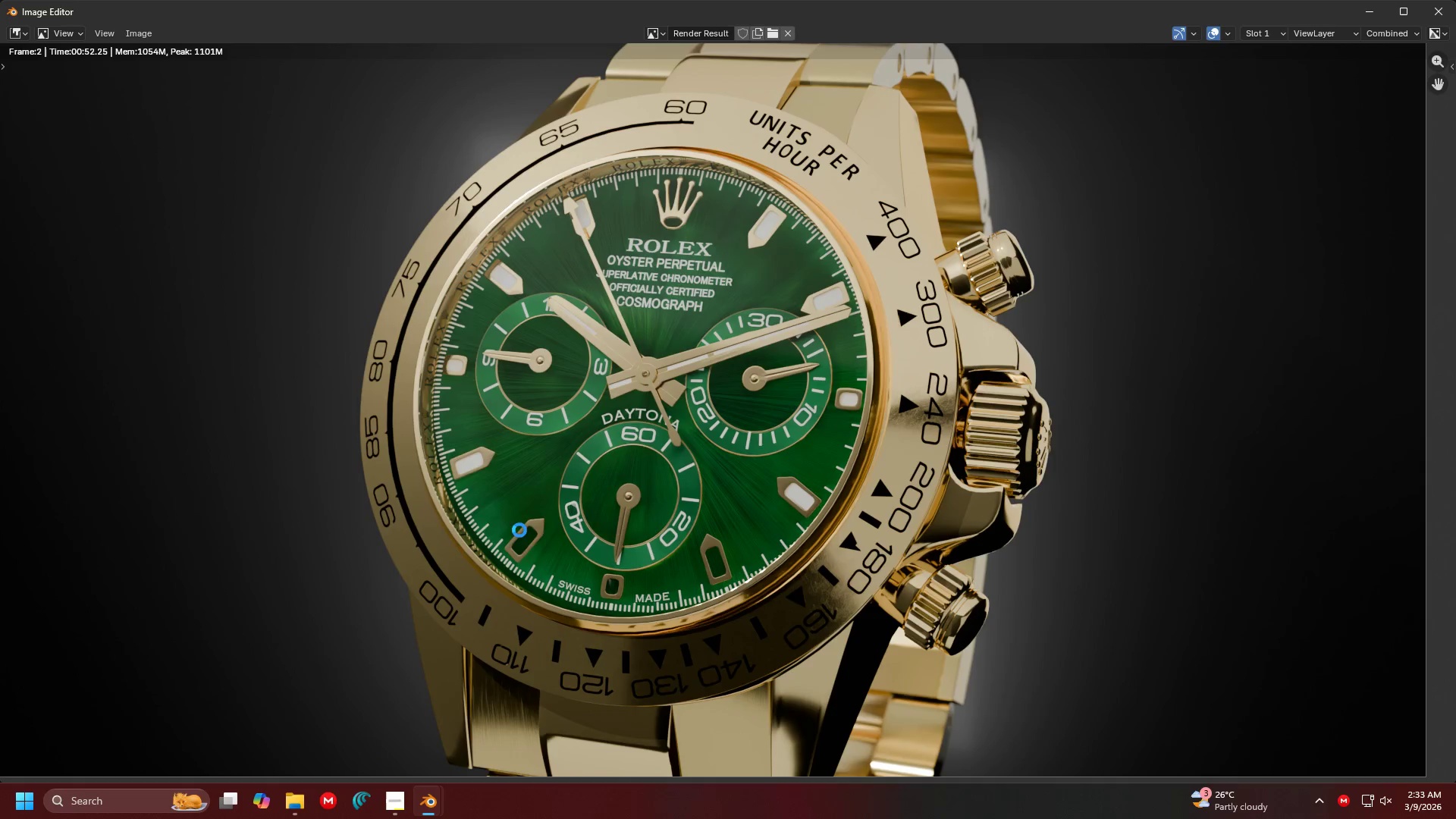 
left_click([1431, 10])
 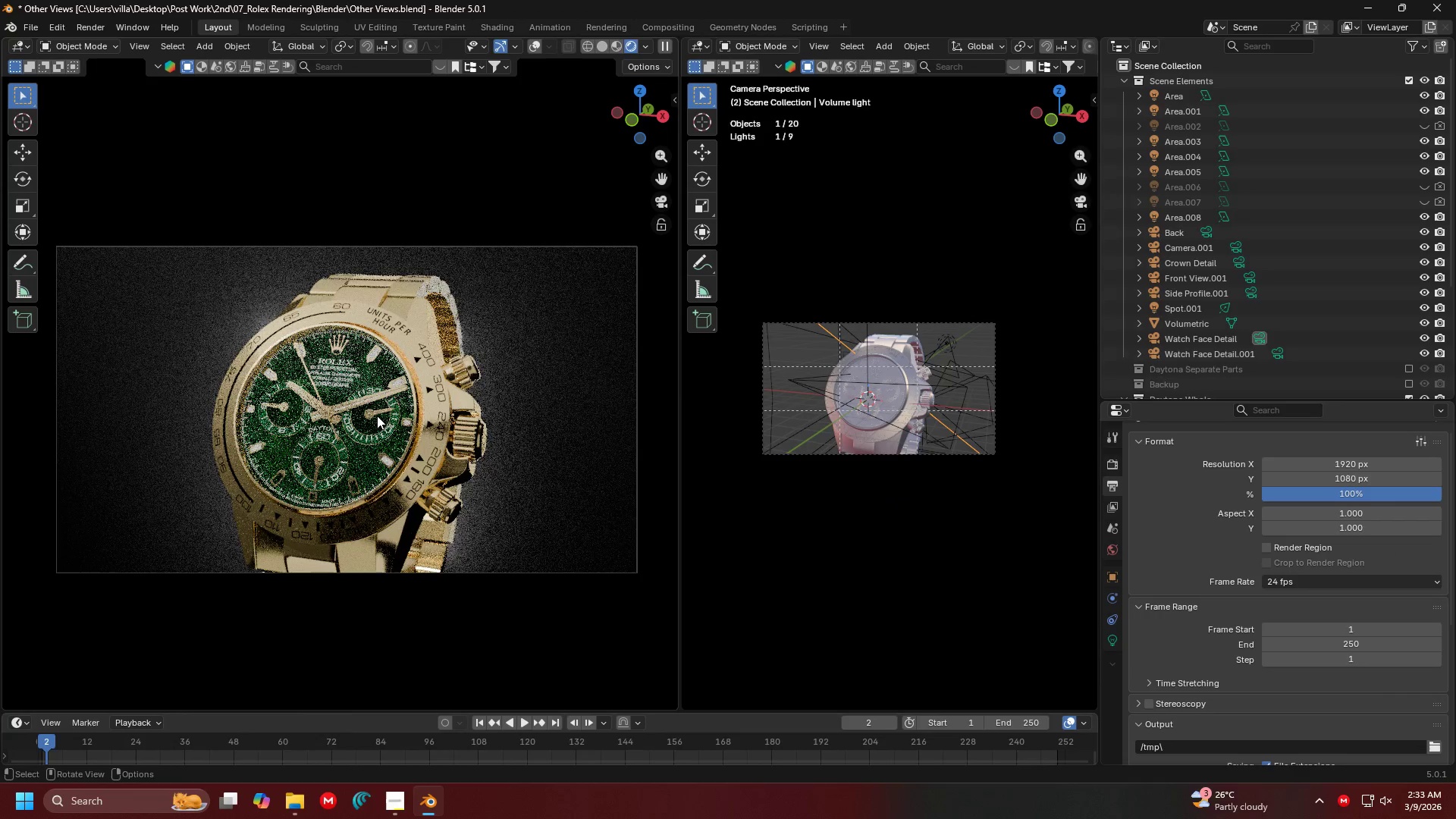 
left_click([384, 409])
 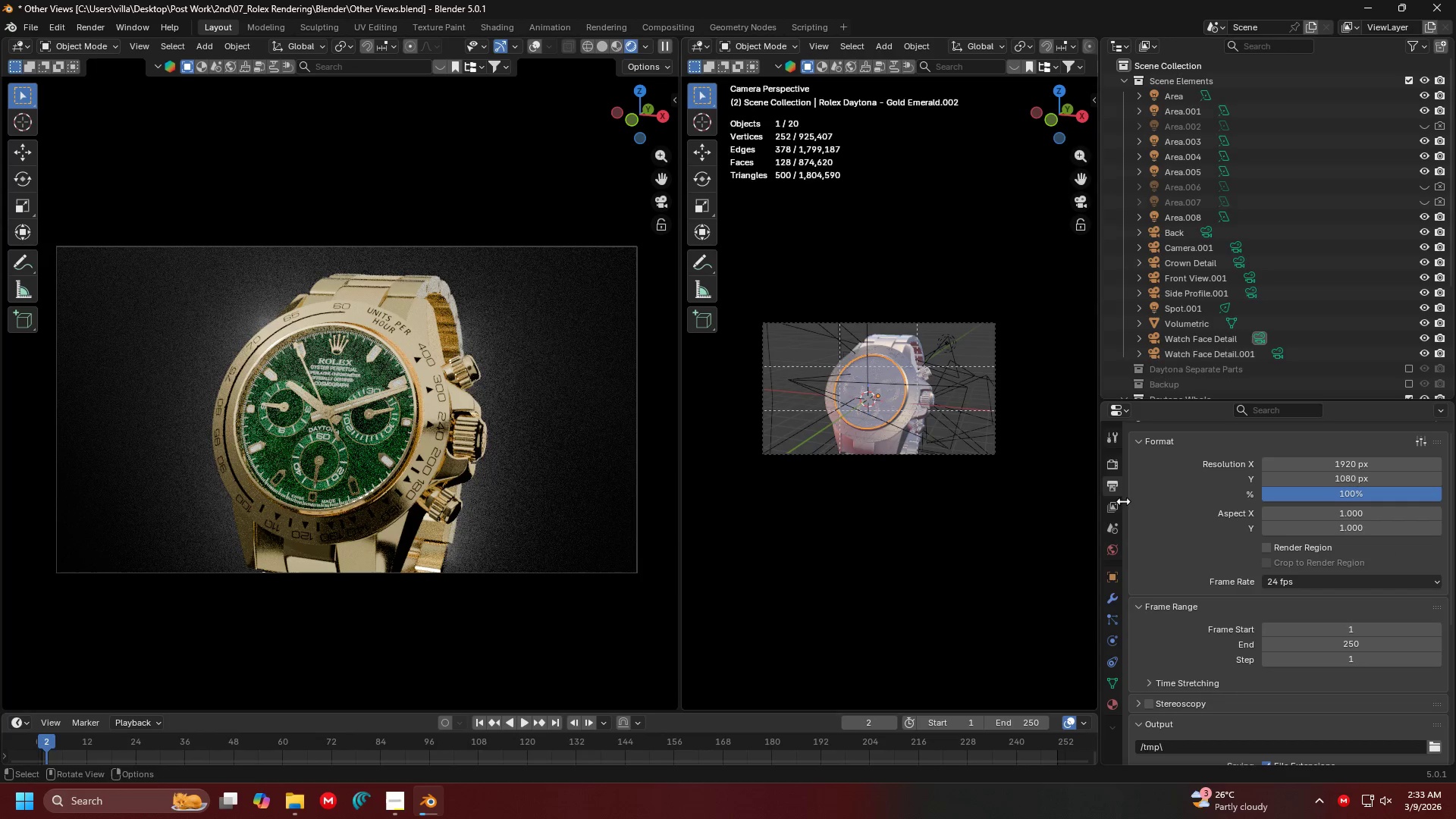 
left_click([1113, 711])
 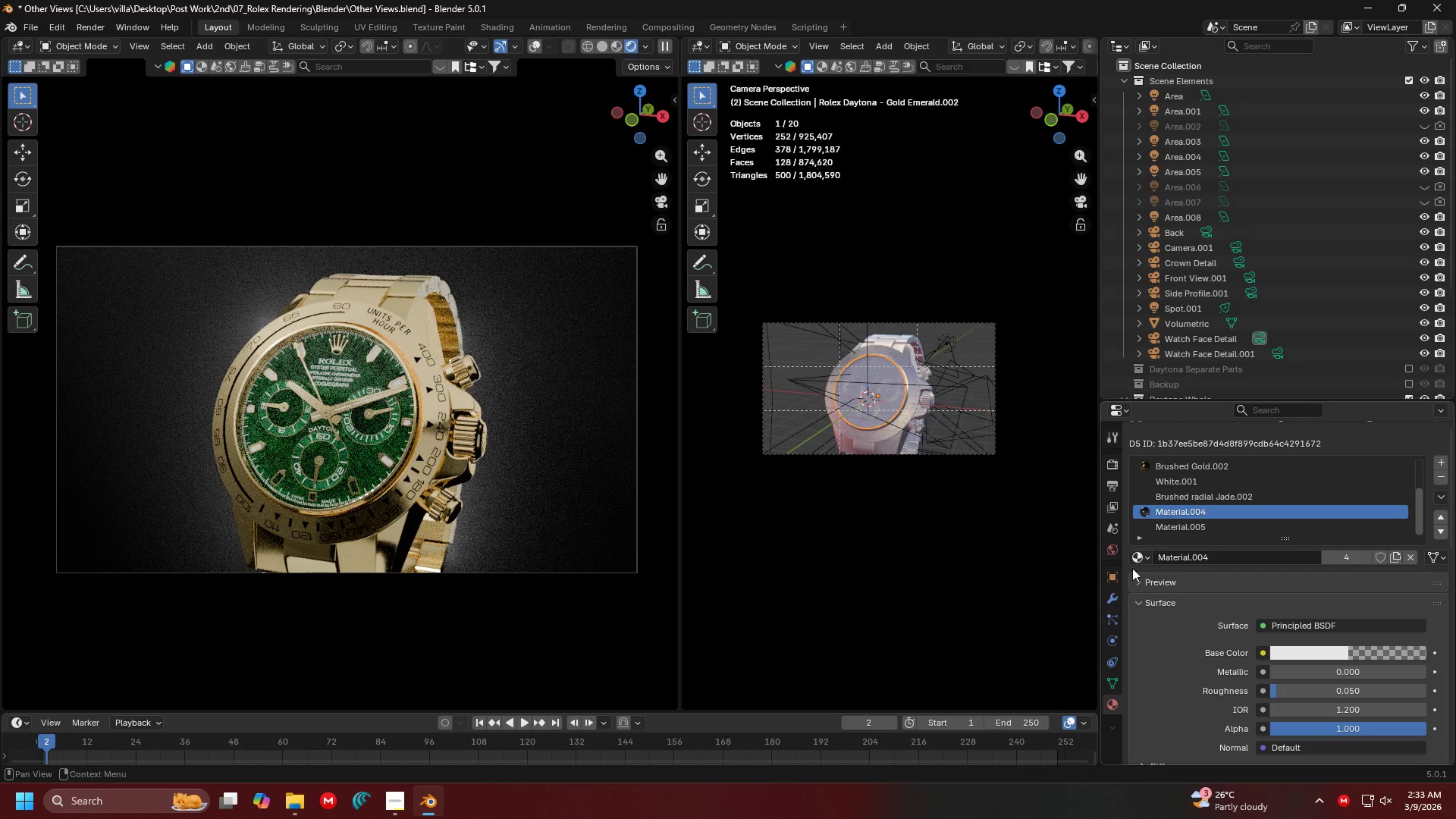 
scroll: coordinate [1280, 574], scroll_direction: down, amount: 2.0
 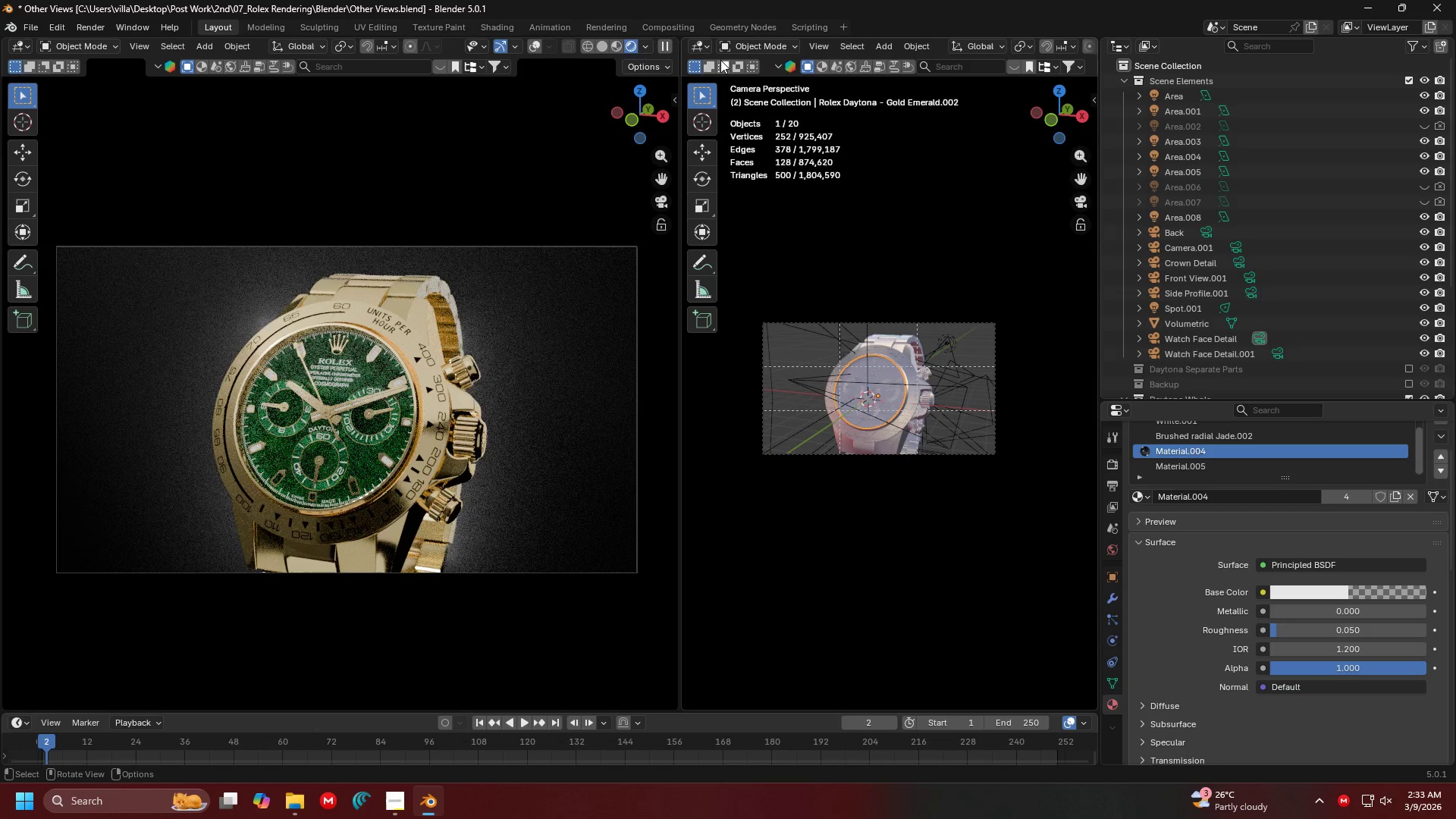 
left_click([701, 52])
 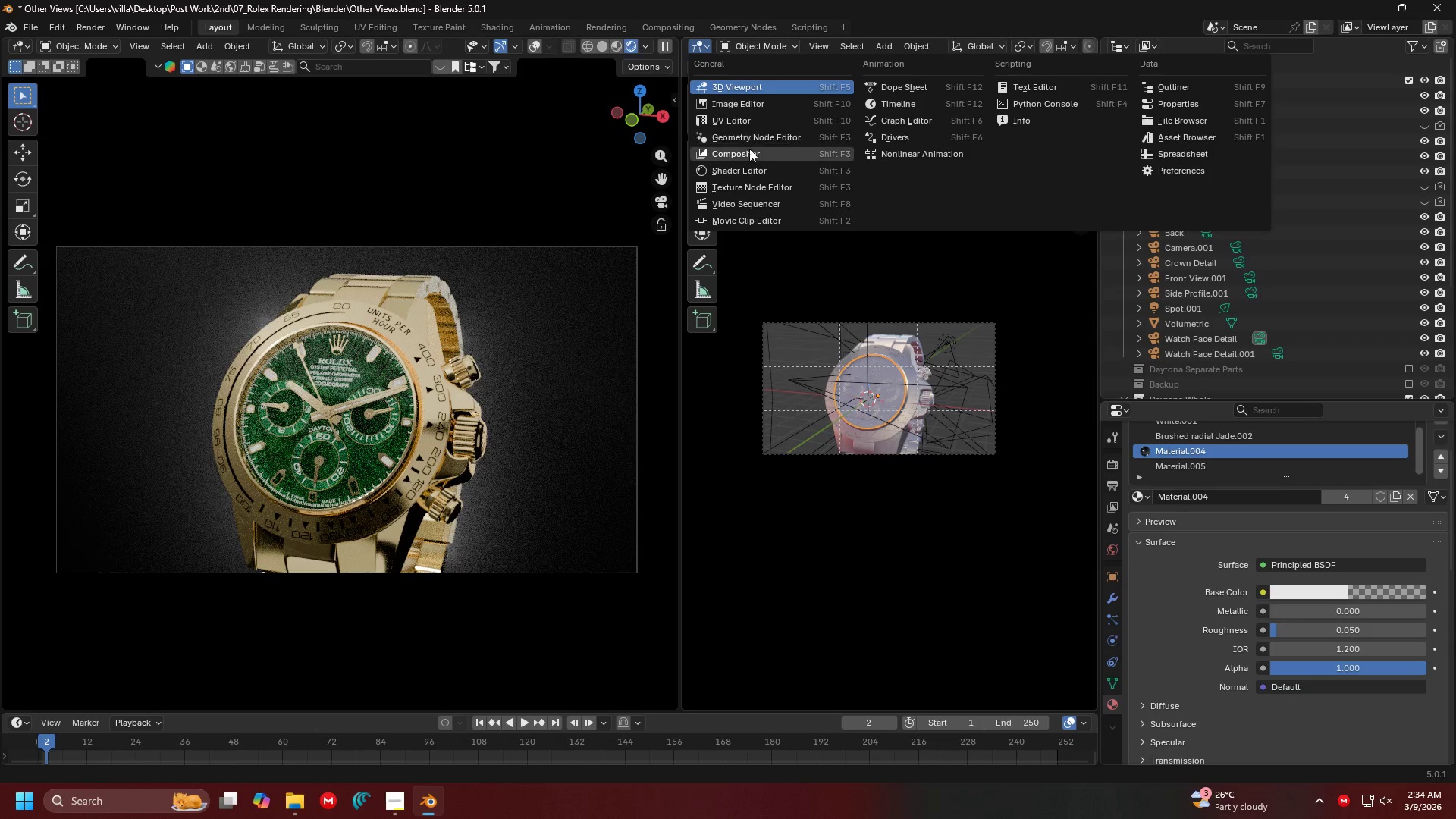 
left_click([746, 168])
 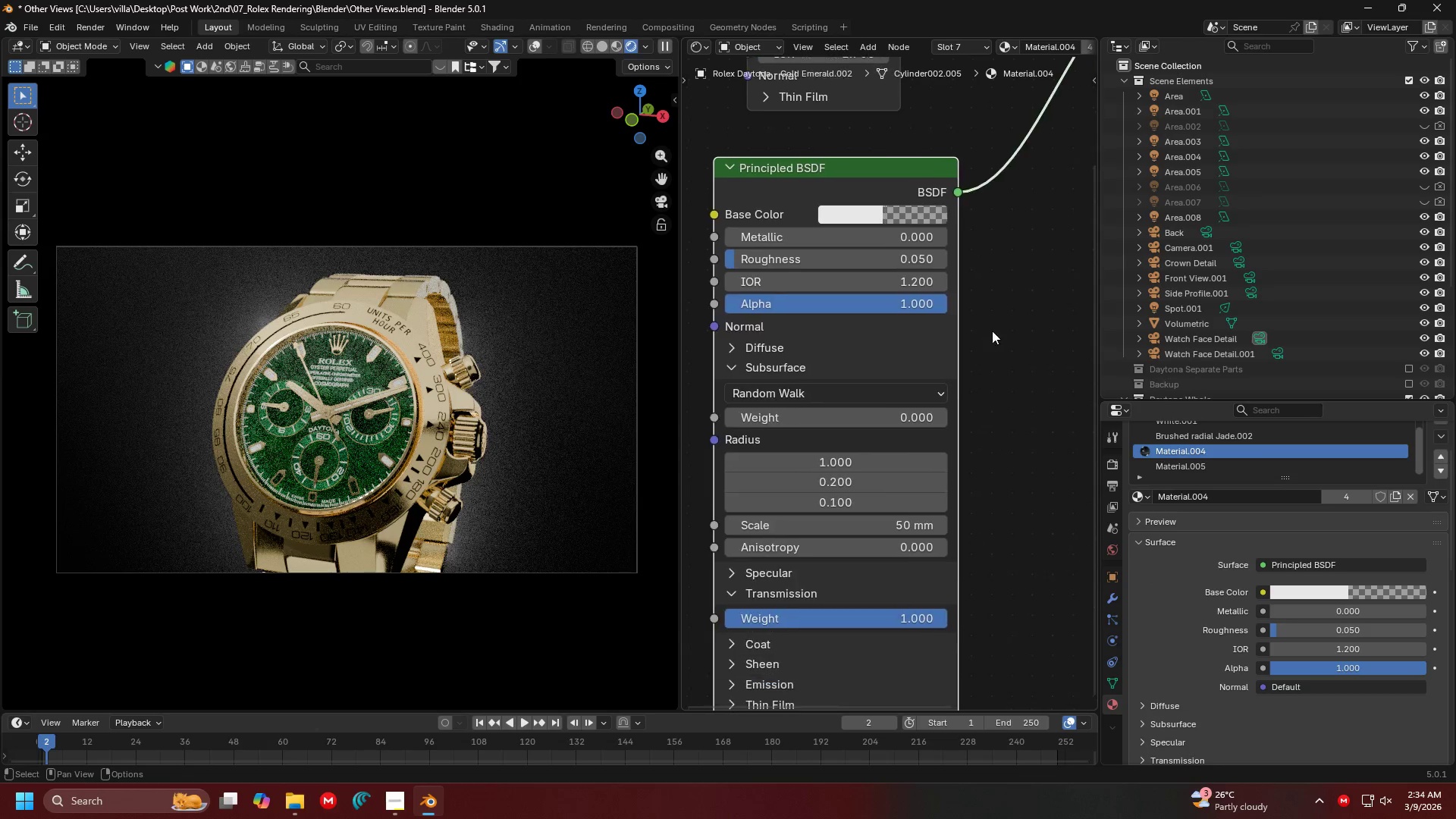 
scroll: coordinate [938, 481], scroll_direction: down, amount: 1.0
 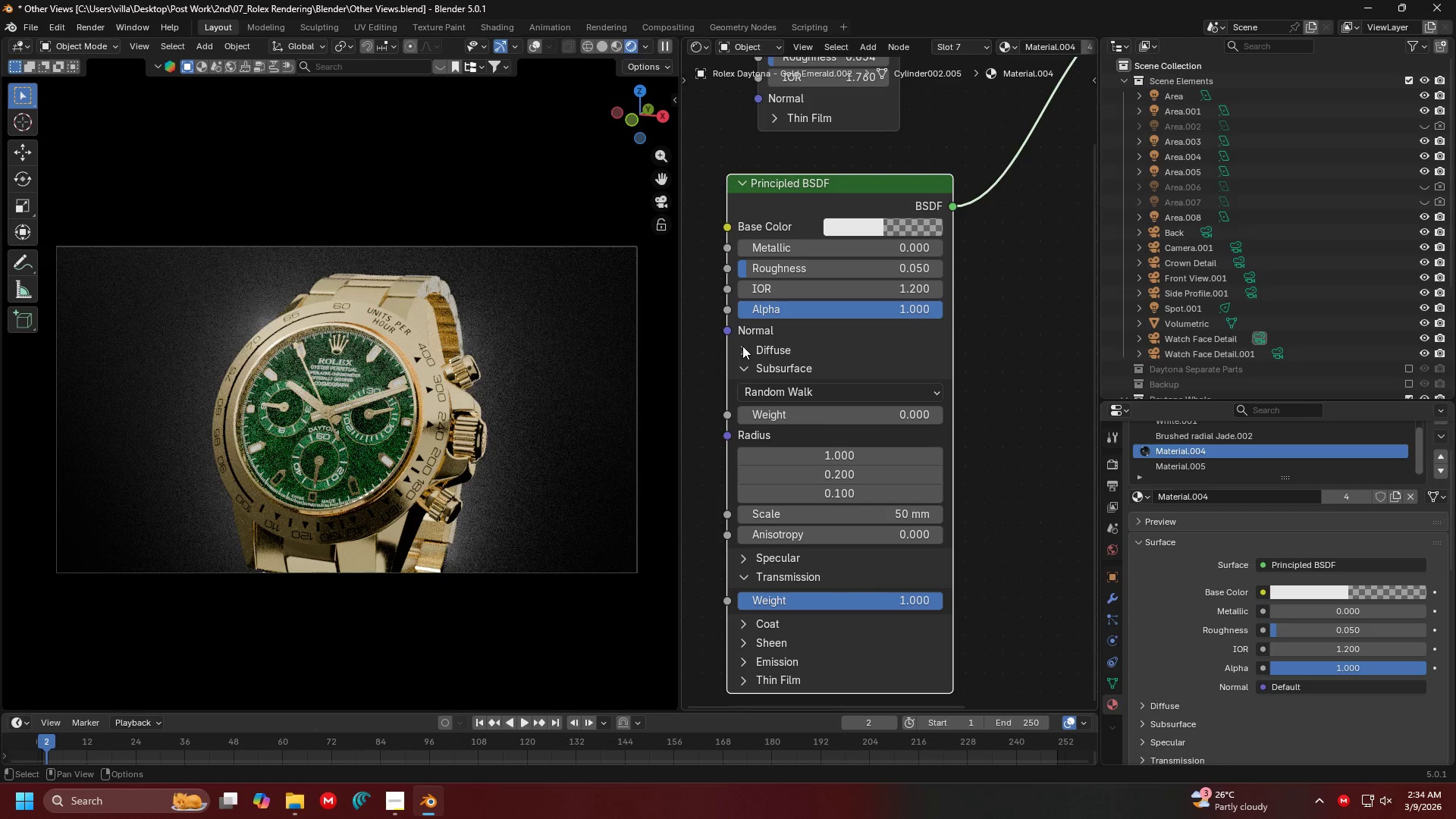 
left_click([740, 364])
 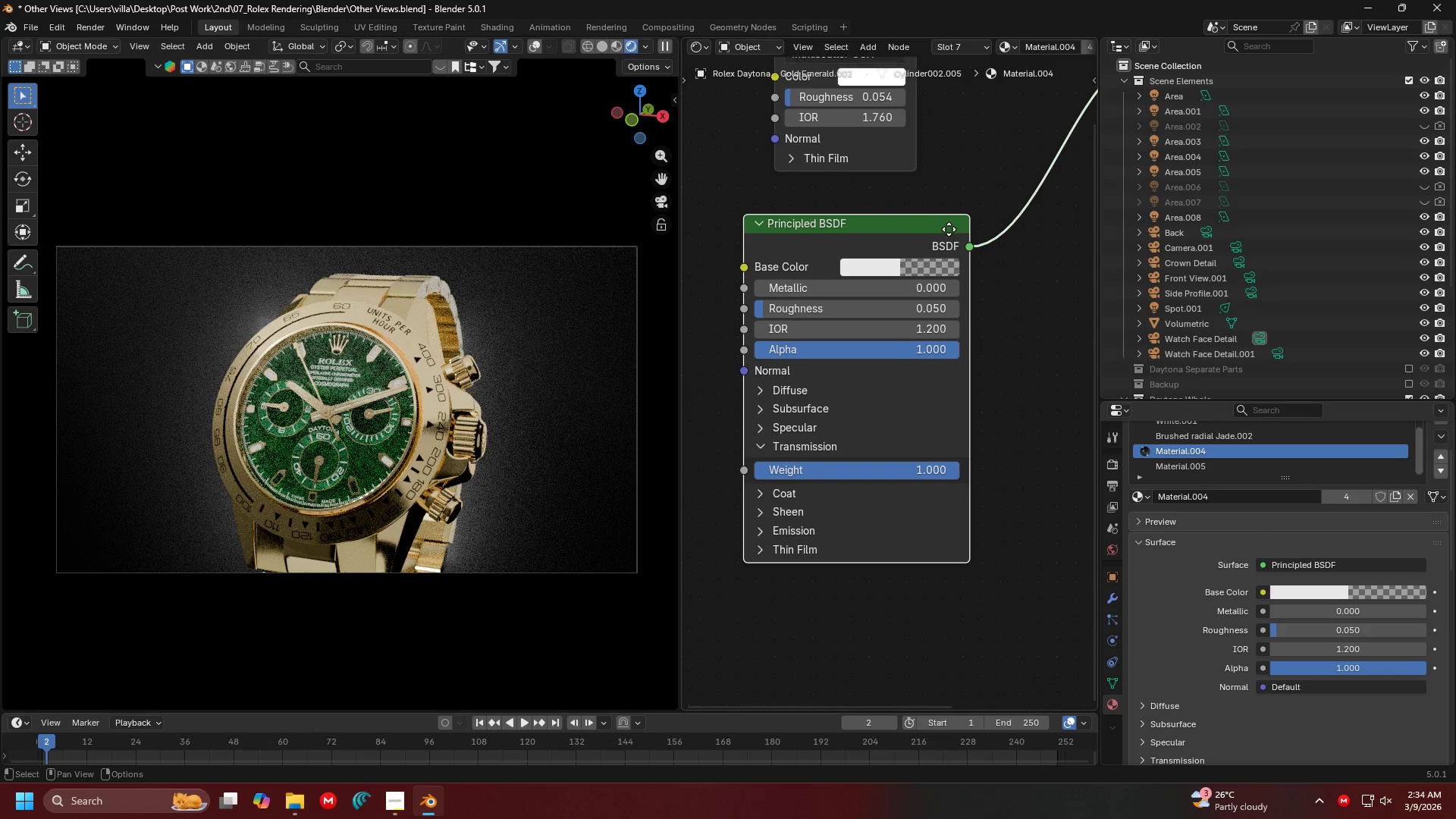 
left_click([748, 49])
 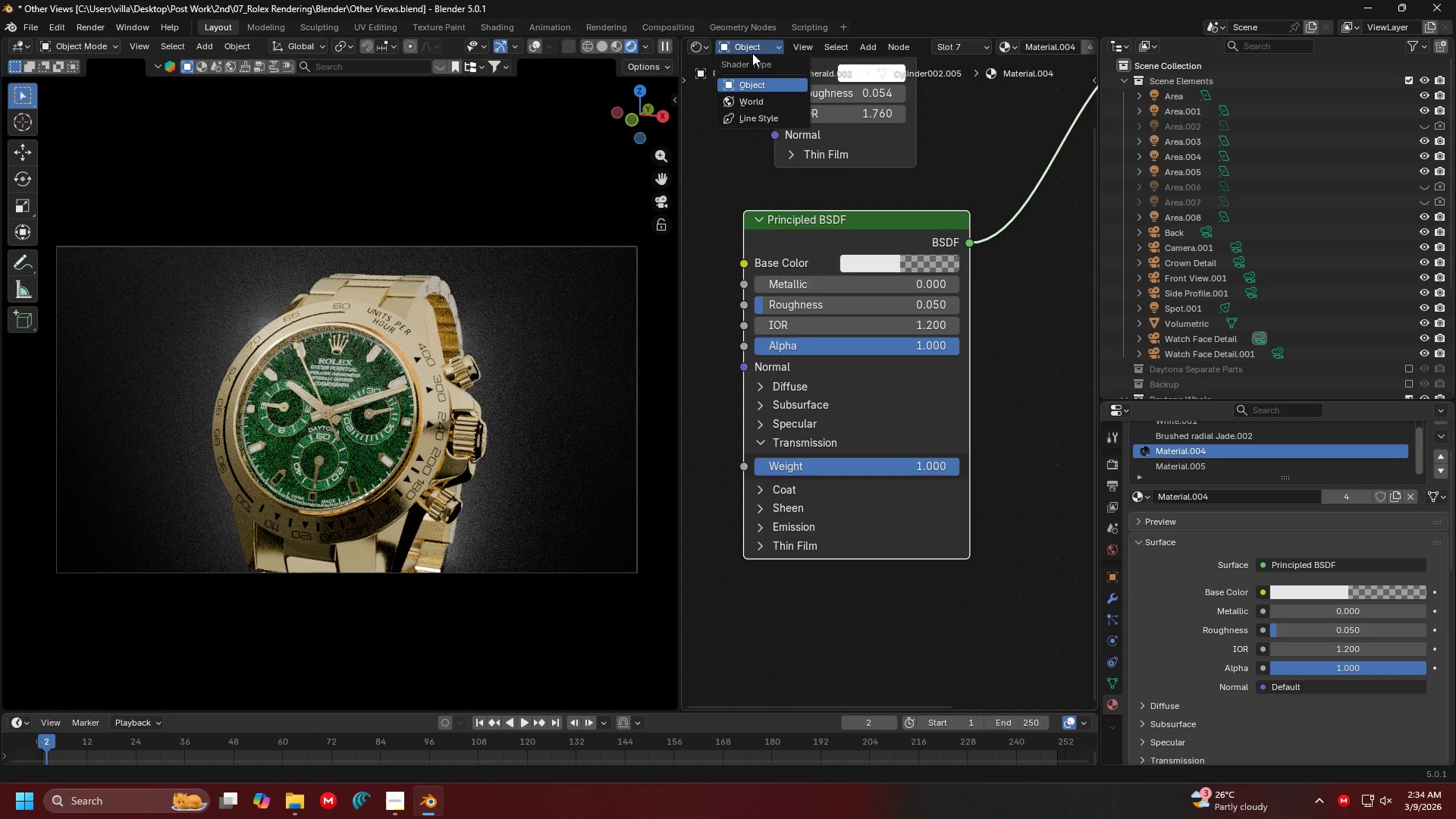 
left_click([753, 49])
 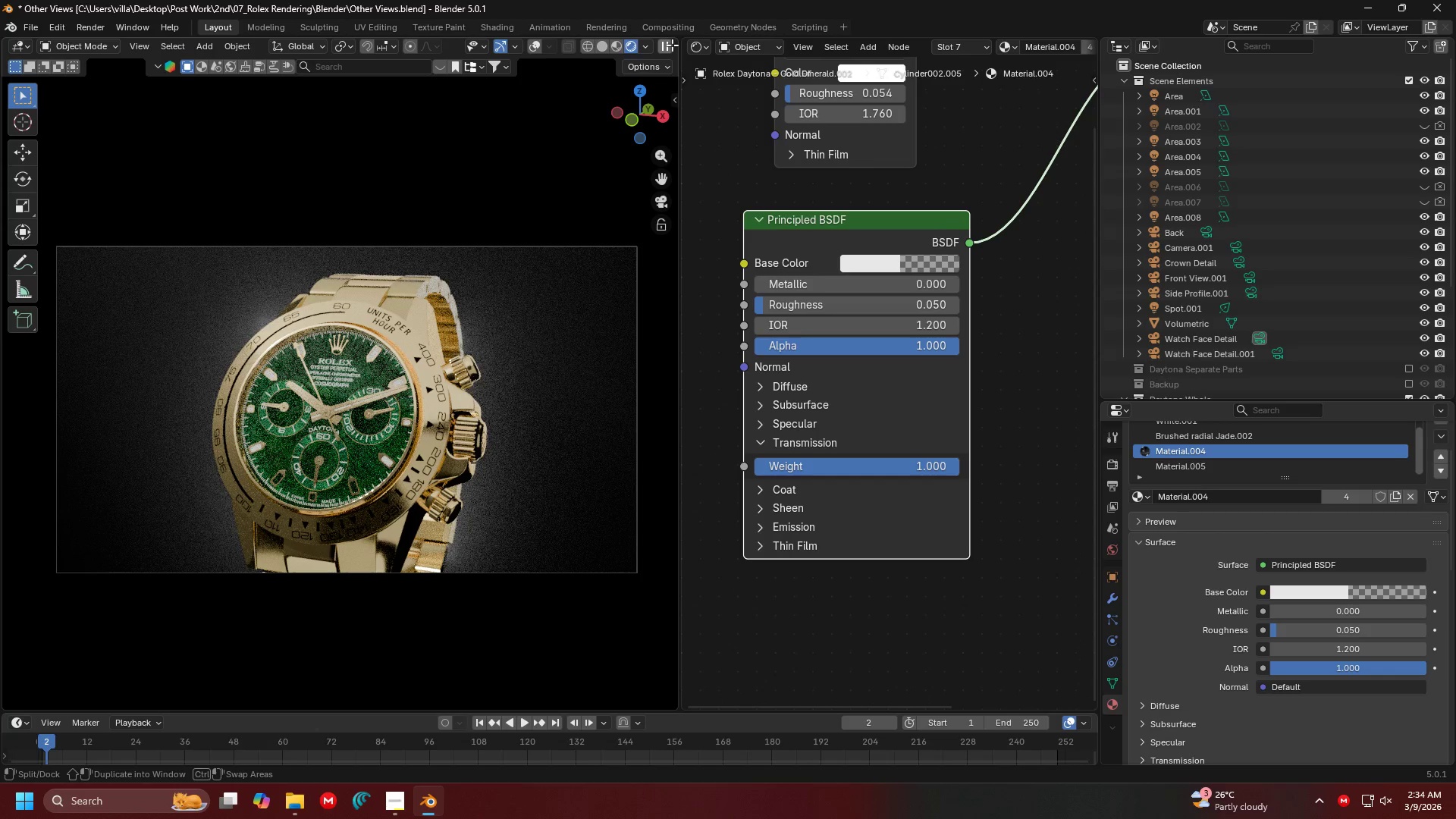 
left_click_drag(start_coordinate=[672, 45], to_coordinate=[721, 43])
 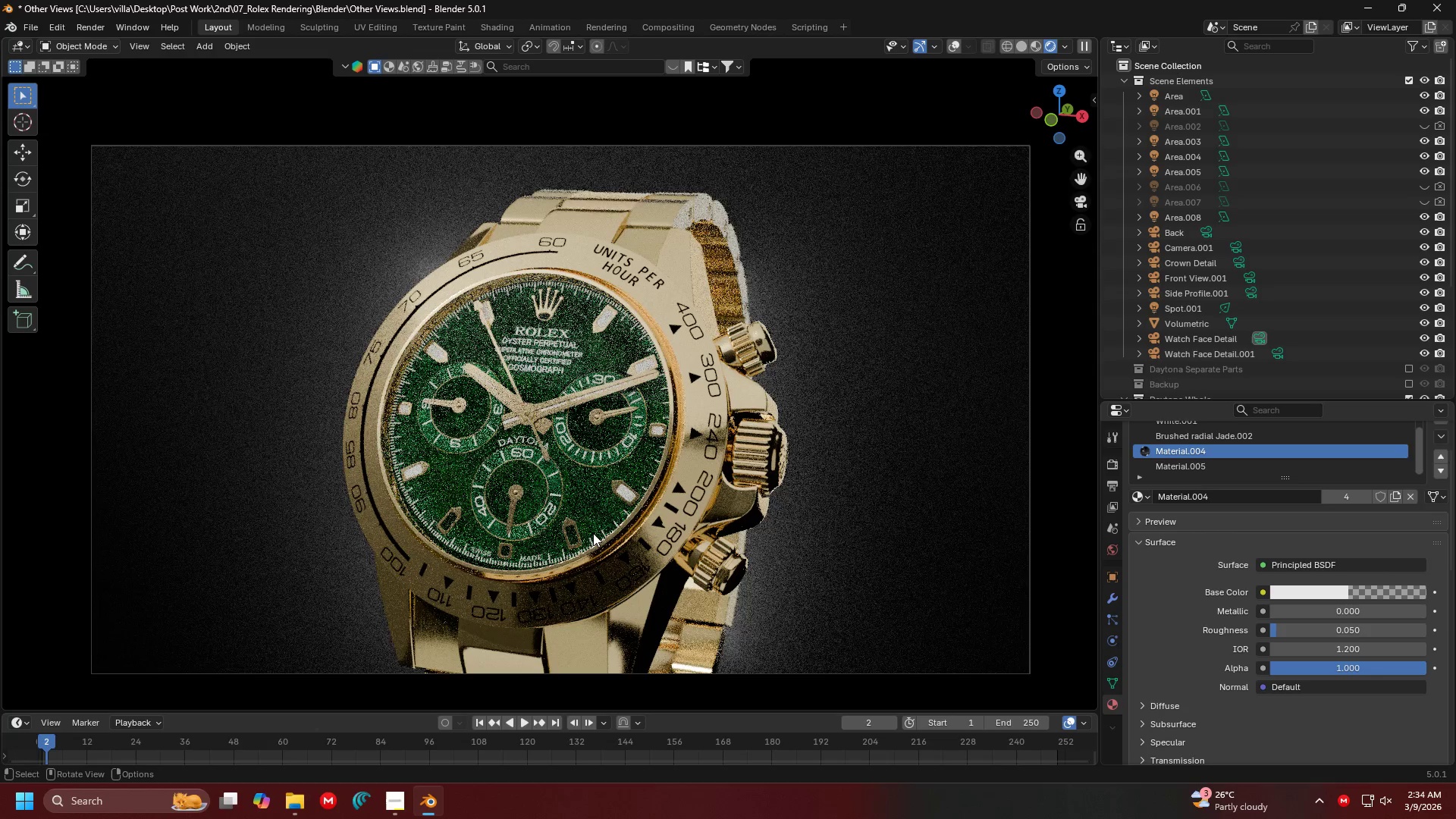 
hold_key(key=ShiftLeft, duration=0.39)
 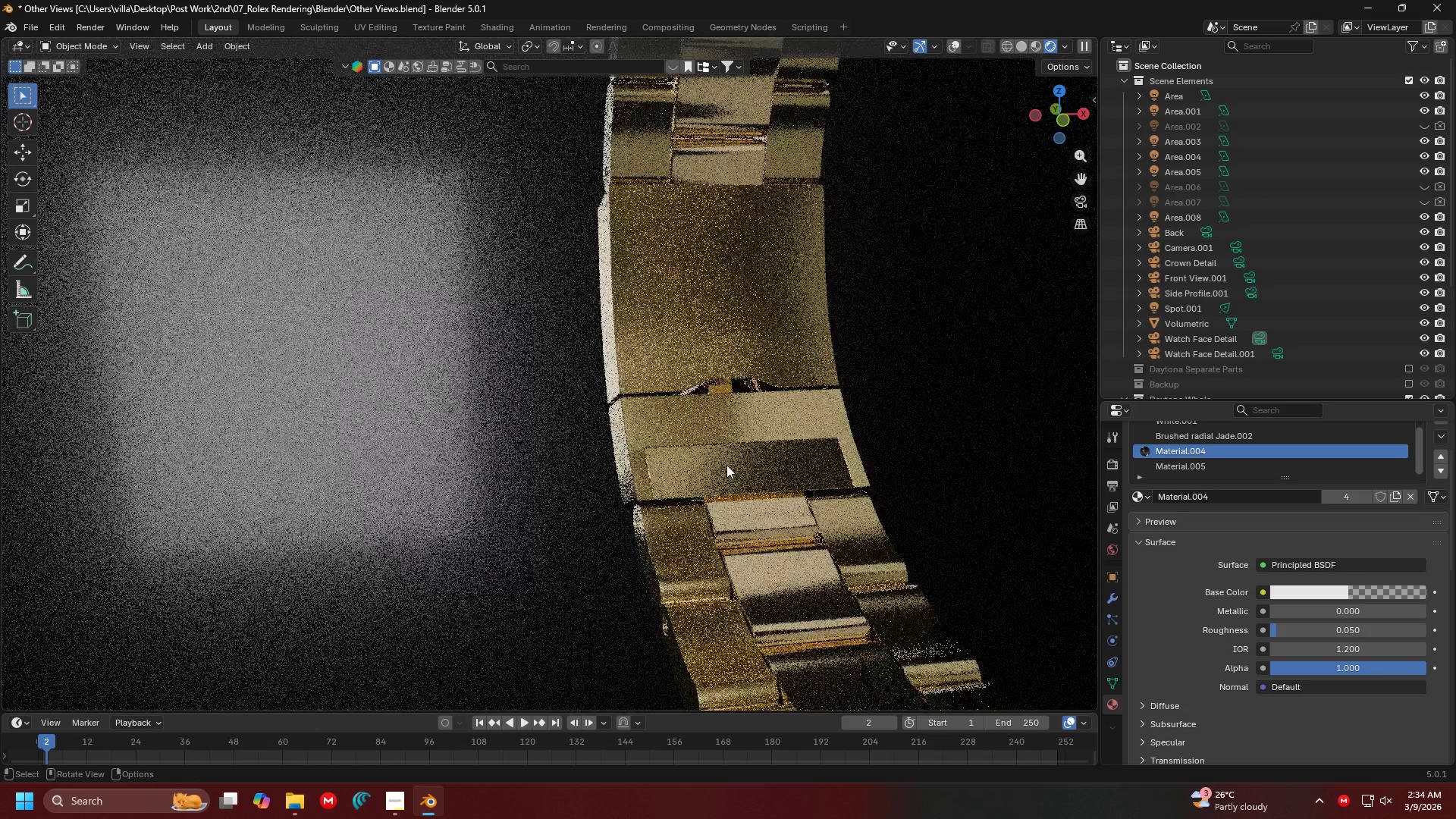 
scroll: coordinate [707, 498], scroll_direction: up, amount: 3.0
 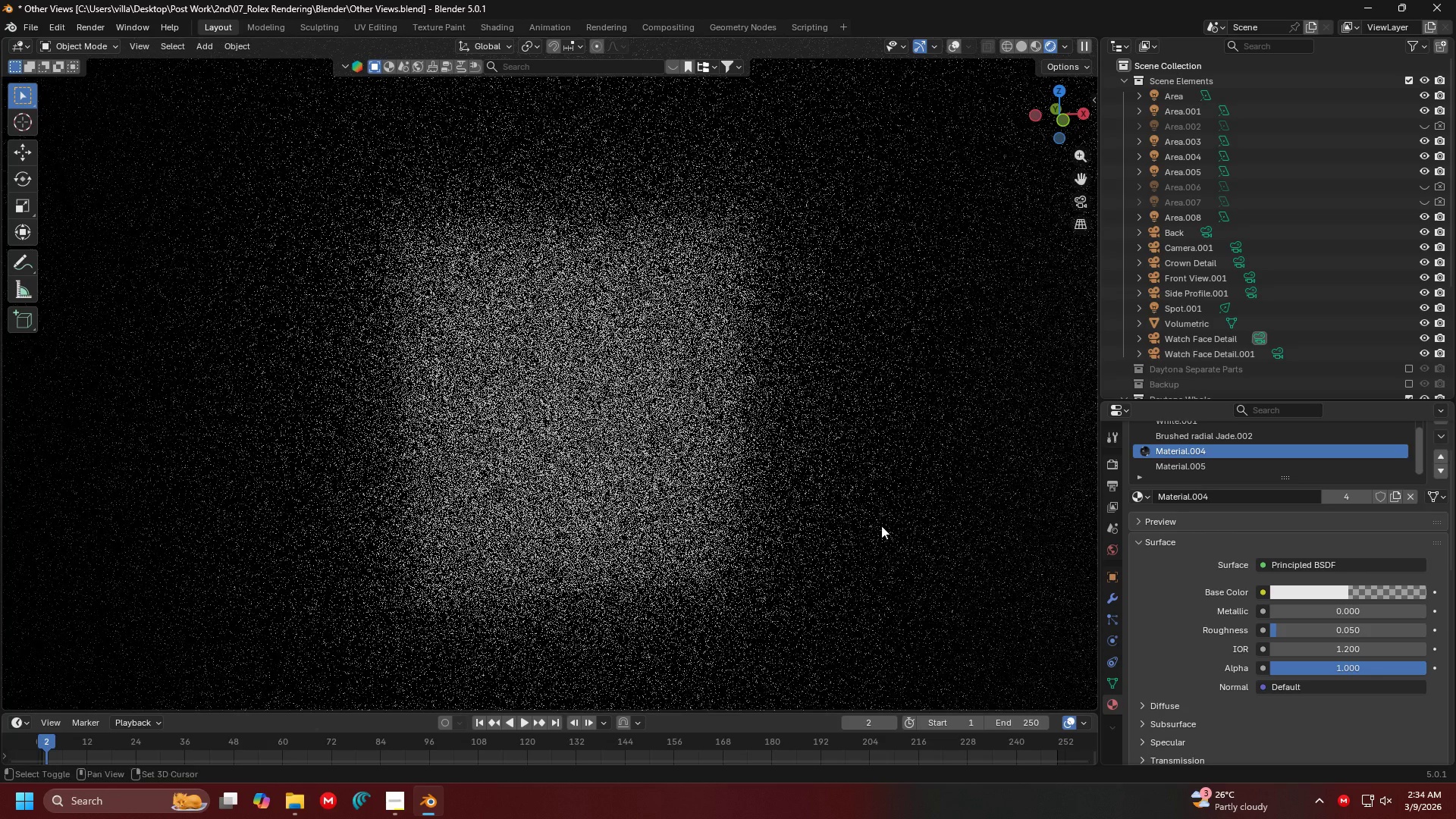 
hold_key(key=ShiftLeft, duration=0.33)
 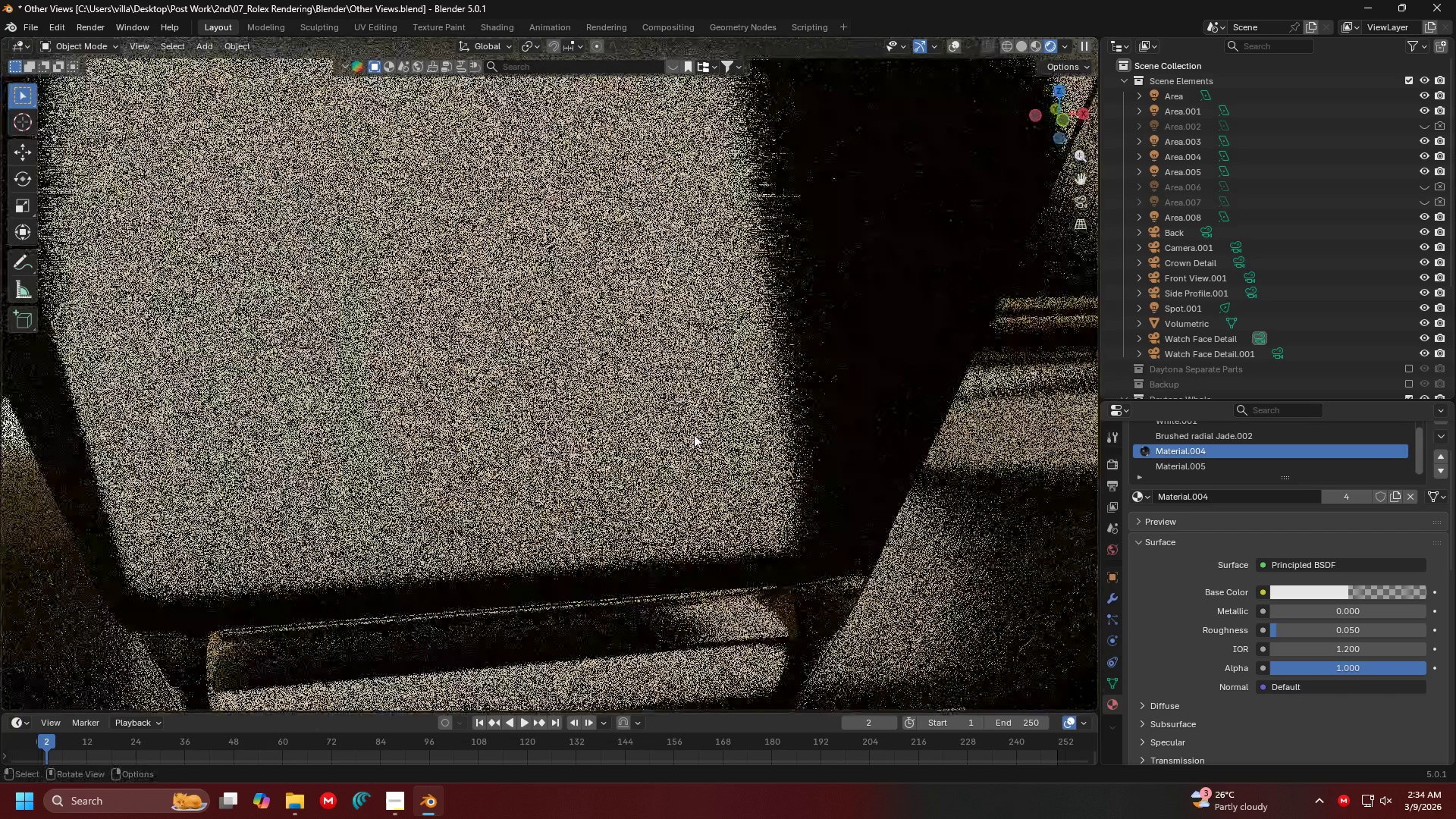 
scroll: coordinate [694, 435], scroll_direction: down, amount: 1.0
 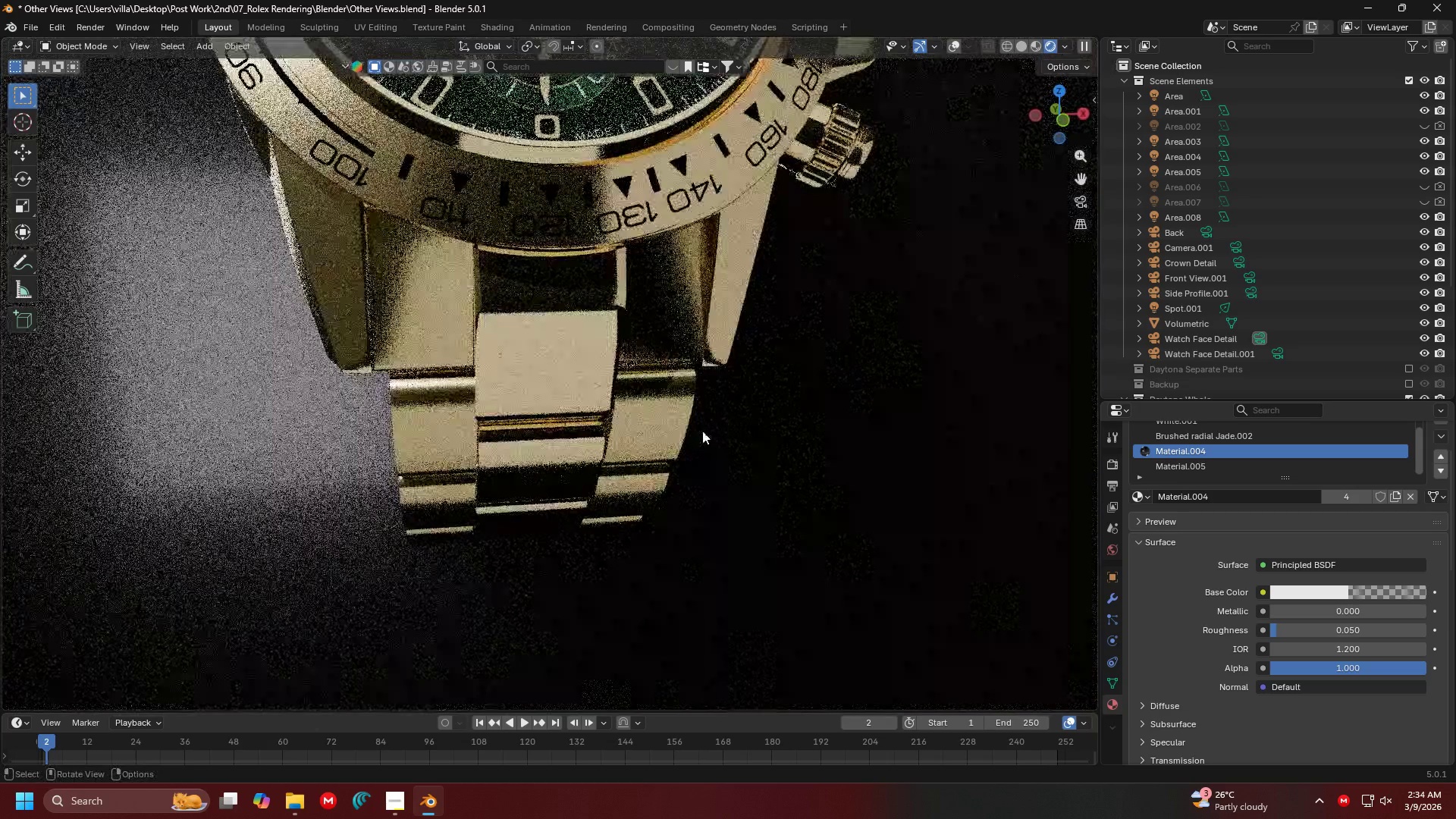 
hold_key(key=ShiftLeft, duration=0.41)
 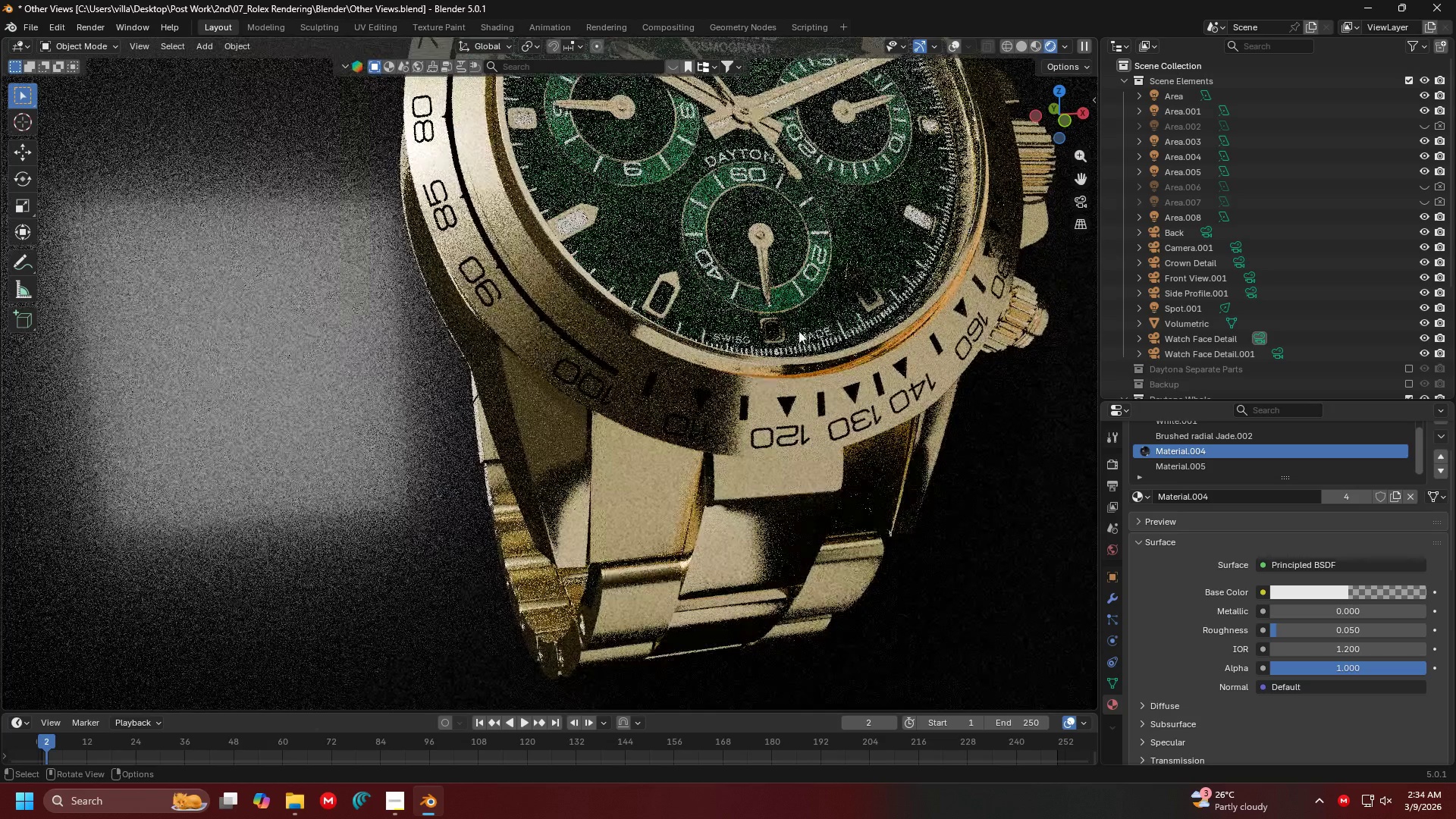 
hold_key(key=ControlLeft, duration=0.34)
 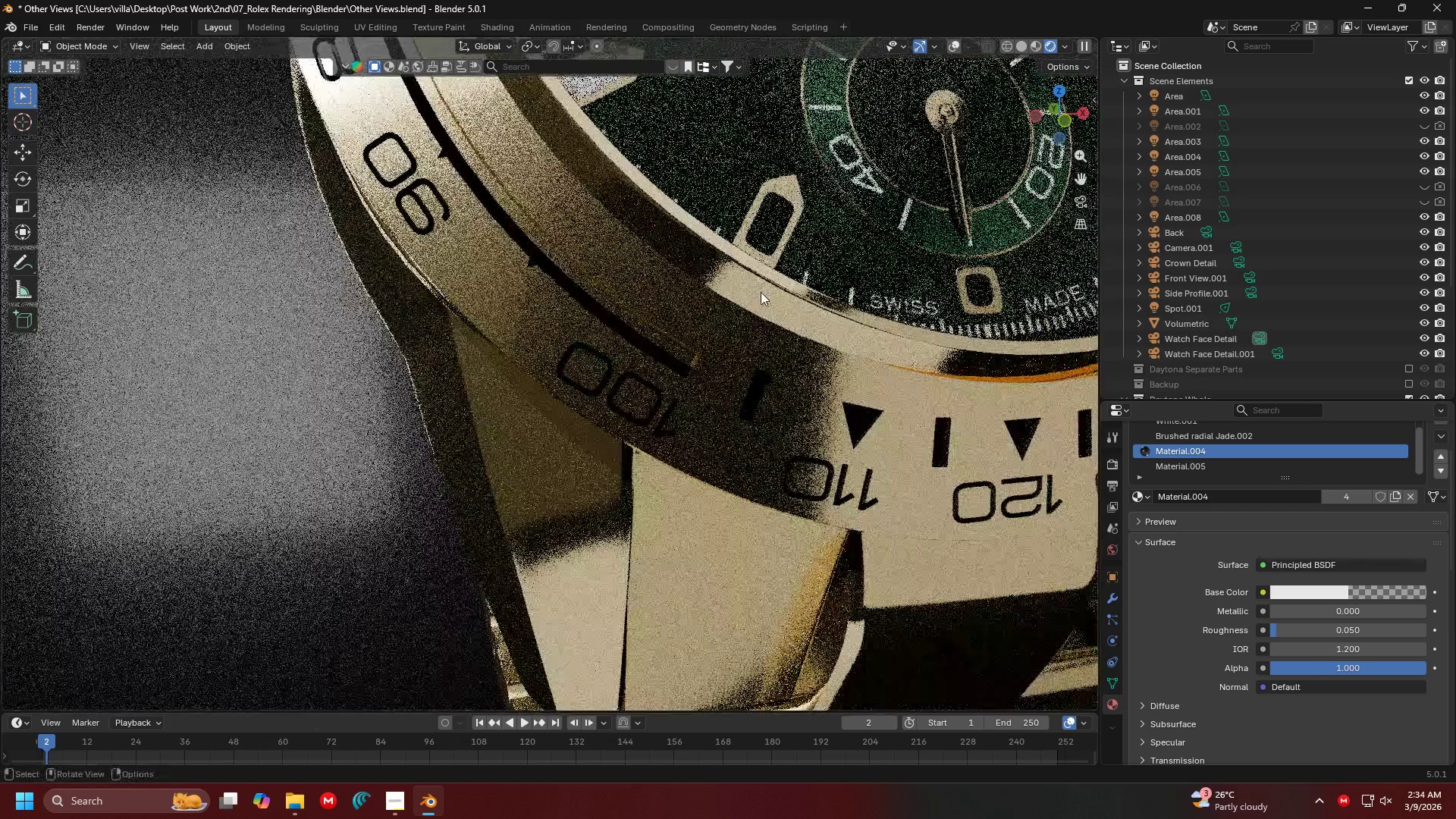 
scroll: coordinate [733, 319], scroll_direction: none, amount: 0.0
 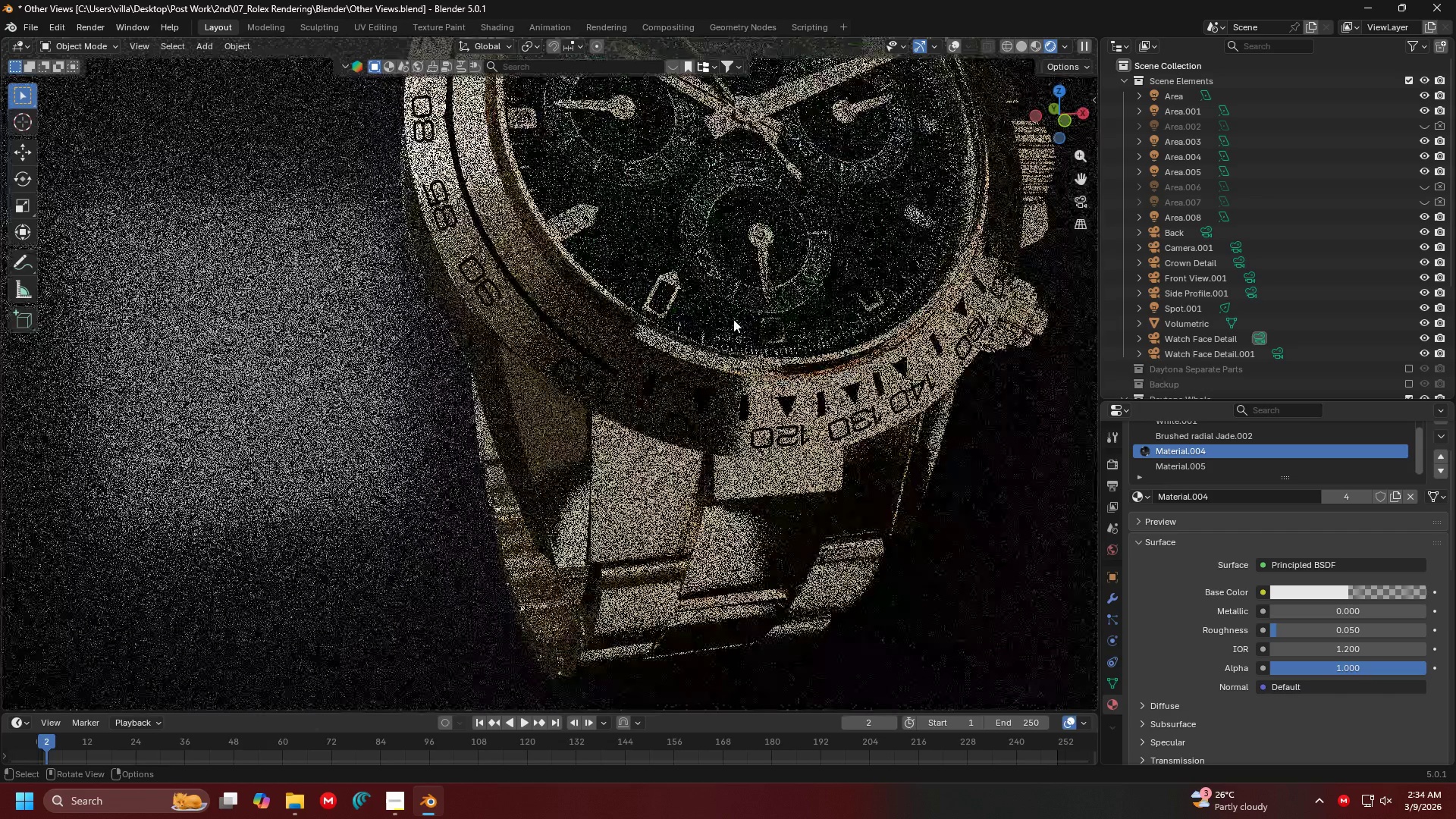 
hold_key(key=ShiftLeft, duration=0.34)
 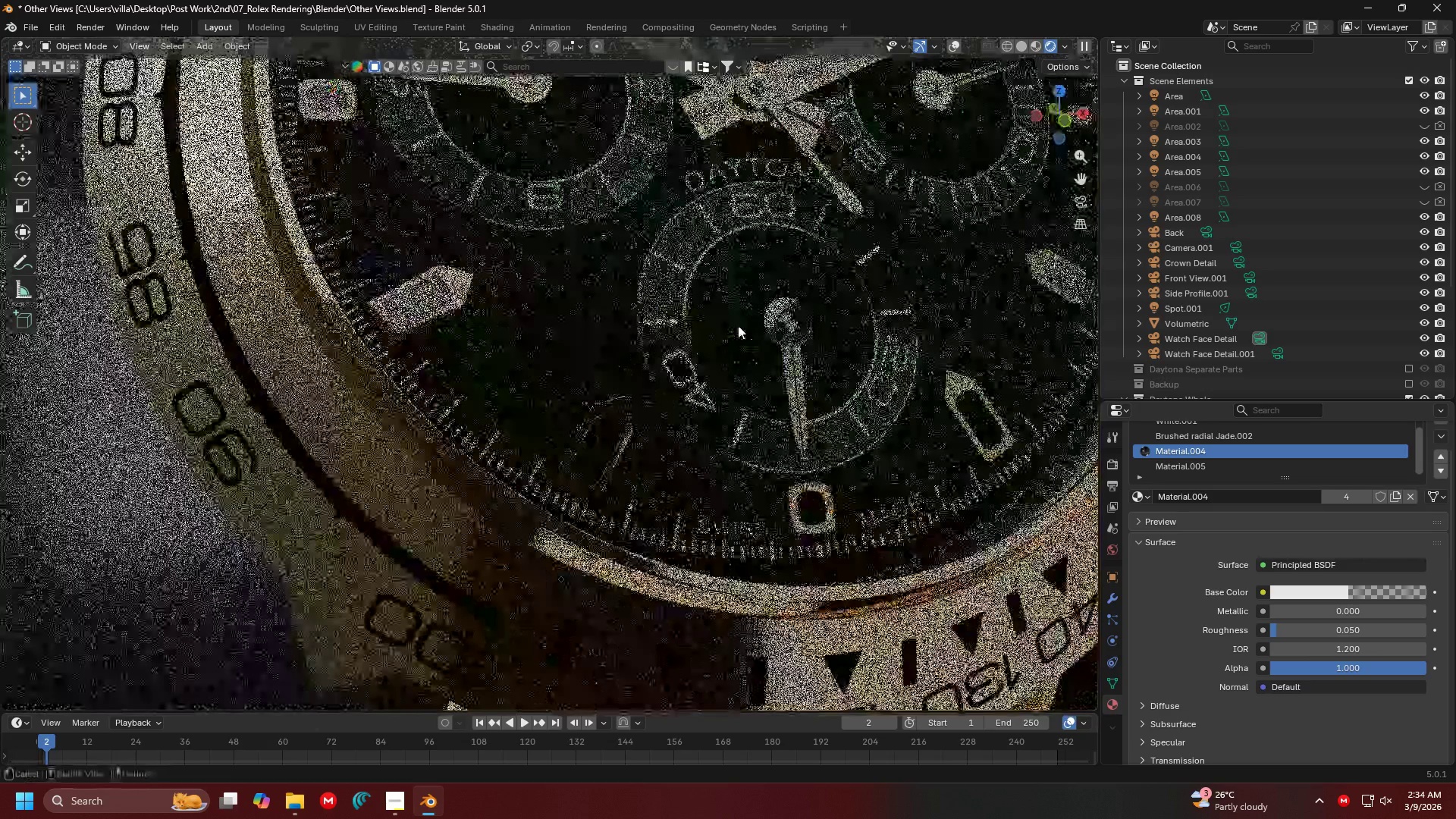 
hold_key(key=Z, duration=0.36)
 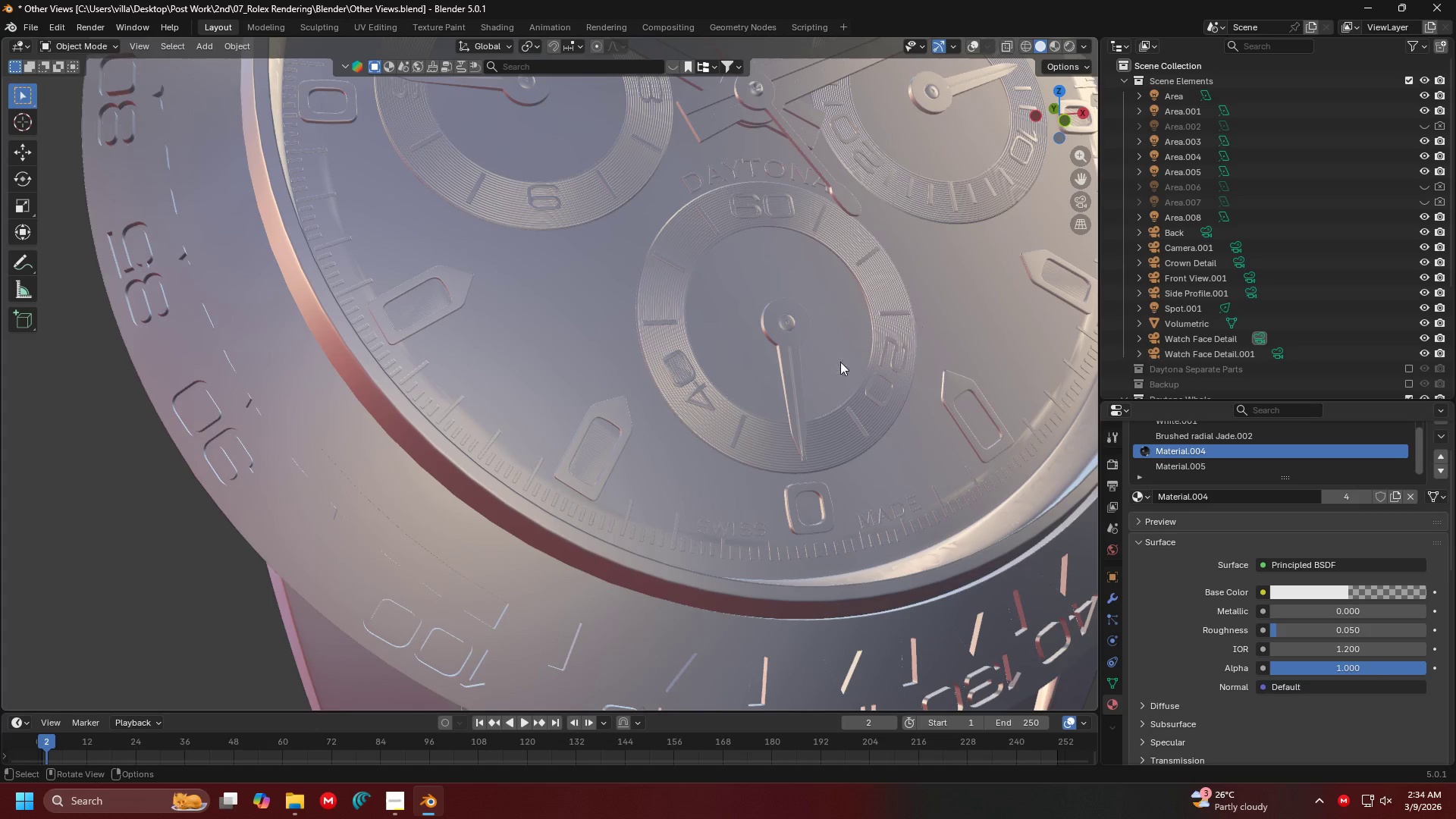 
left_click([914, 318])
 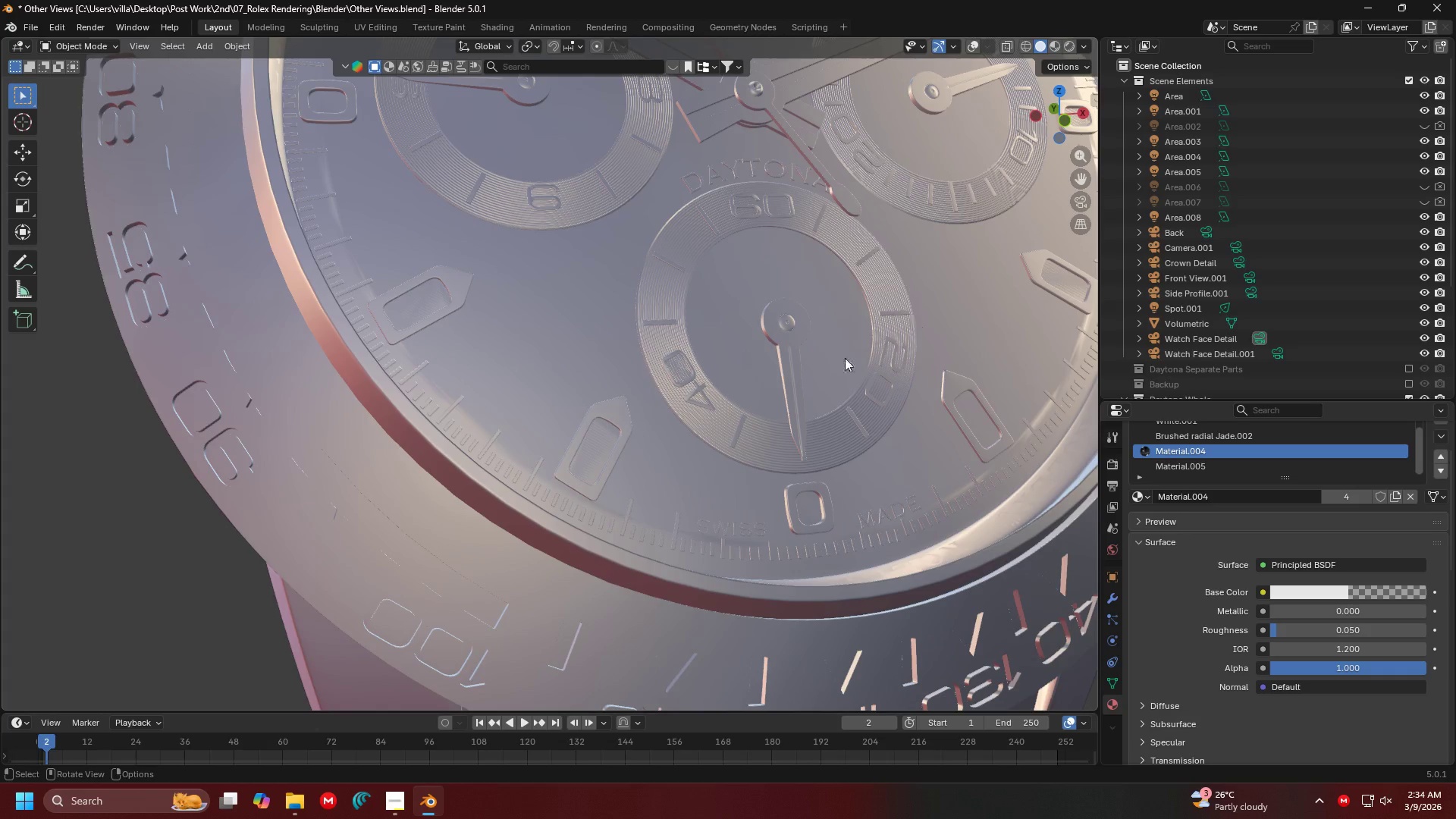 
left_click([840, 362])
 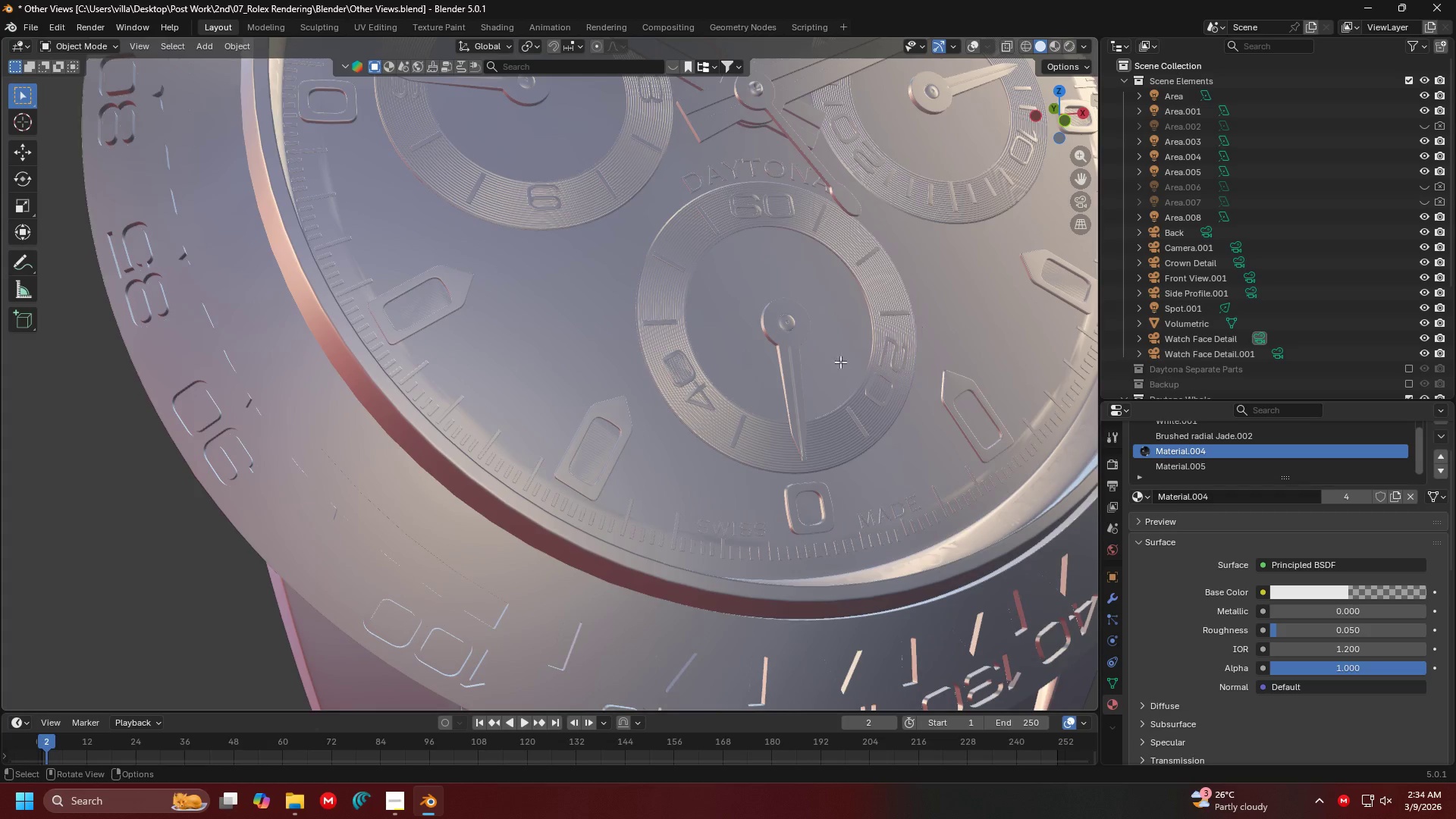 
key(Tab)
 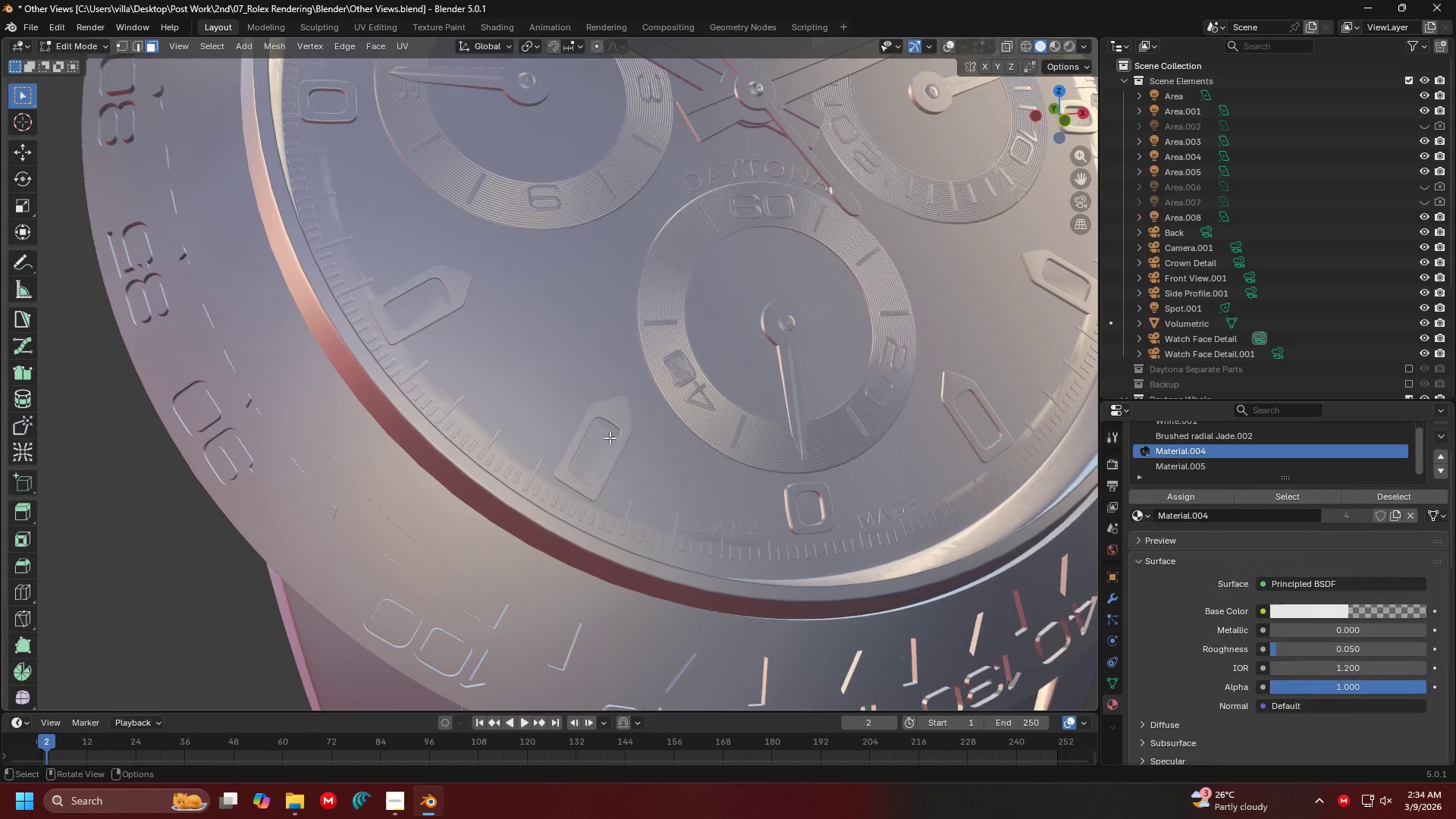 
left_click([605, 438])
 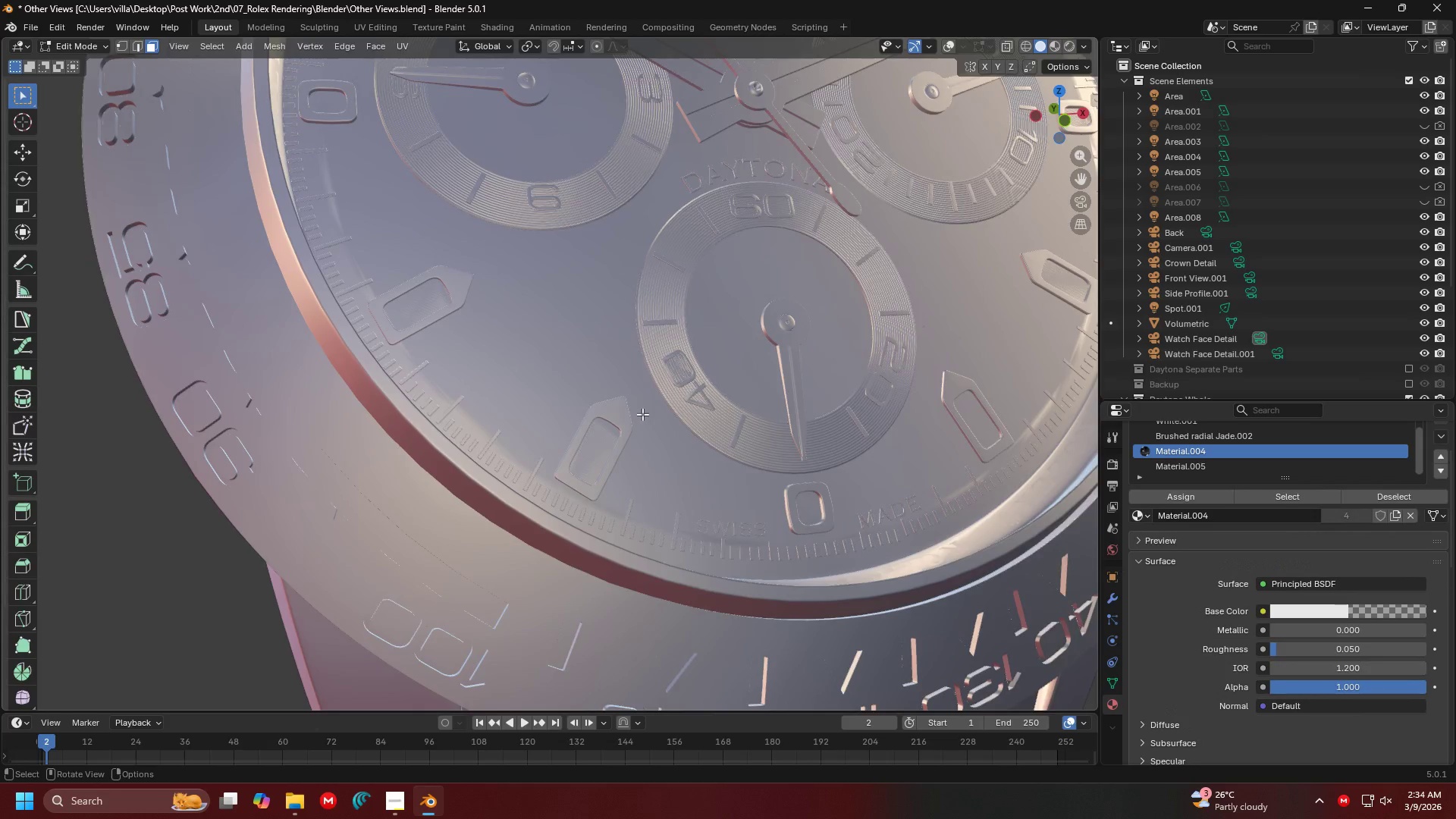 
key(Shift+ShiftLeft)
 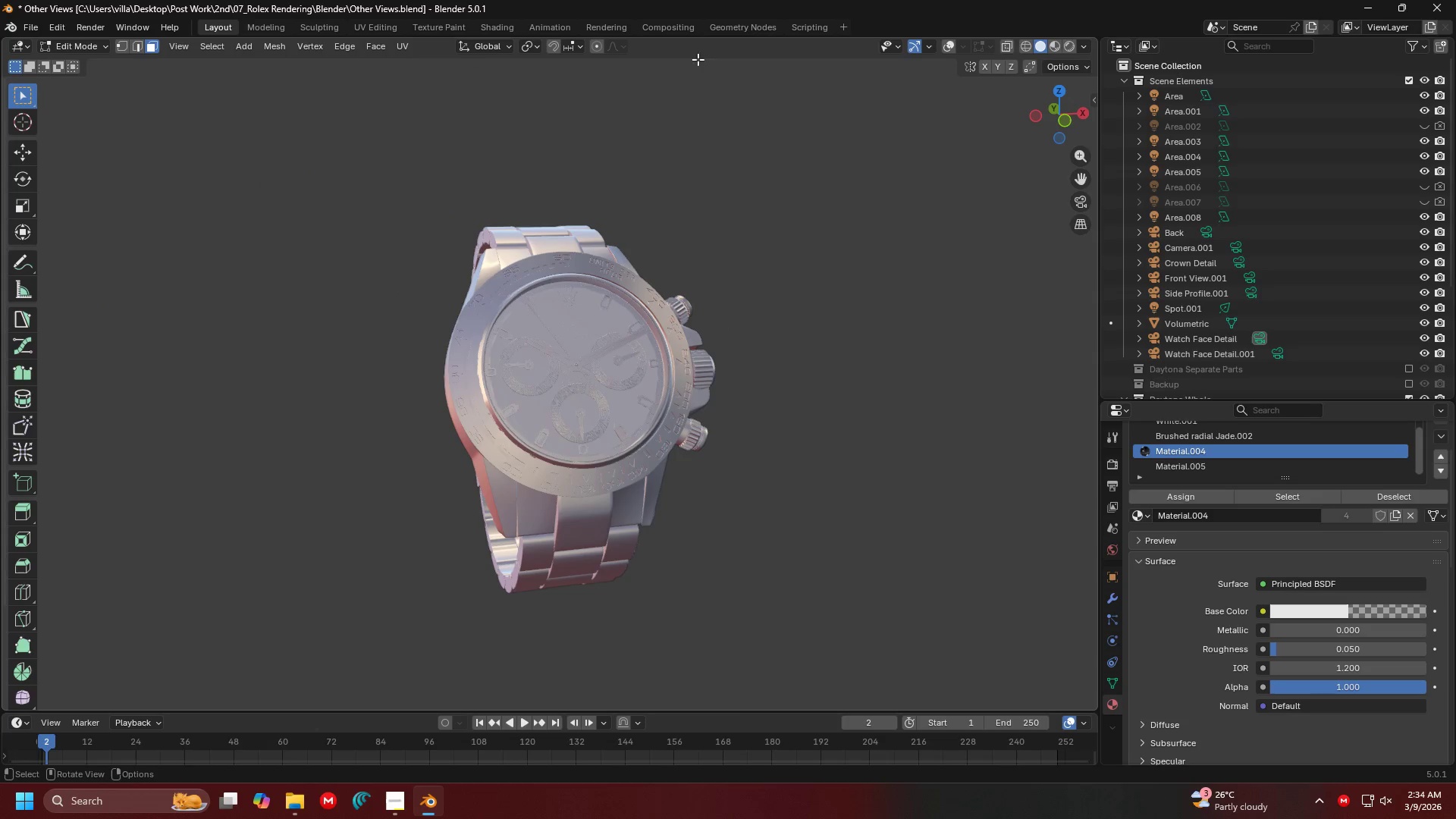 
scroll: coordinate [666, 313], scroll_direction: down, amount: 2.0
 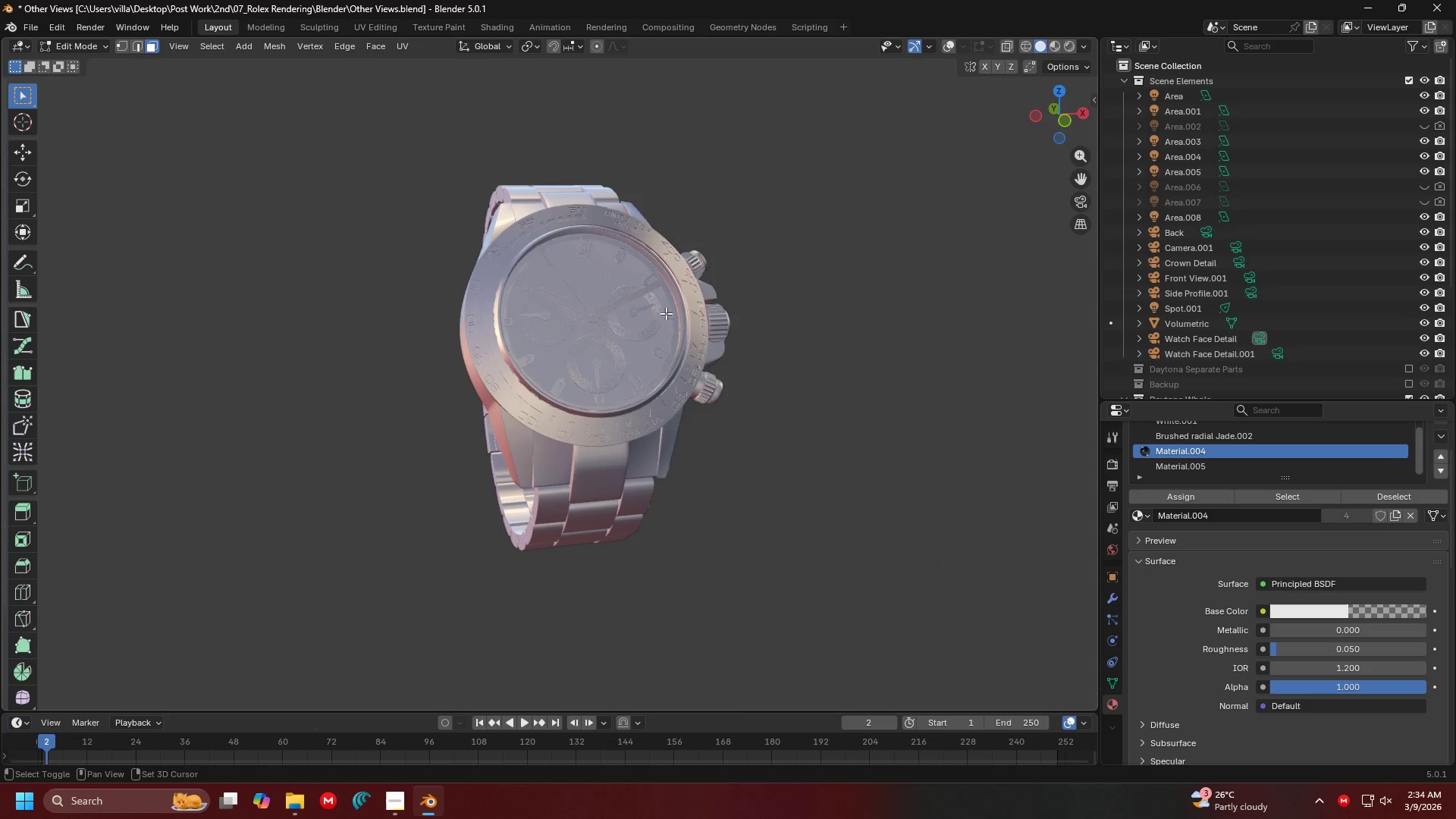 
left_click([1006, 49])
 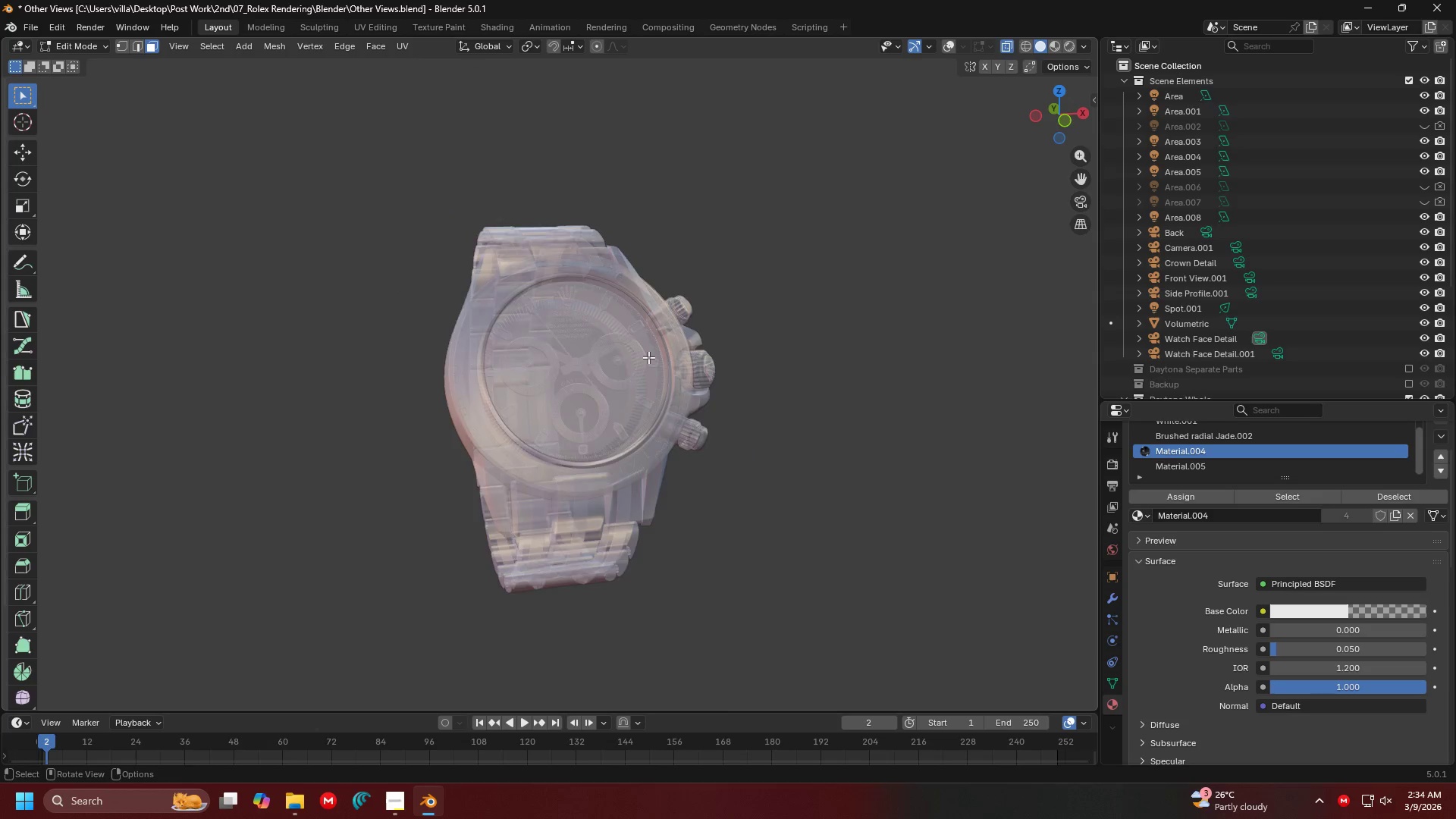 
scroll: coordinate [601, 380], scroll_direction: up, amount: 1.0
 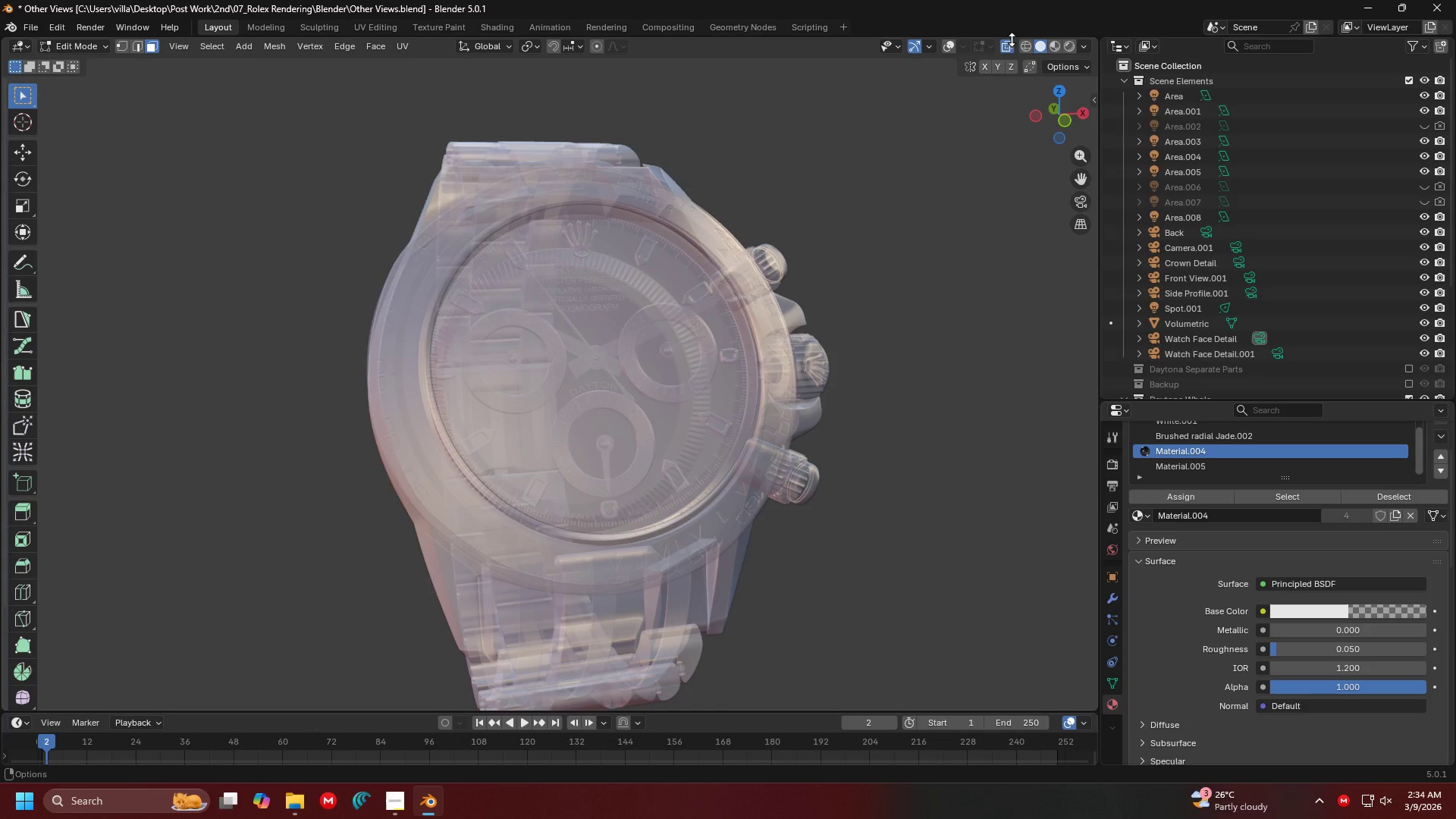 
left_click([1008, 45])
 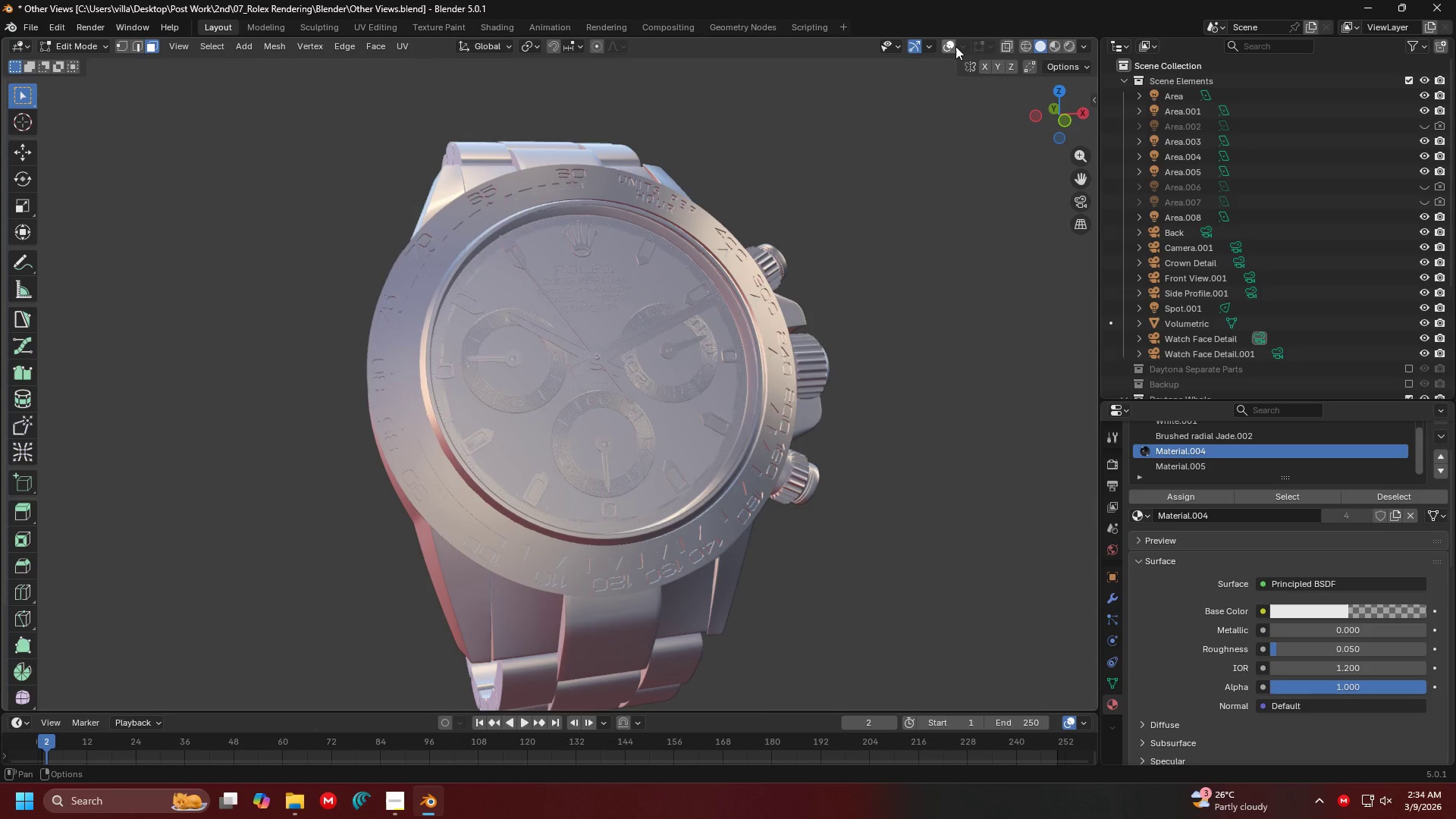 
left_click([950, 46])
 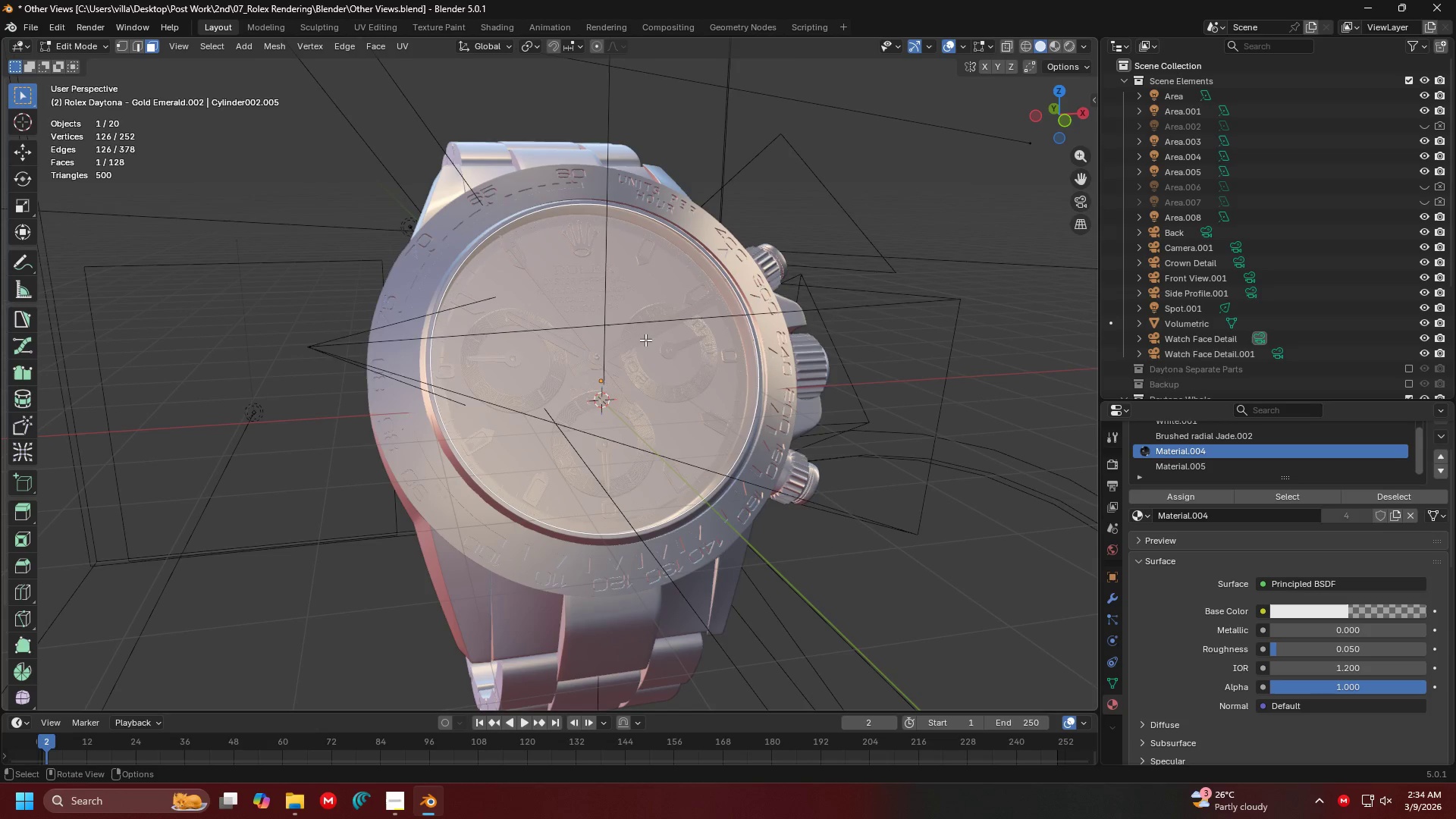 
left_click([645, 340])
 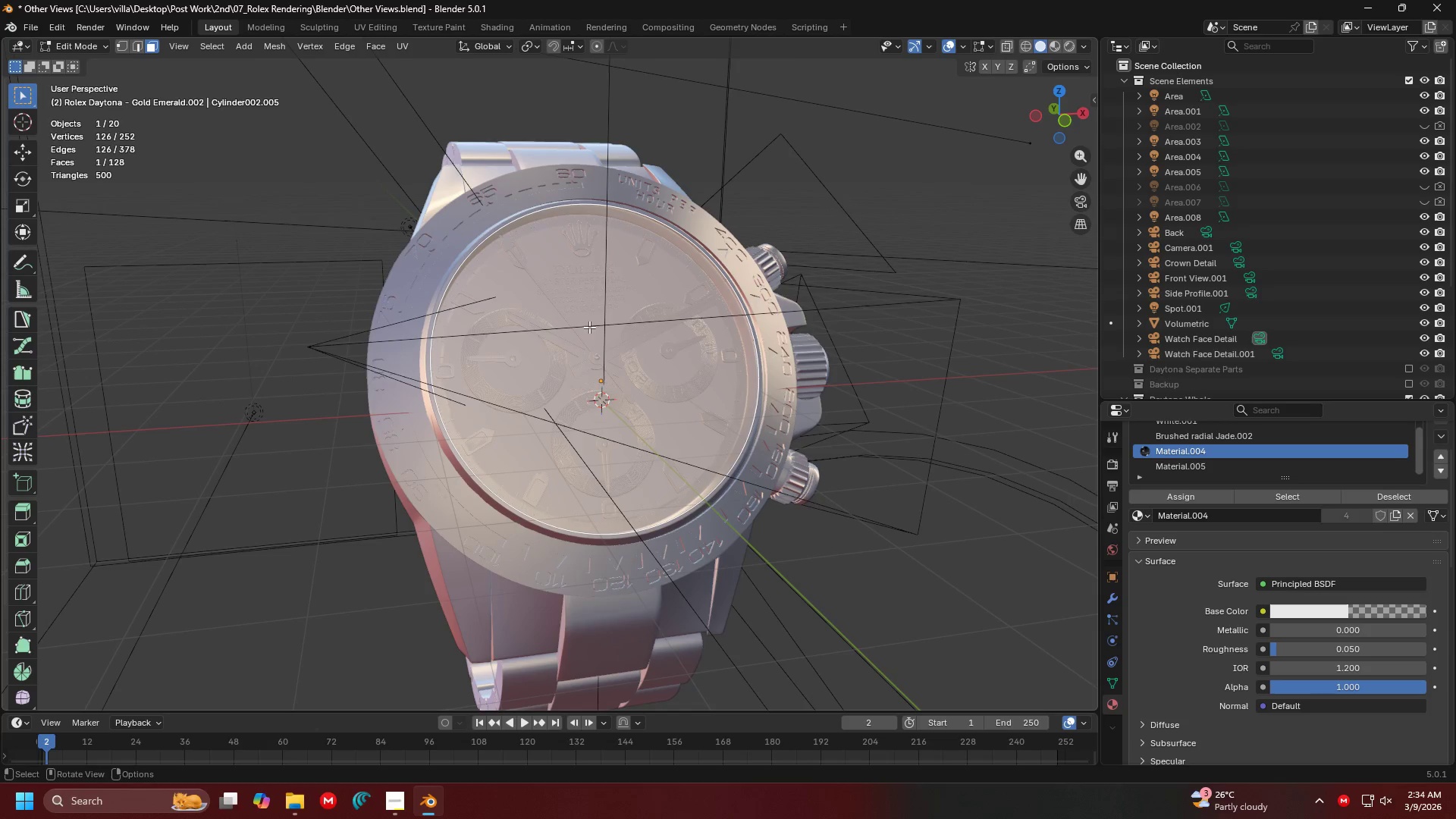 
type(lh)
 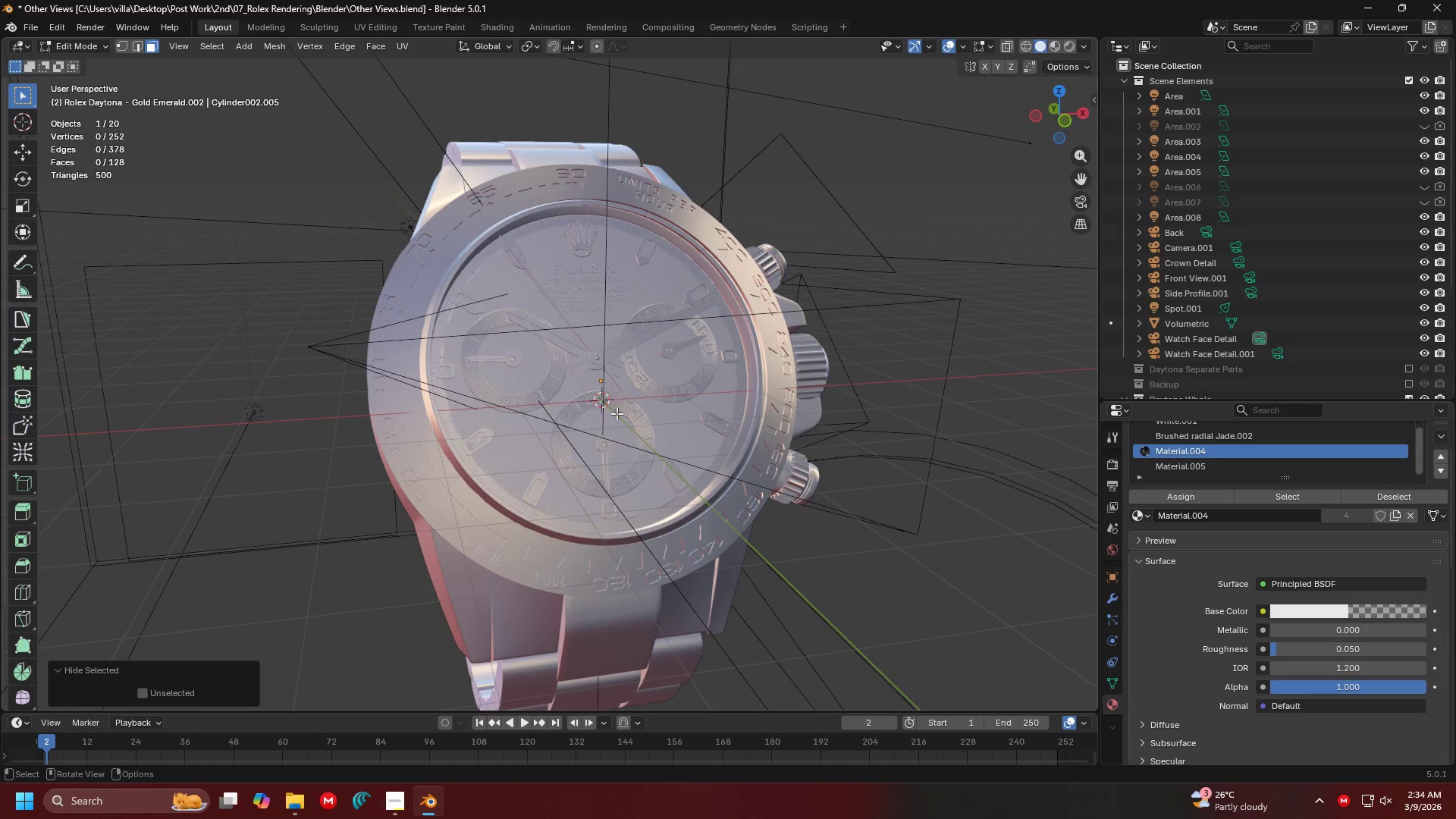 
key(Shift+ShiftLeft)
 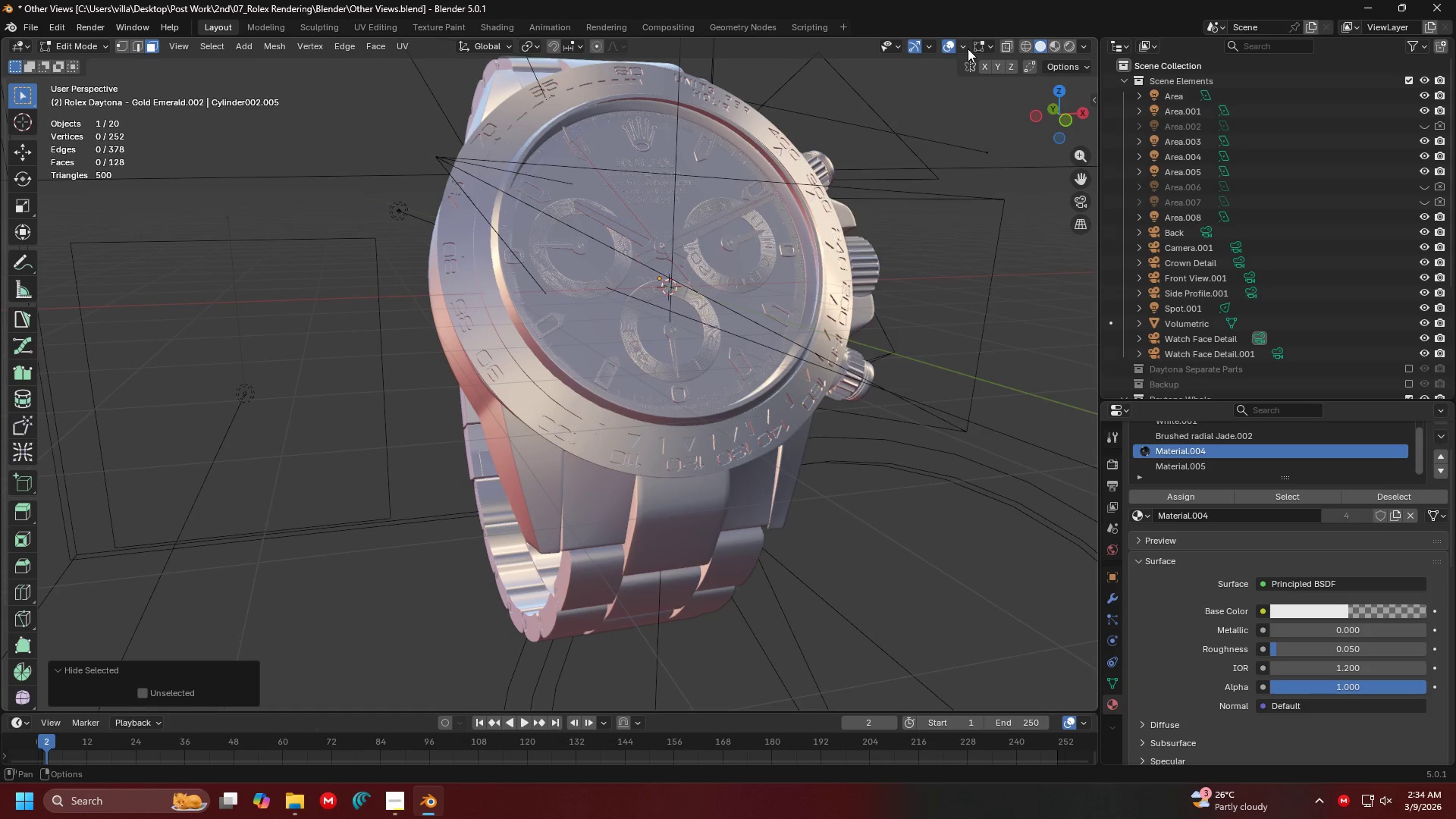 
double_click([967, 48])
 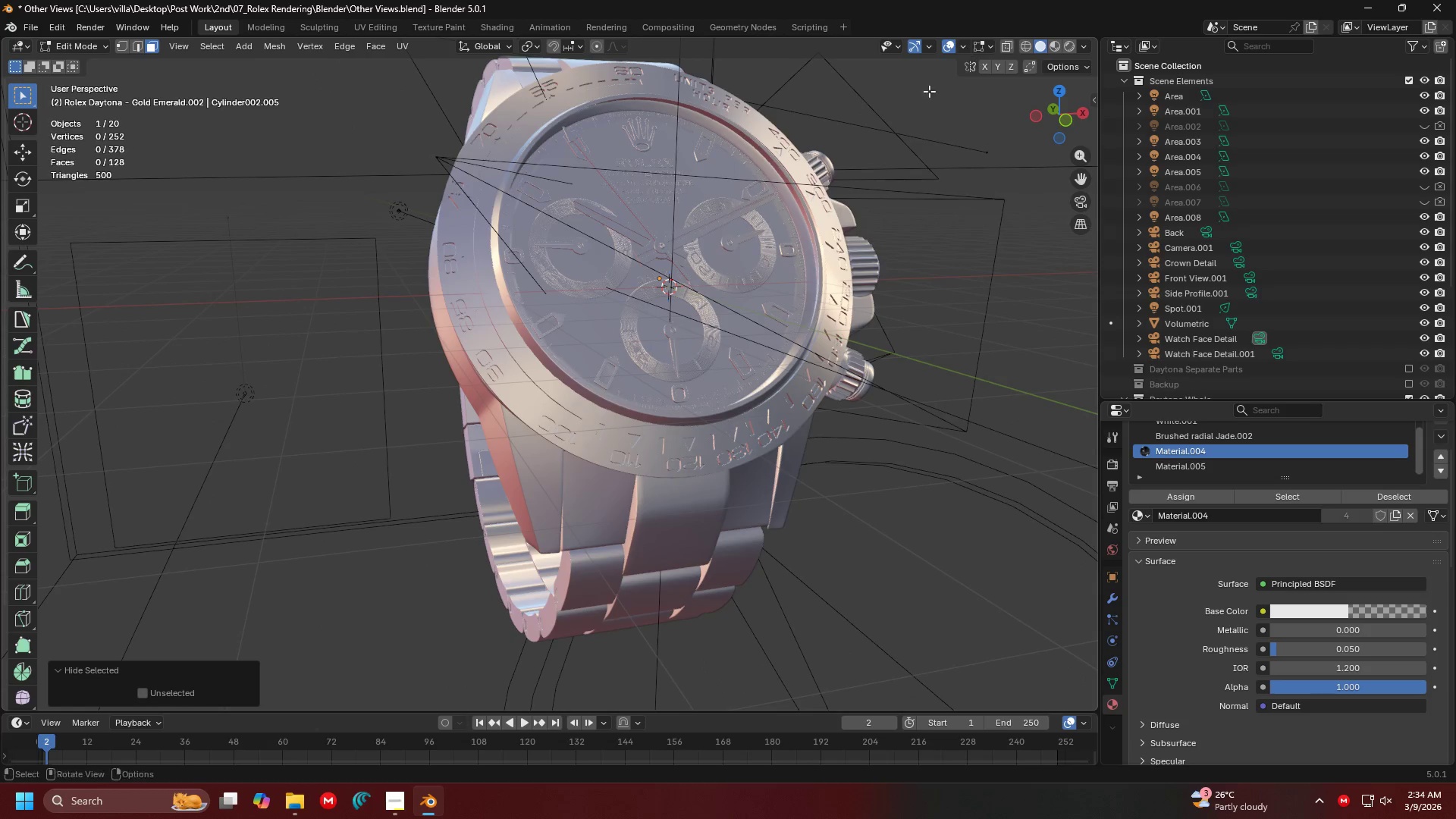 
hold_key(key=ShiftLeft, duration=0.45)
 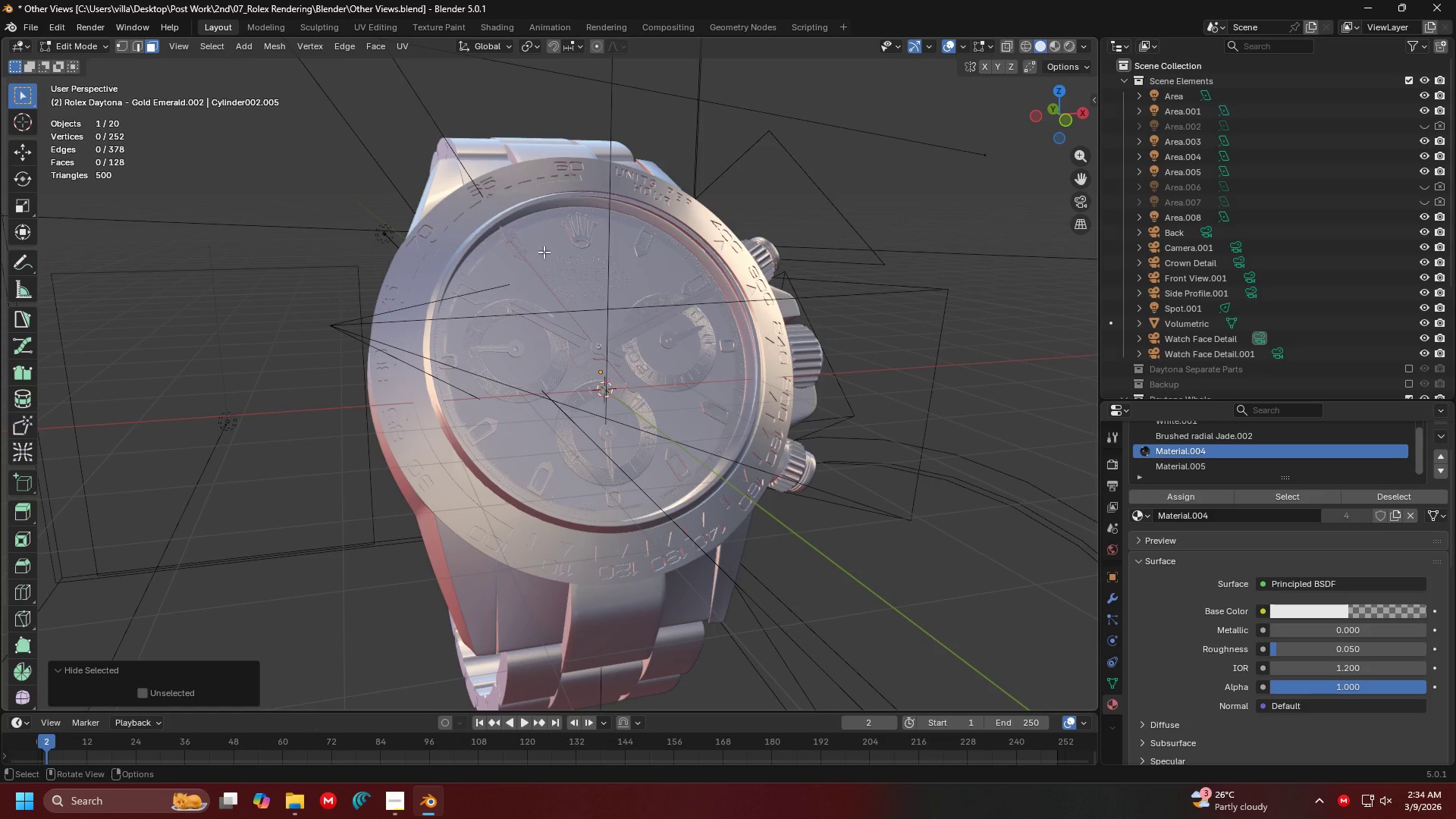 
key(Alt+H)
 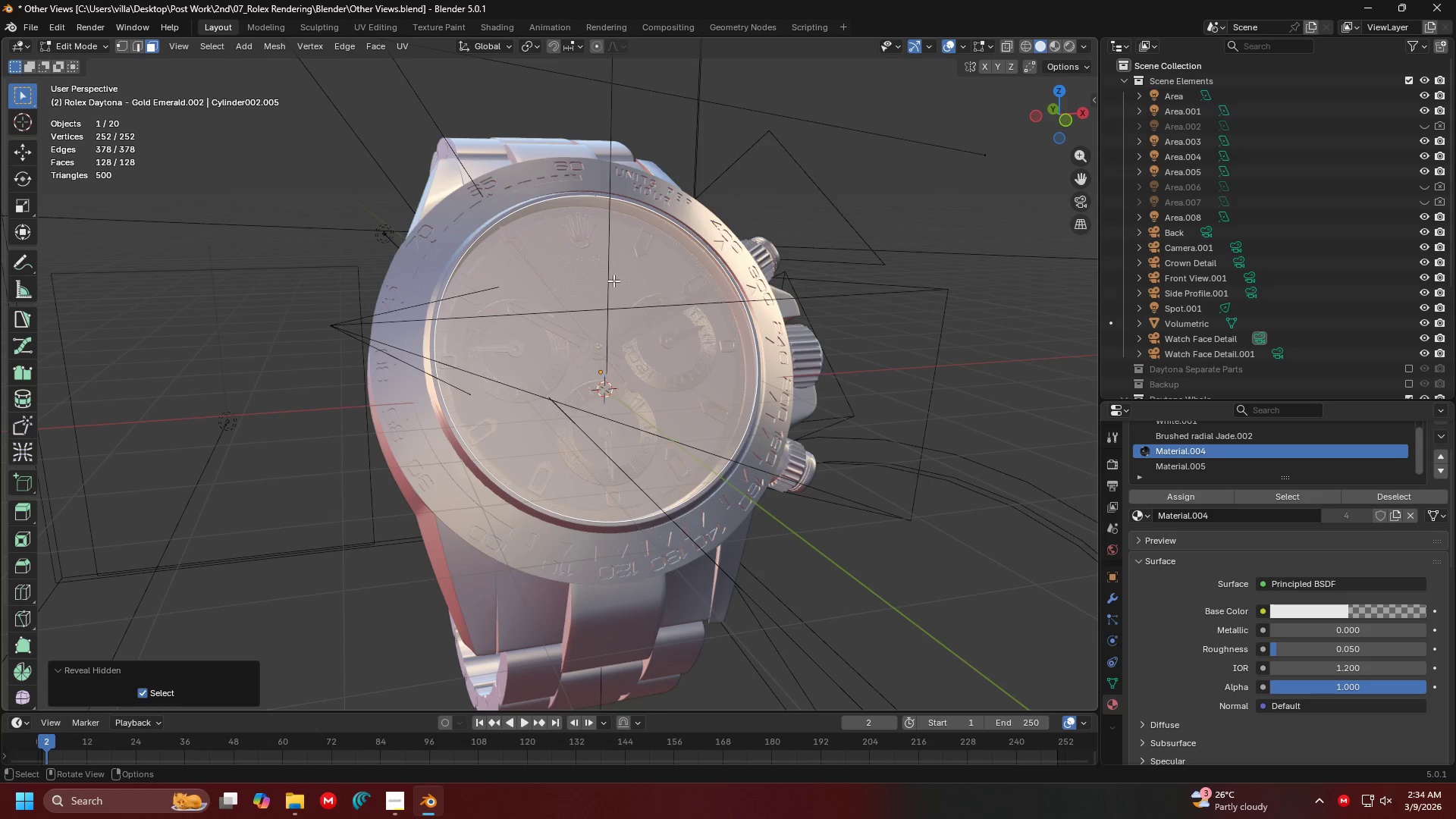 
key(Tab)
 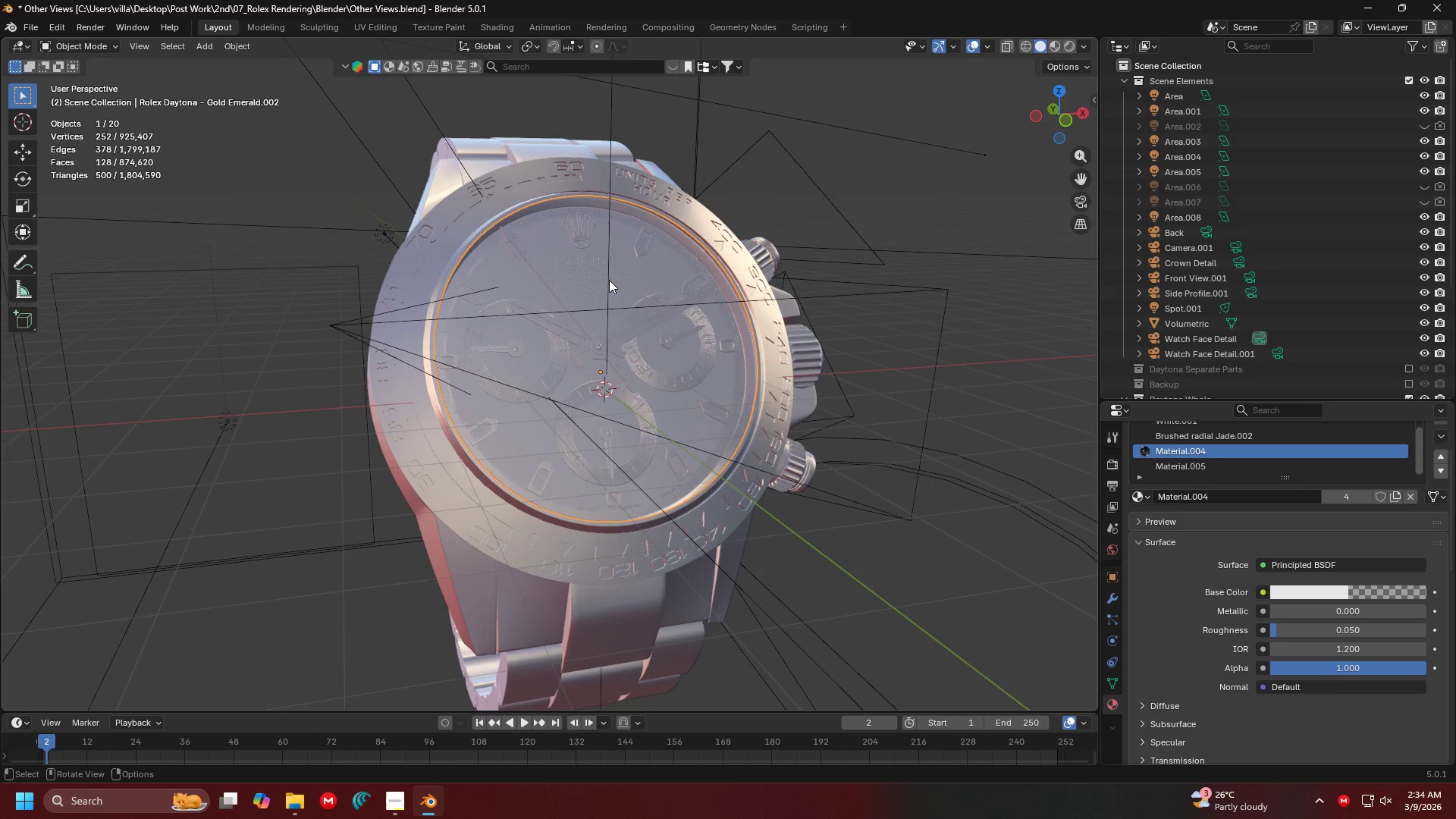 
key(Tab)
 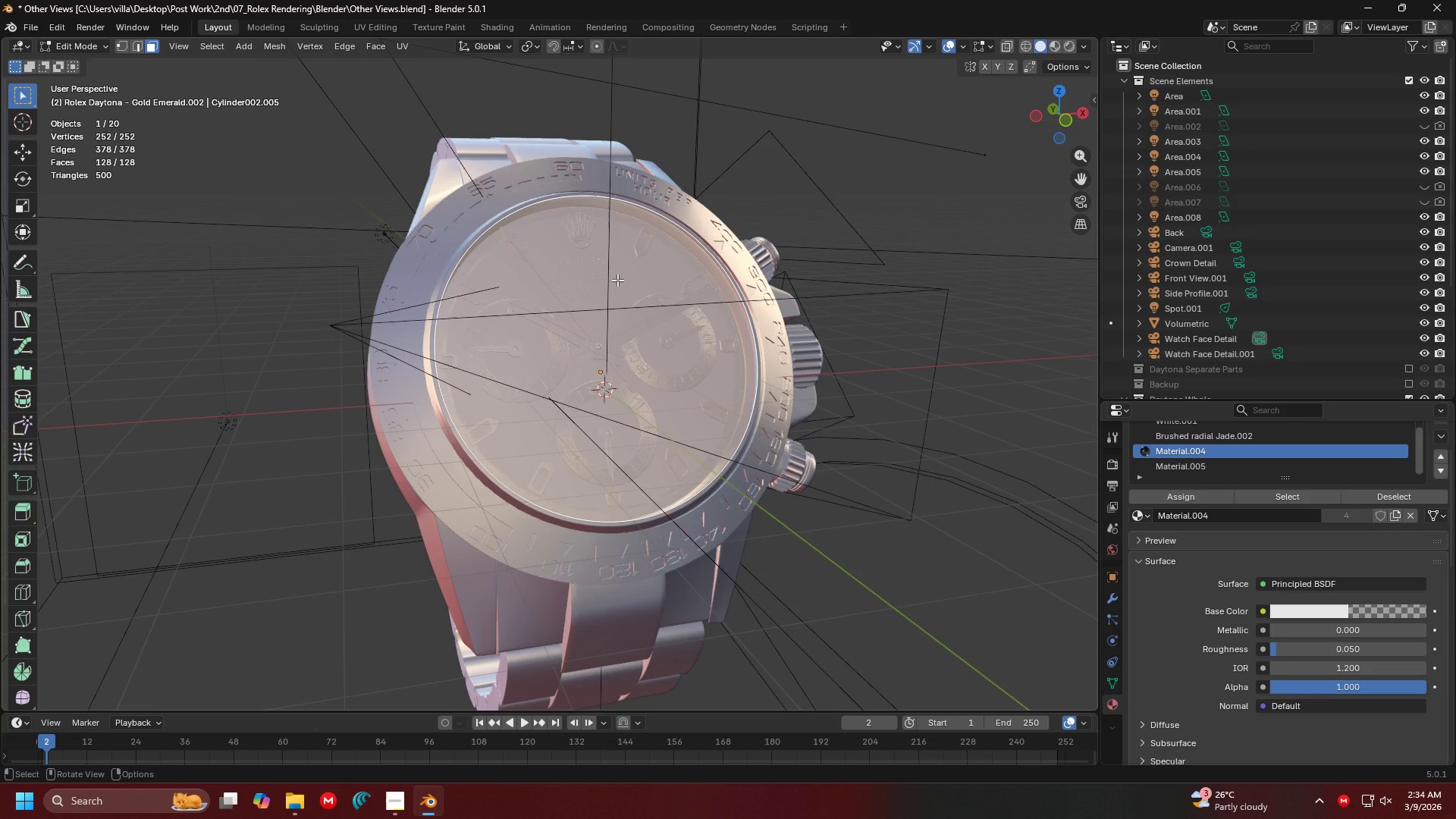 
key(Tab)
 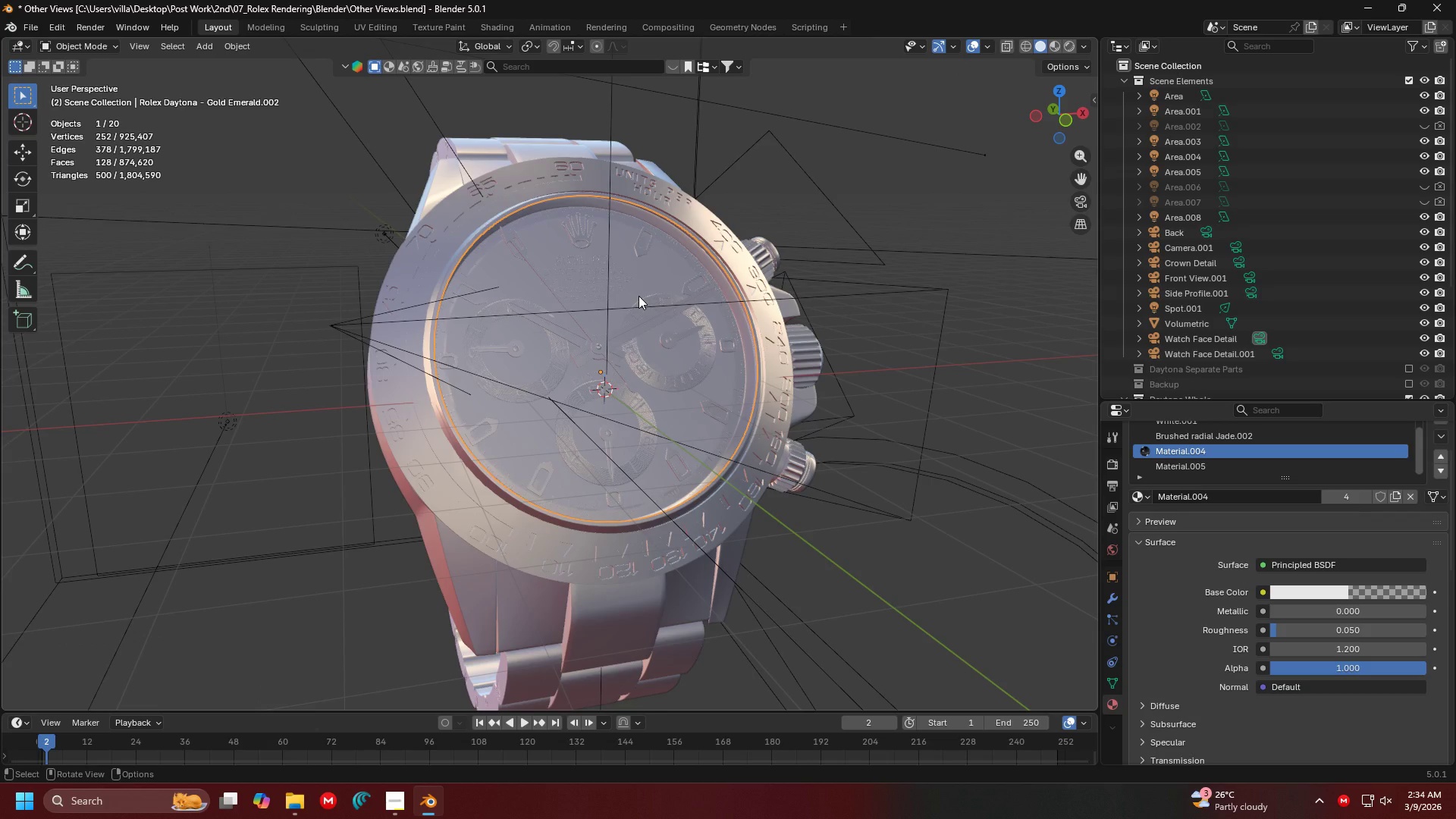 
key(H)
 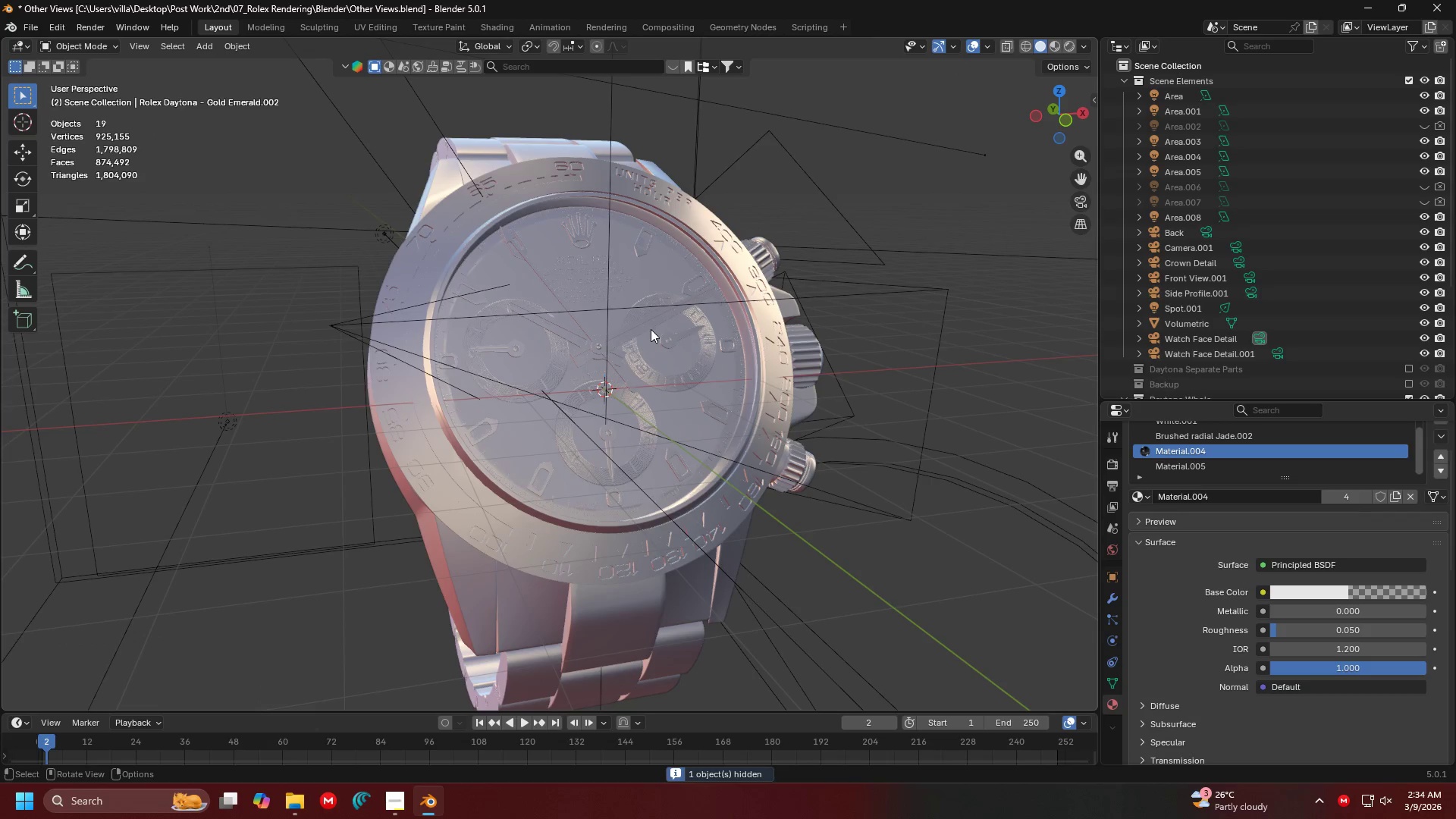 
left_click([651, 329])
 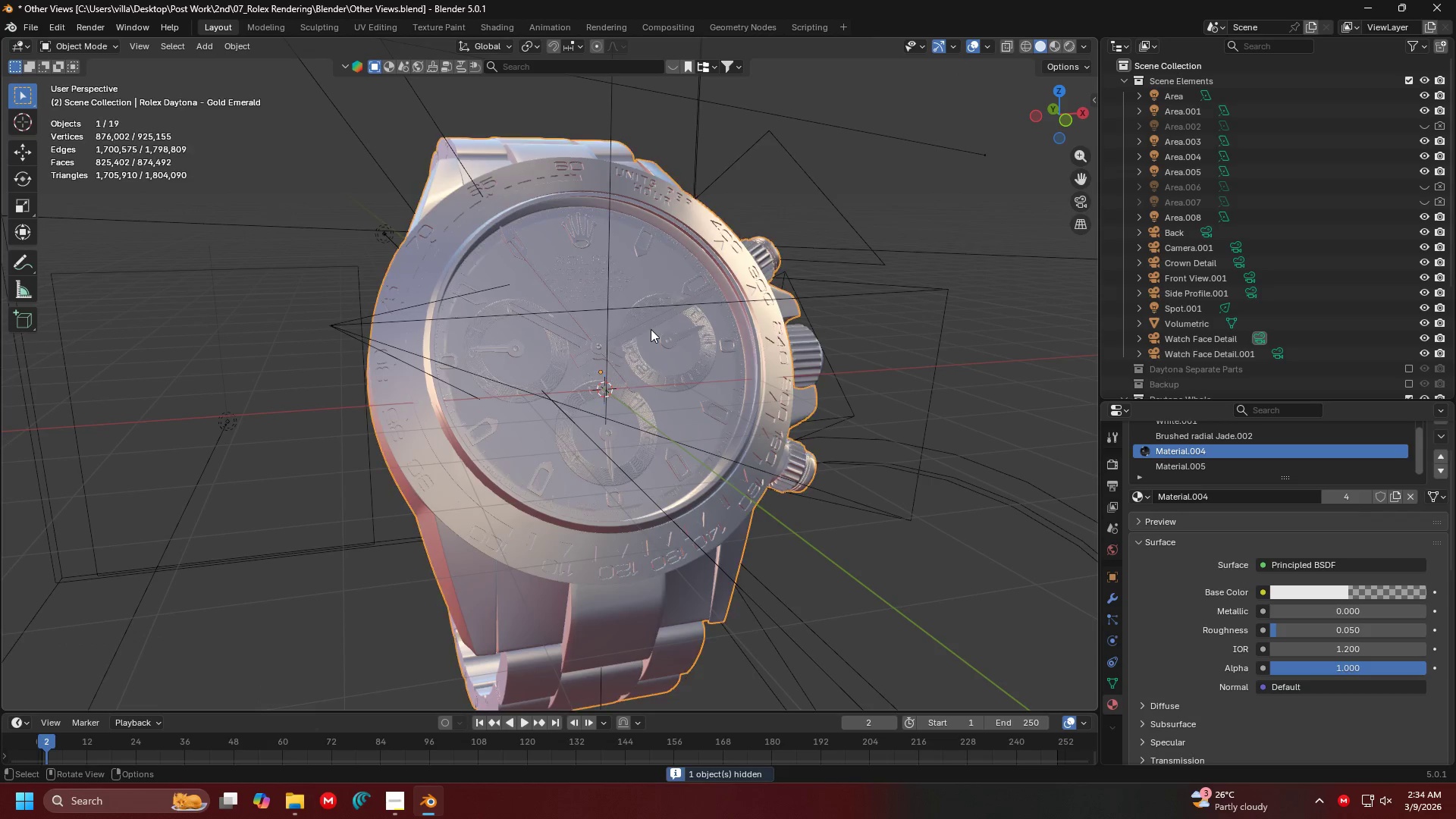 
key(Tab)
 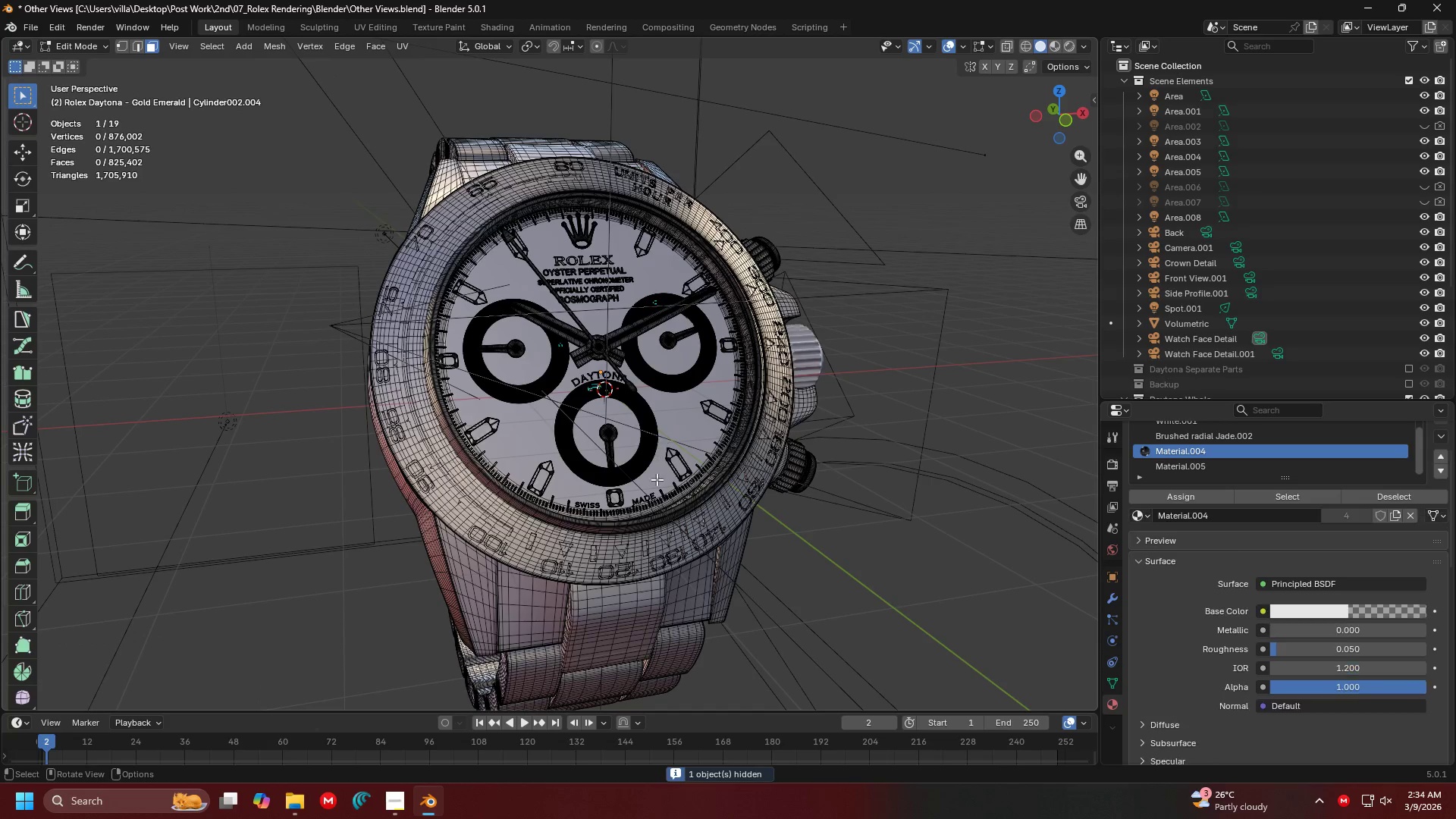 
hold_key(key=ShiftLeft, duration=0.53)
 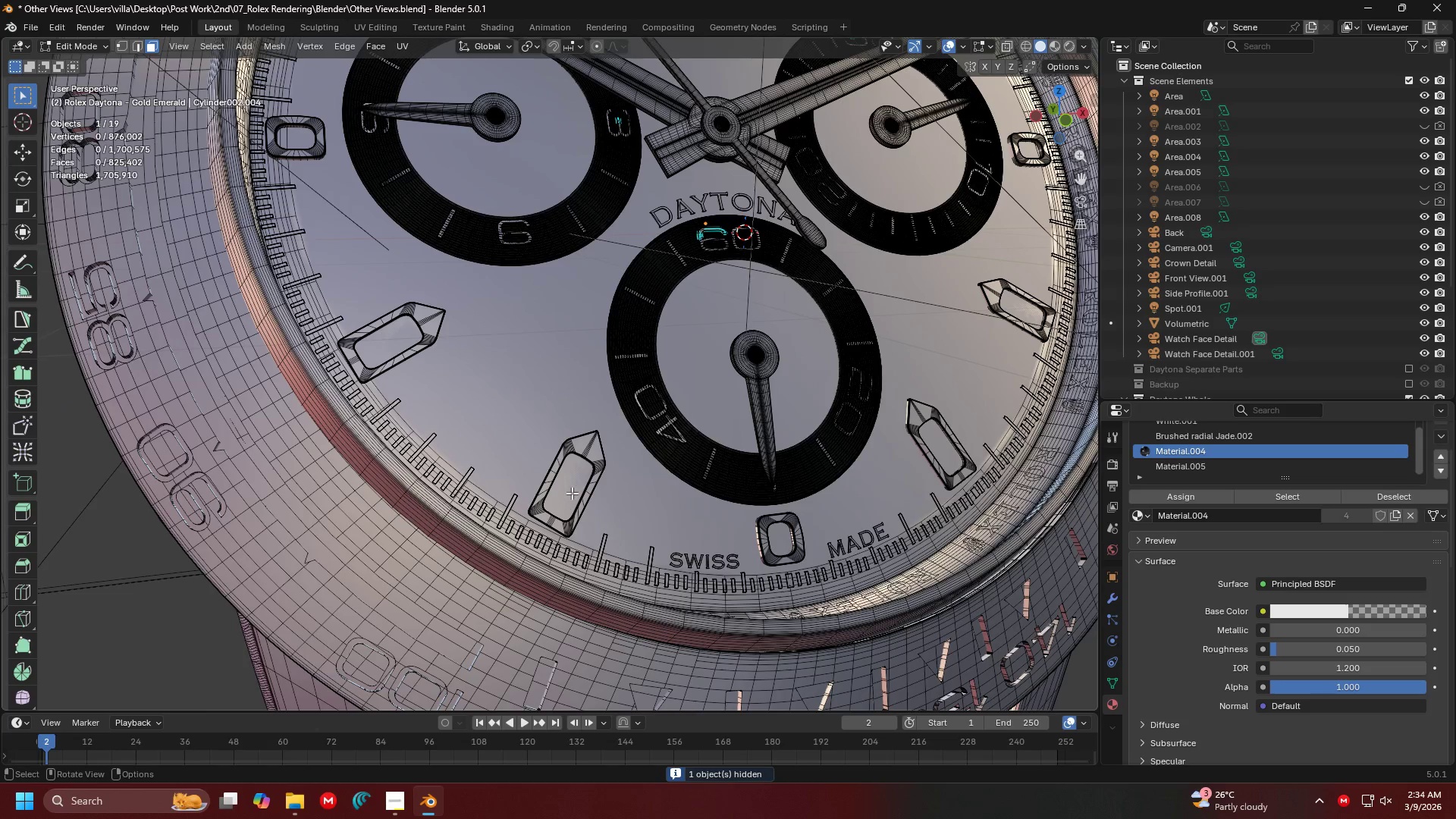 
scroll: coordinate [644, 504], scroll_direction: up, amount: 1.0
 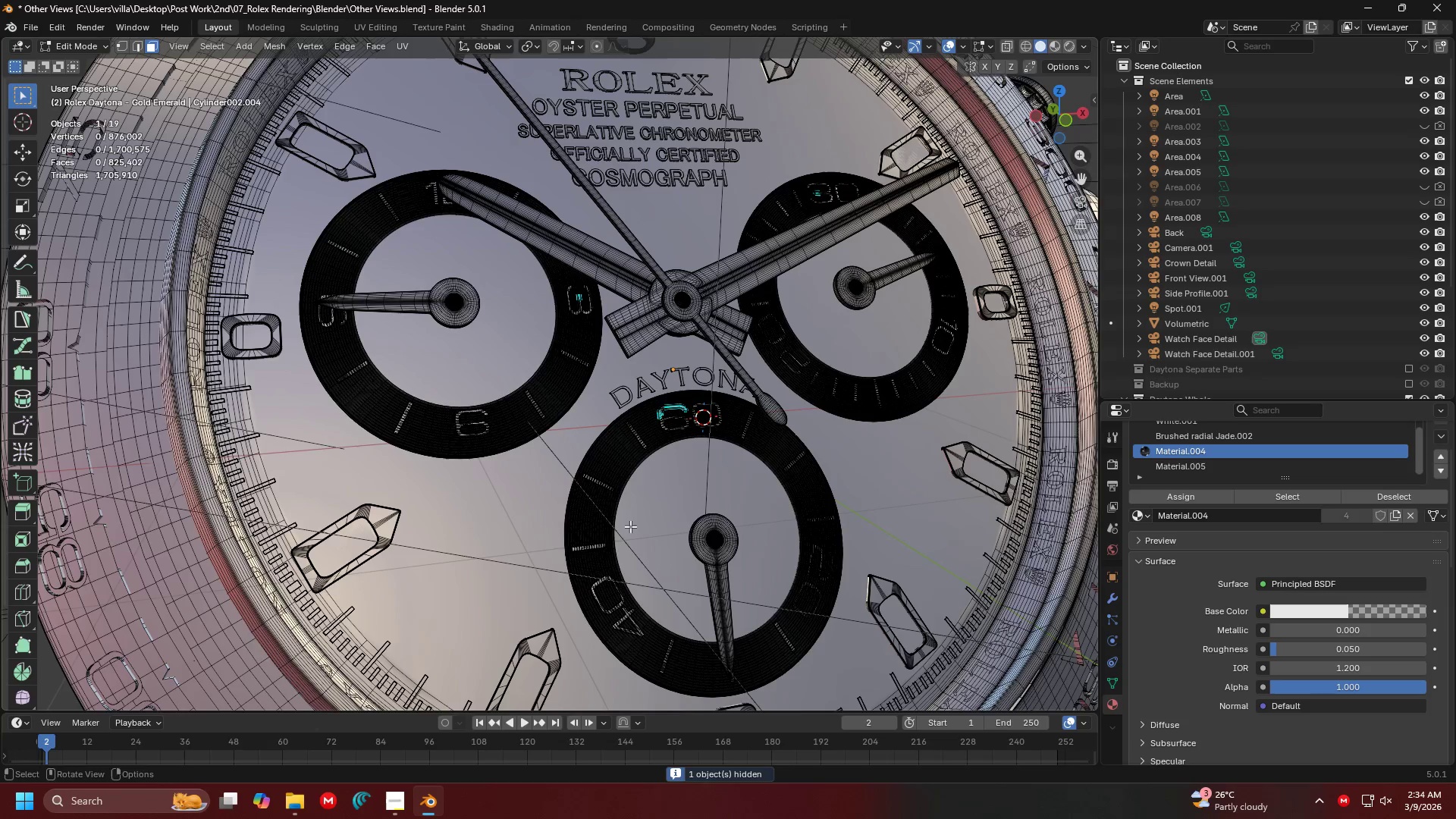 
double_click([572, 493])
 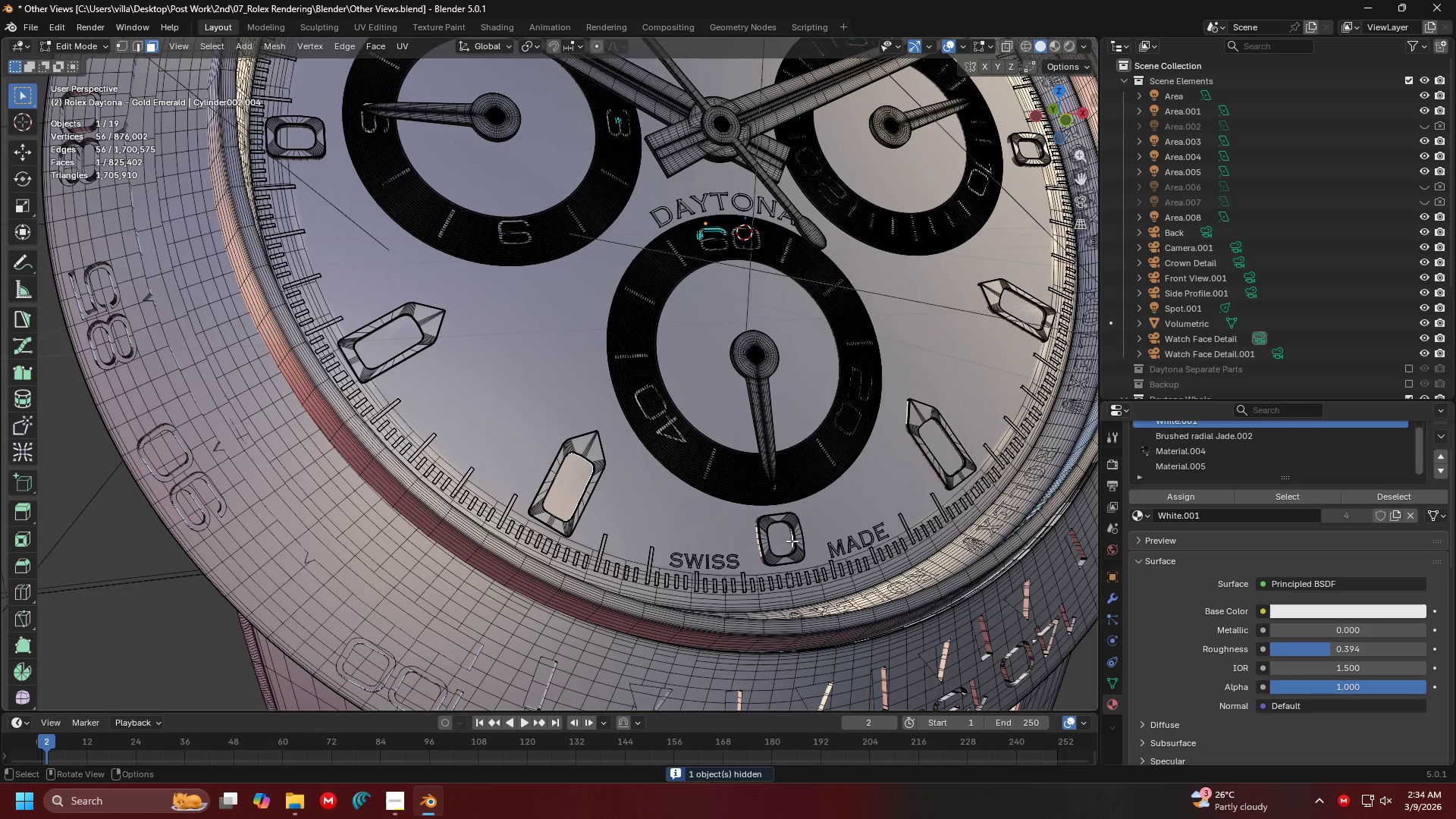 
left_click([783, 538])
 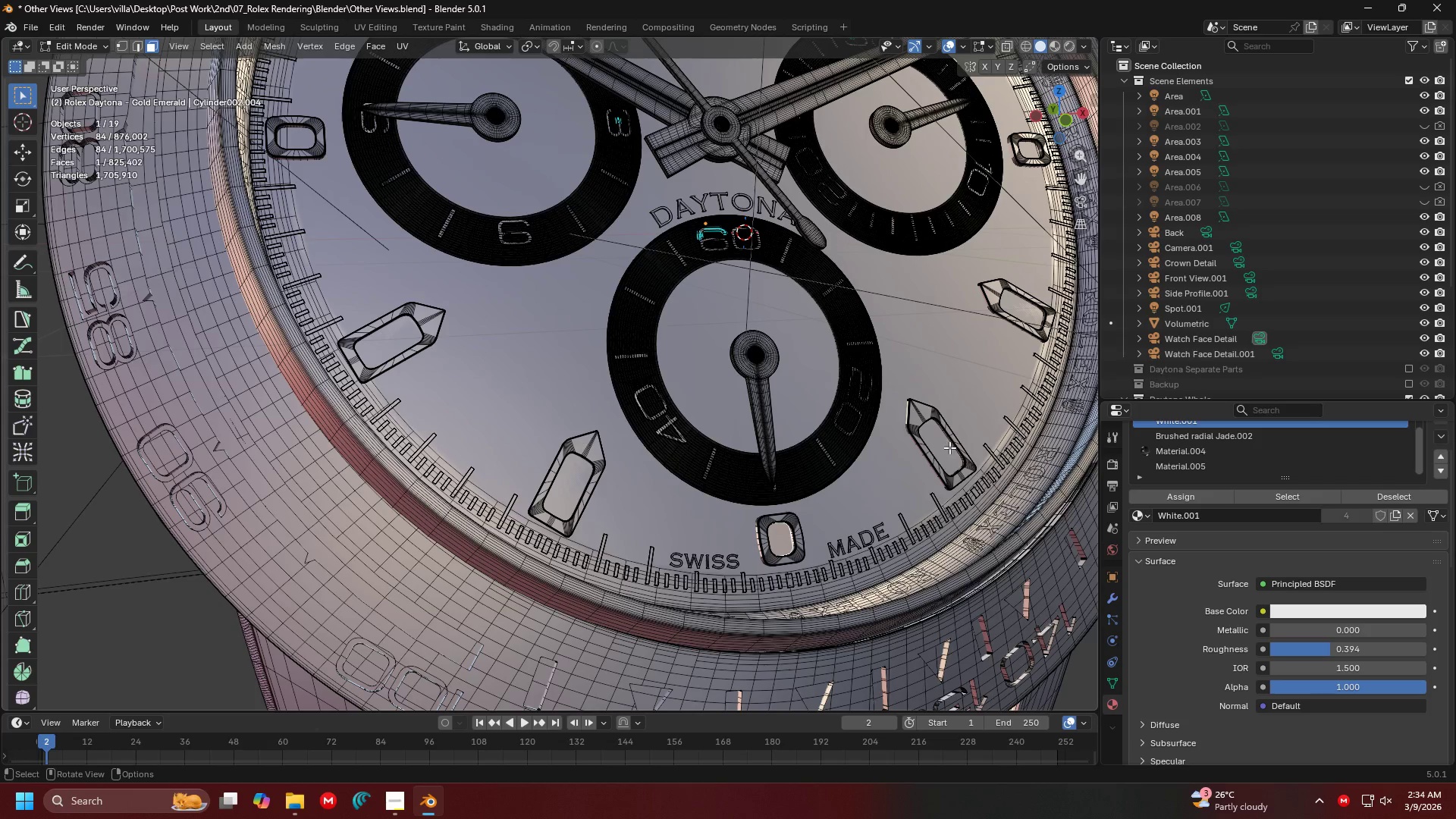 
left_click([947, 447])
 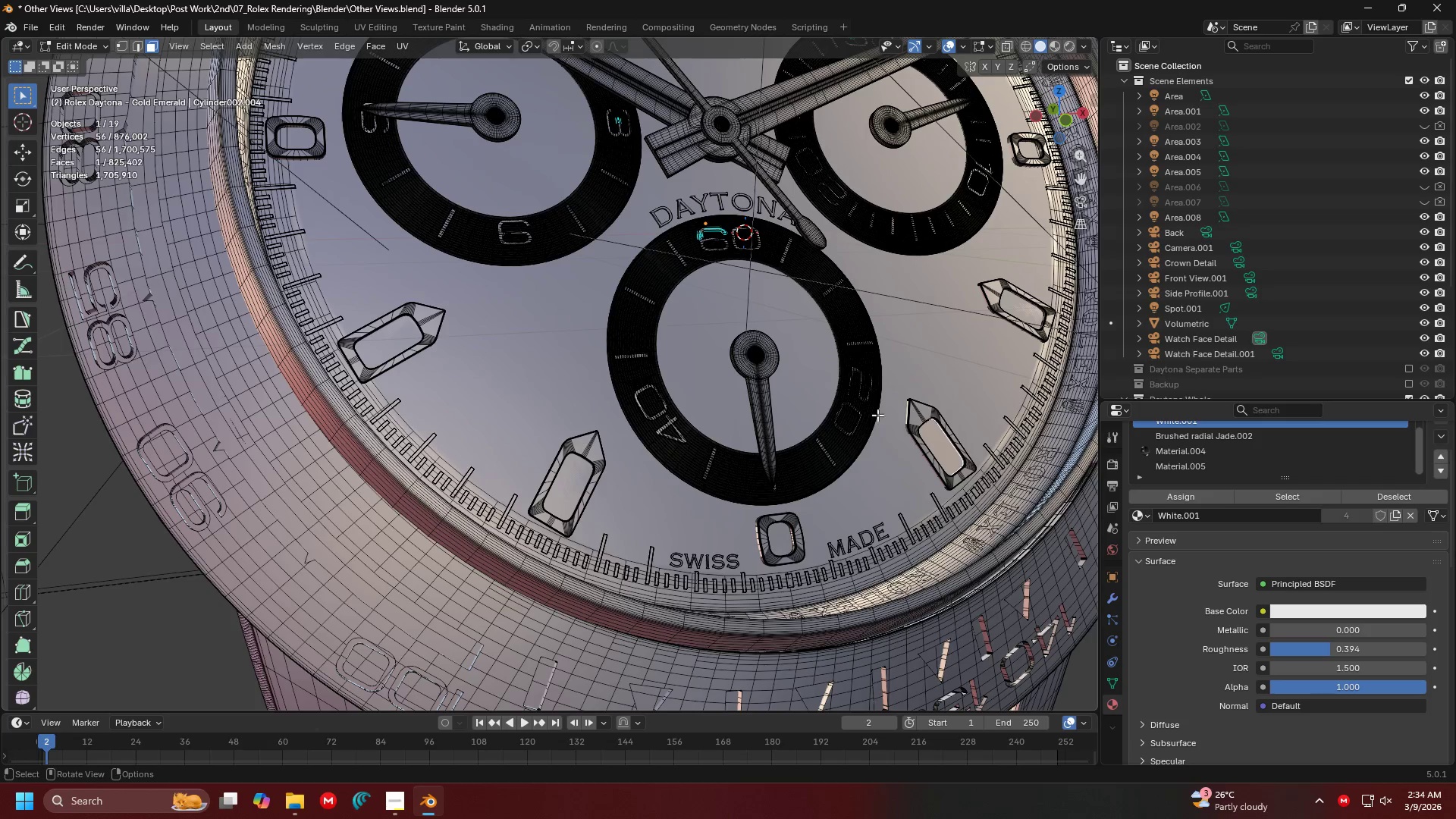 
hold_key(key=Z, duration=0.34)
 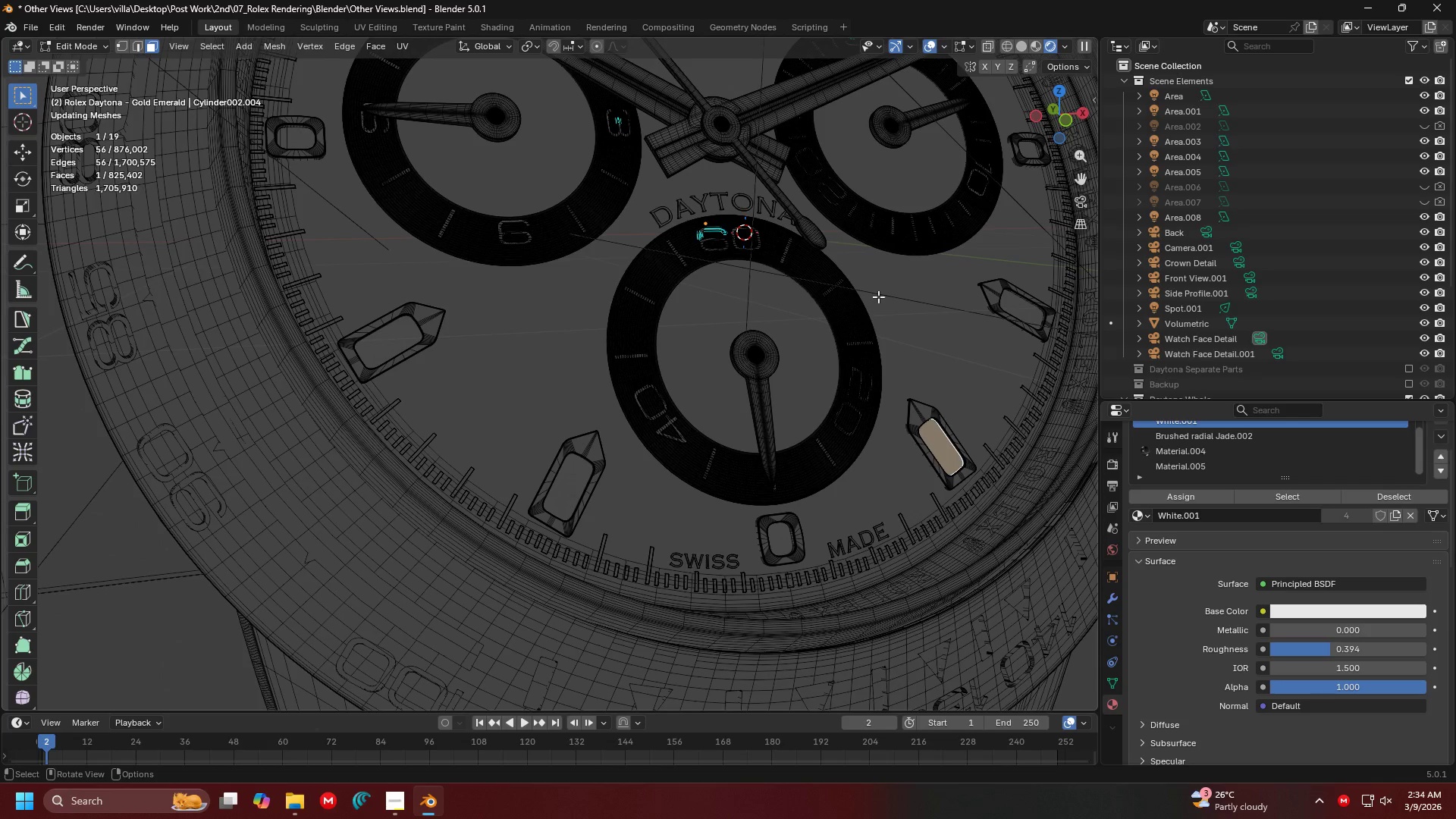 
left_click([878, 297])
 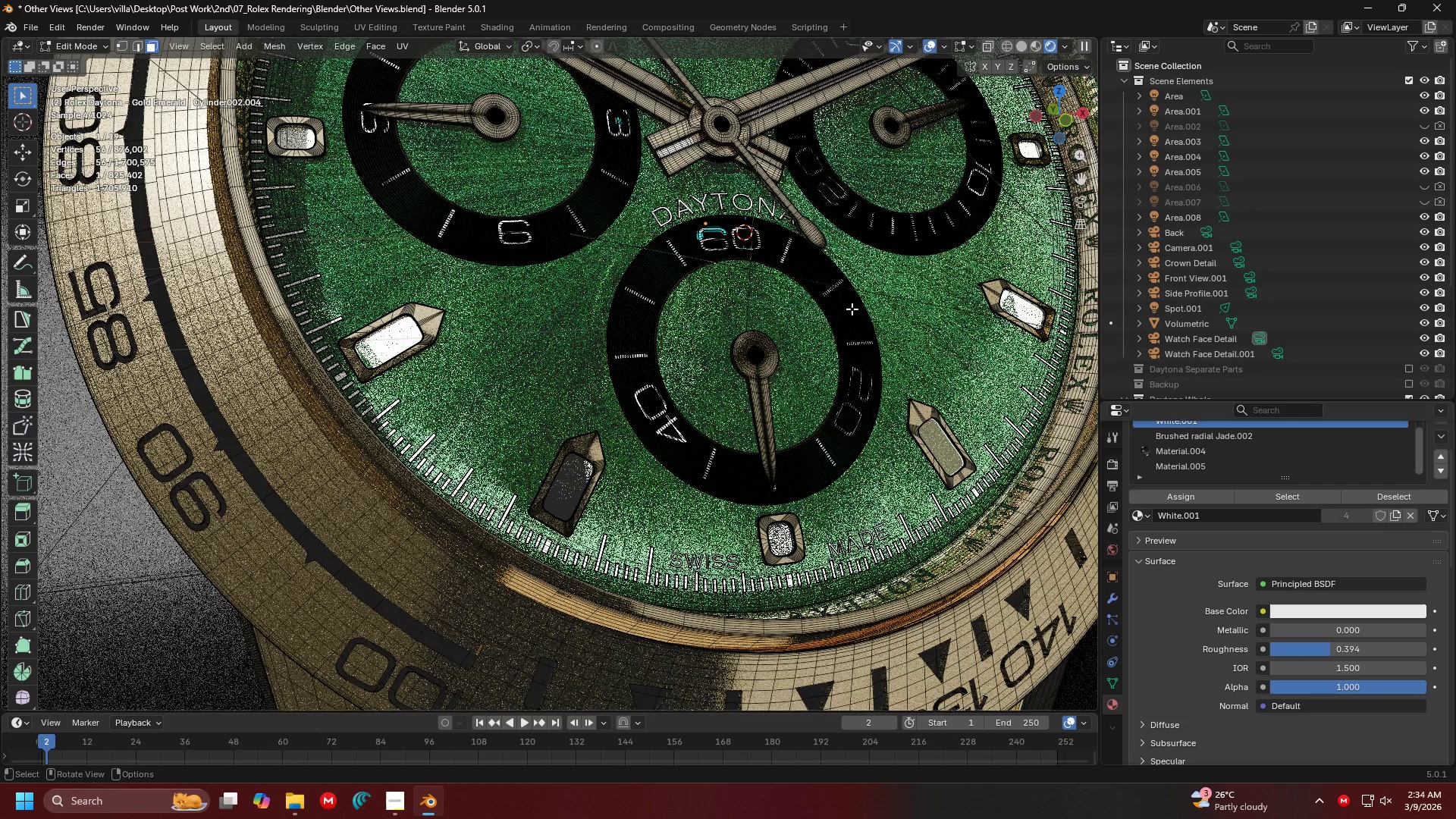 
left_click([577, 480])
 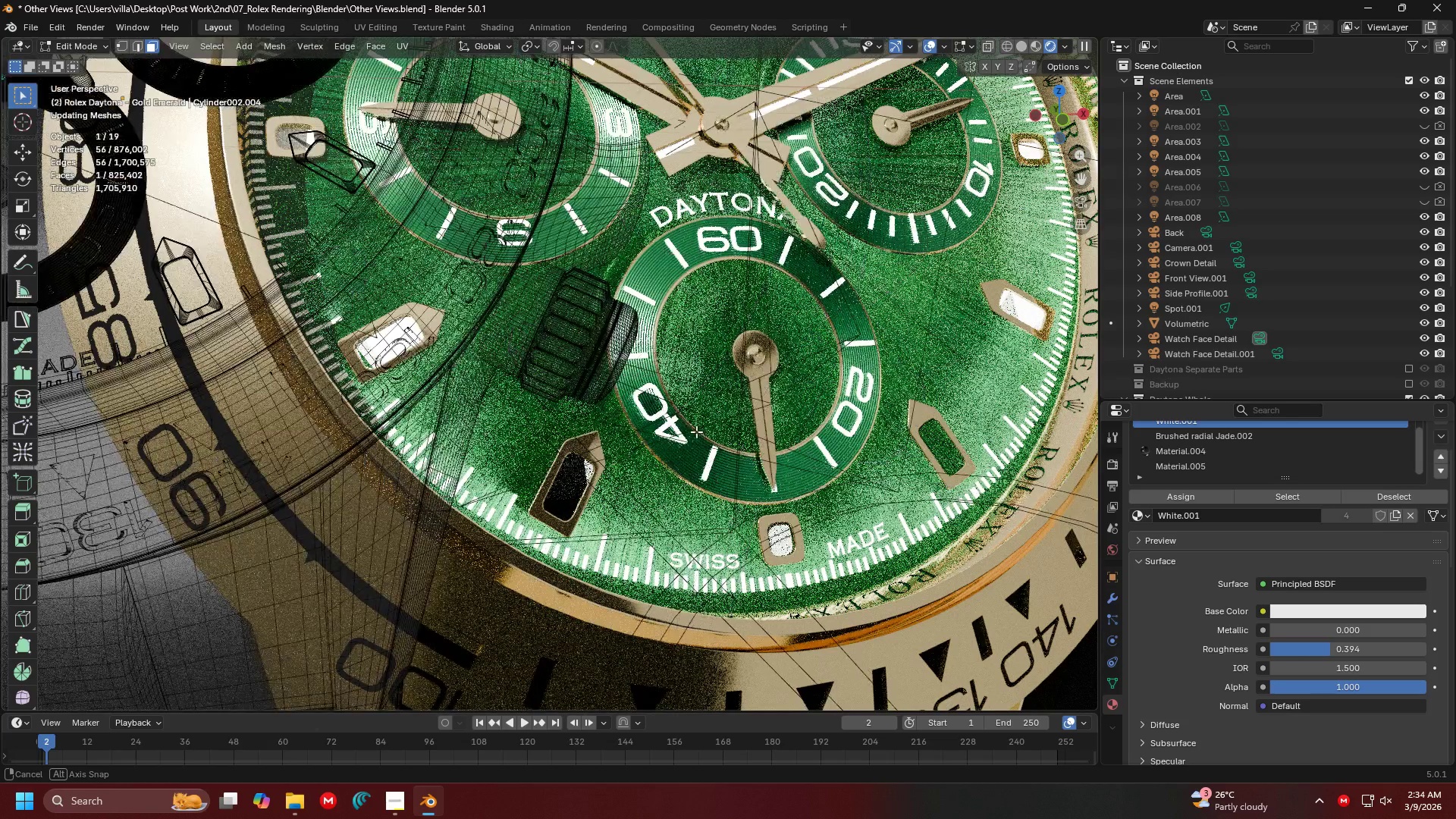 
hold_key(key=ShiftLeft, duration=0.36)
 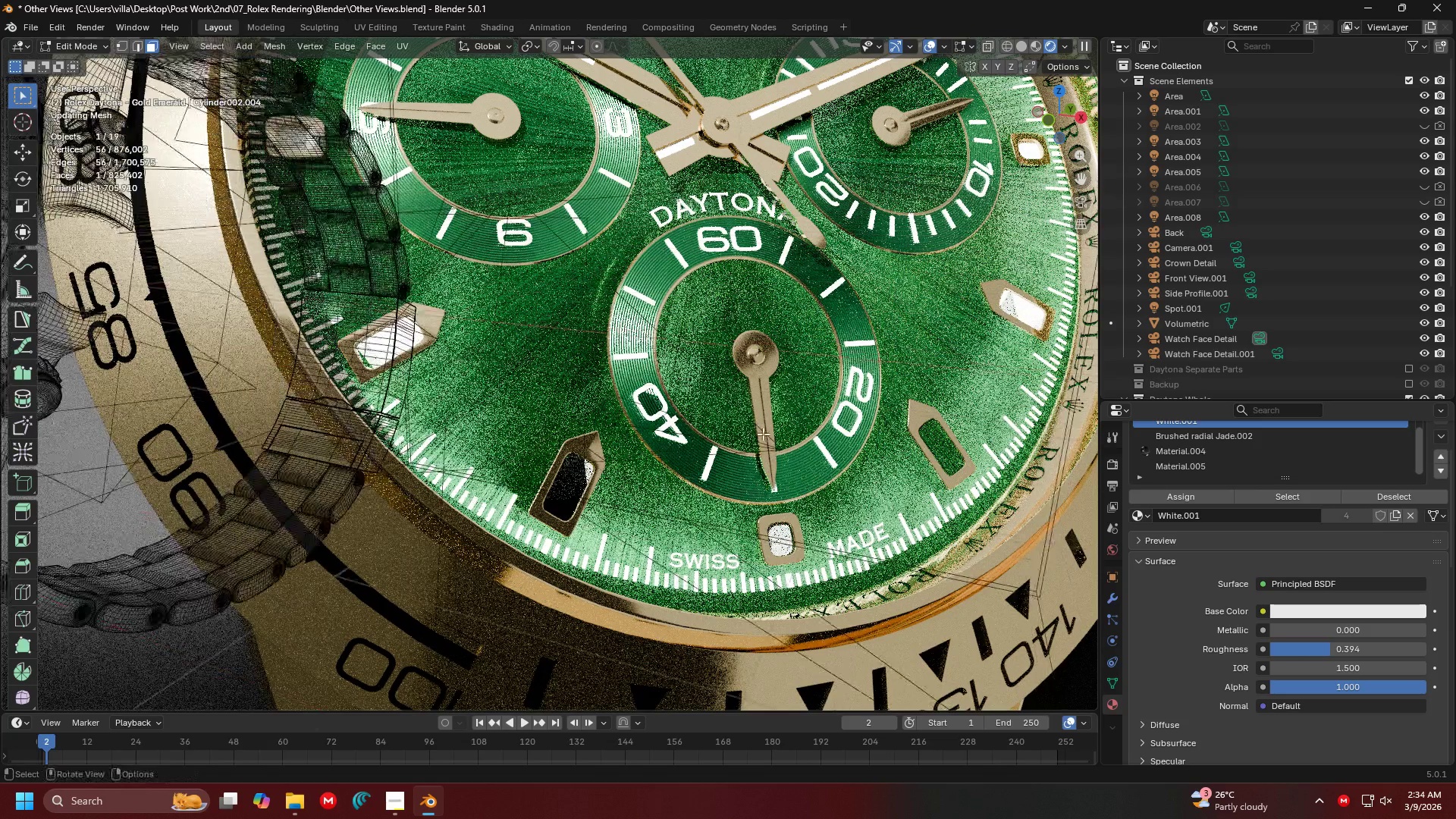 
hold_key(key=ShiftLeft, duration=0.31)
 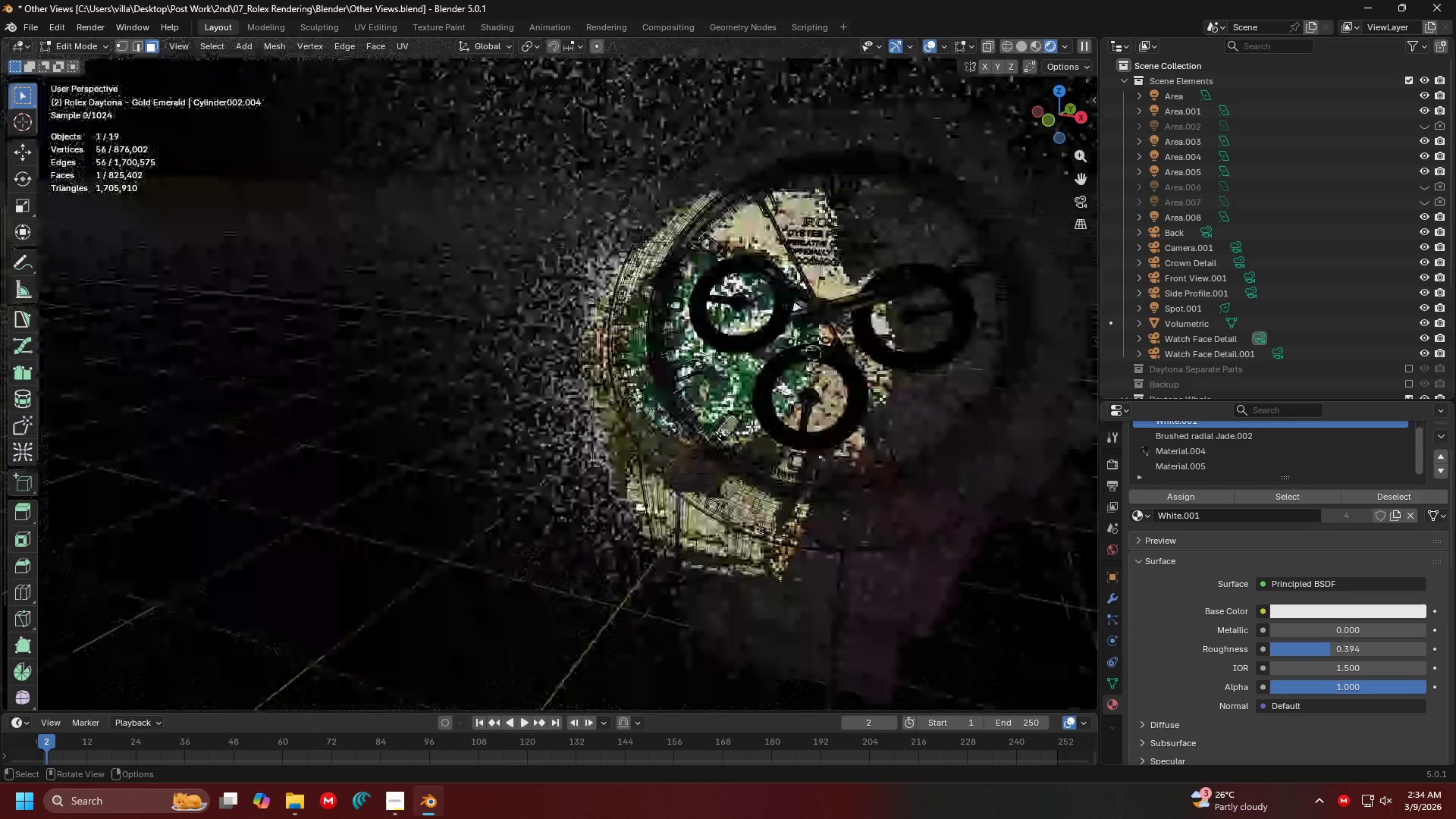 
scroll: coordinate [763, 434], scroll_direction: down, amount: 1.0
 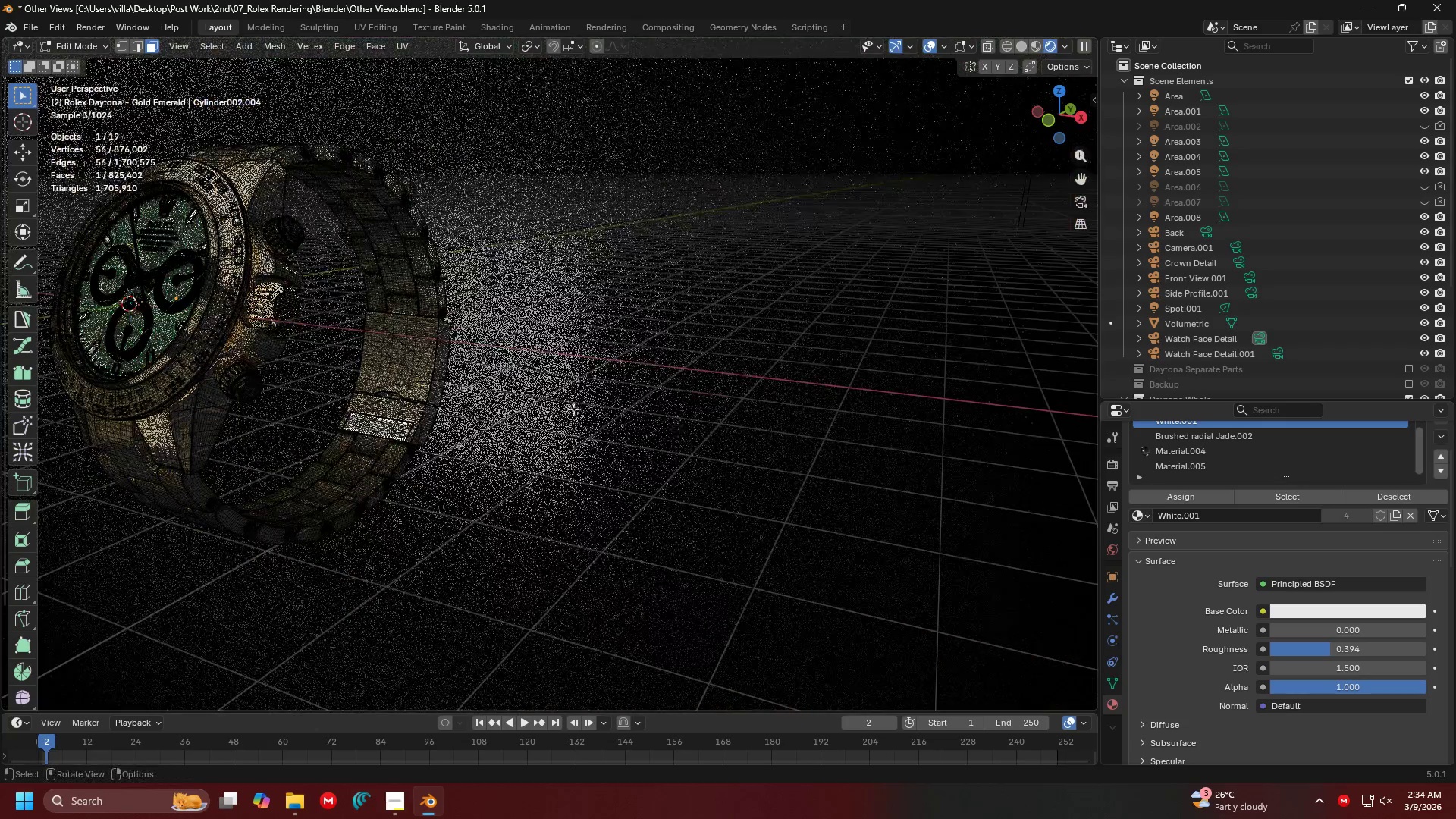 
scroll: coordinate [691, 425], scroll_direction: up, amount: 2.0
 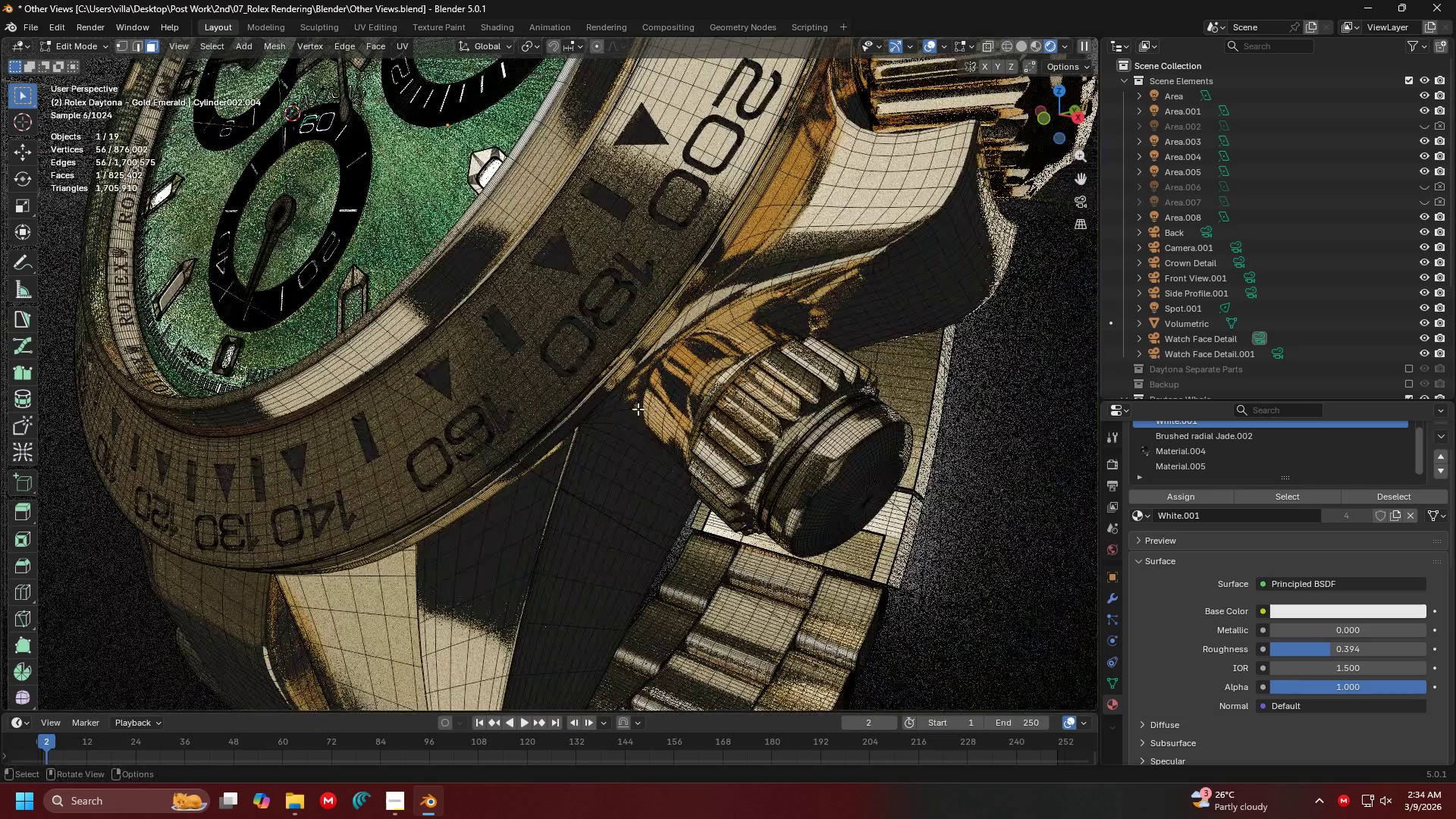 
key(Shift+ShiftLeft)
 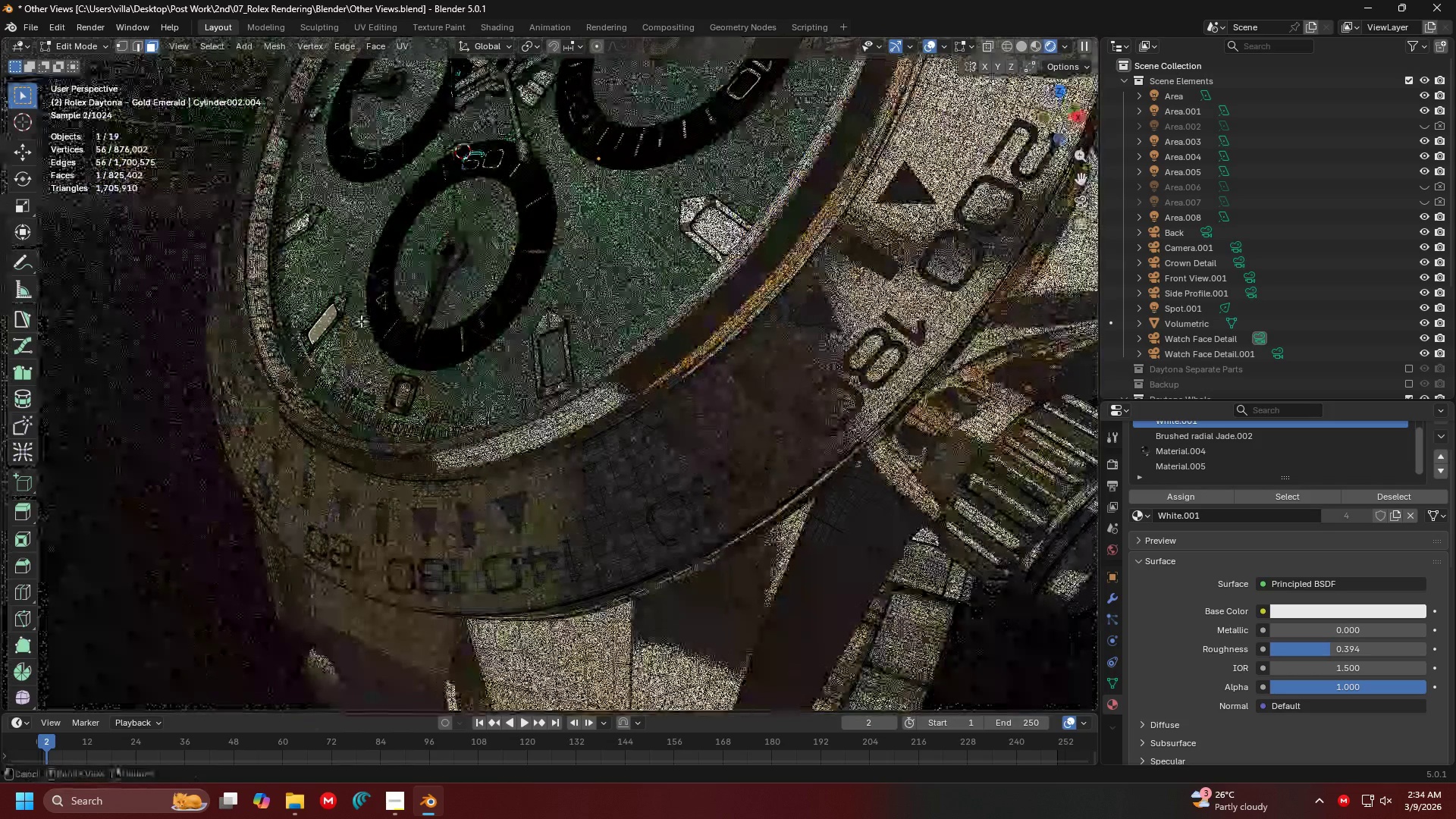 
left_click([180, 235])
 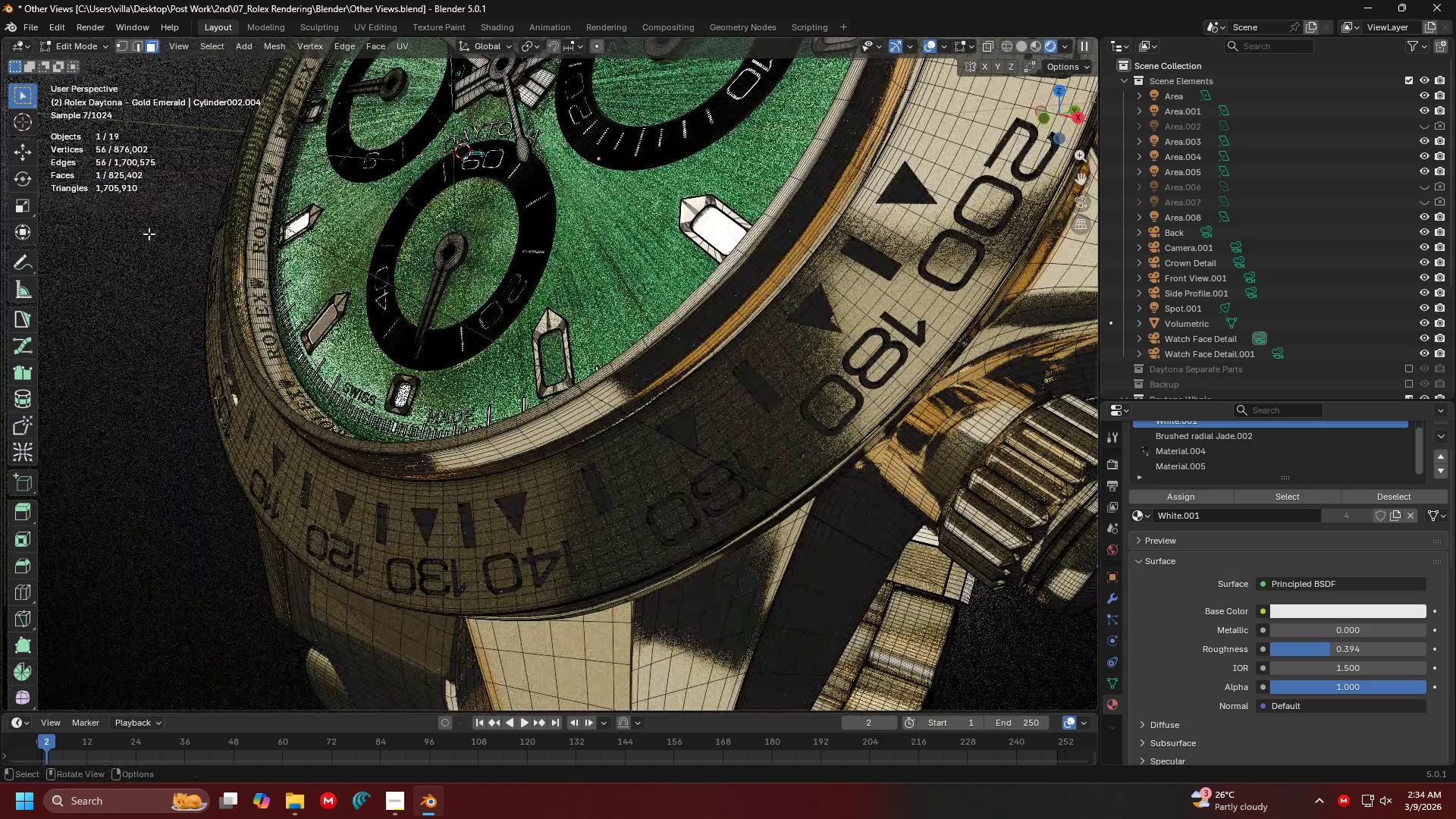 
left_click([148, 234])
 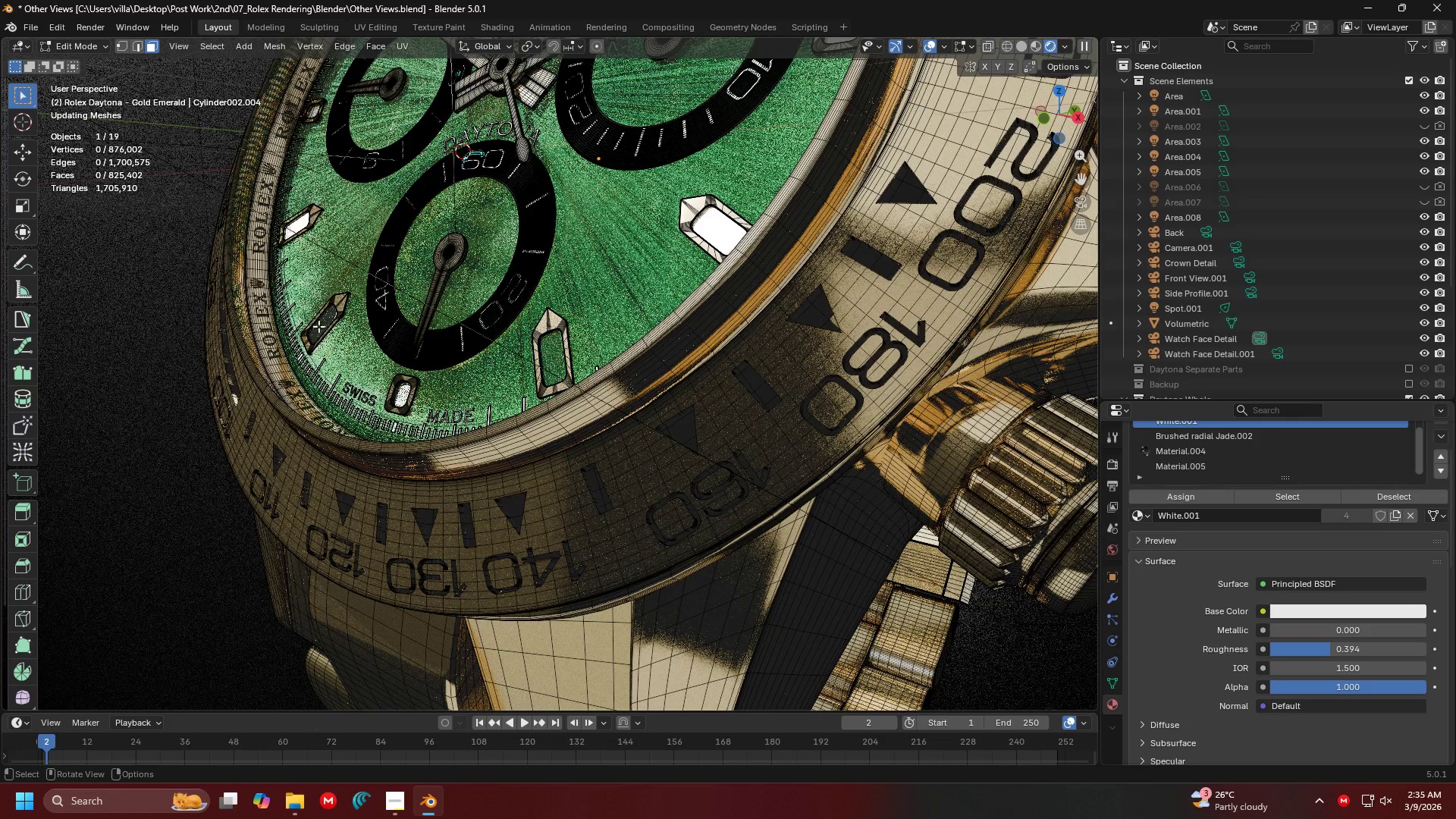 
left_click([322, 327])
 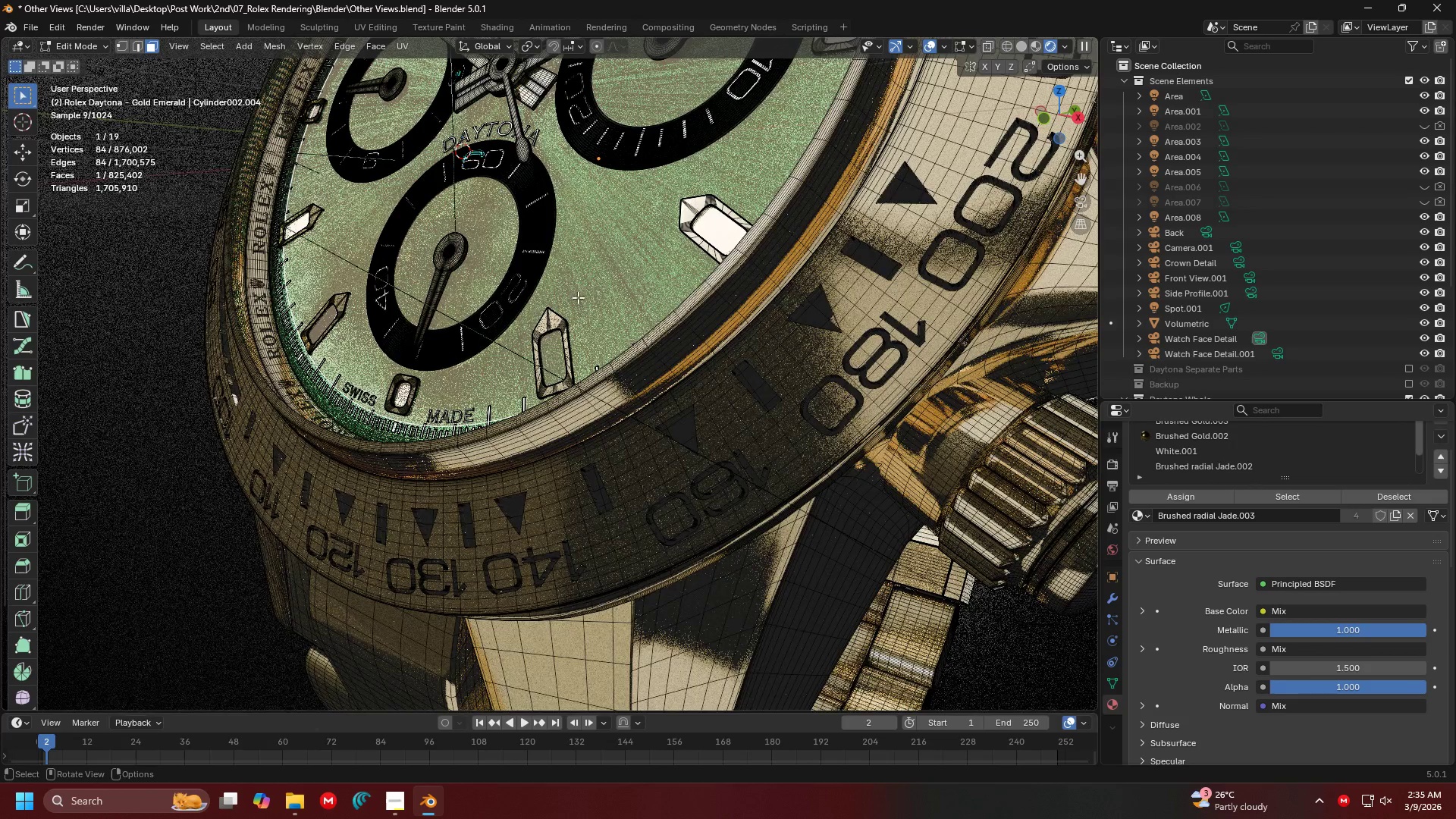 
type(lh)
 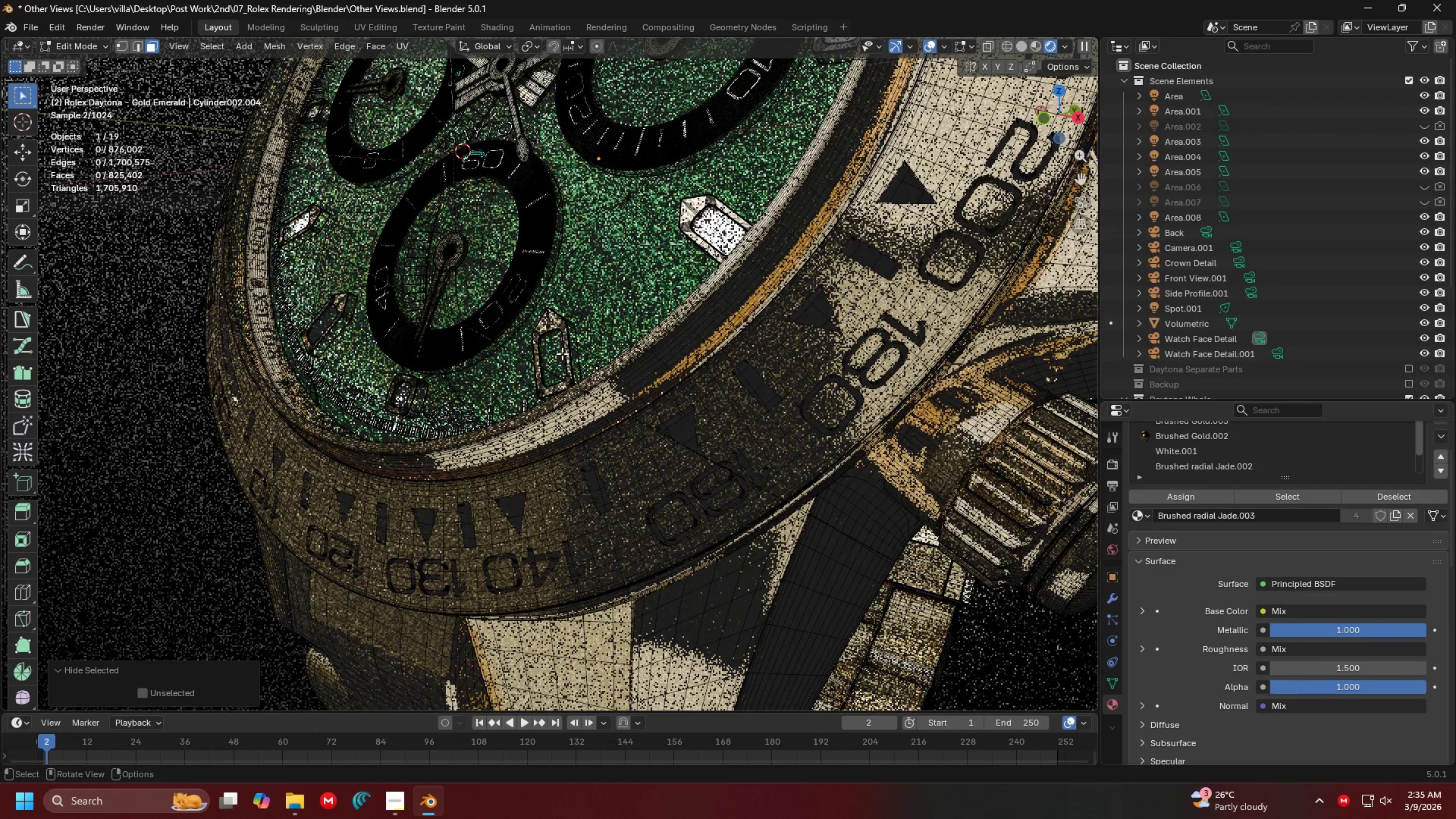 
left_click([557, 359])
 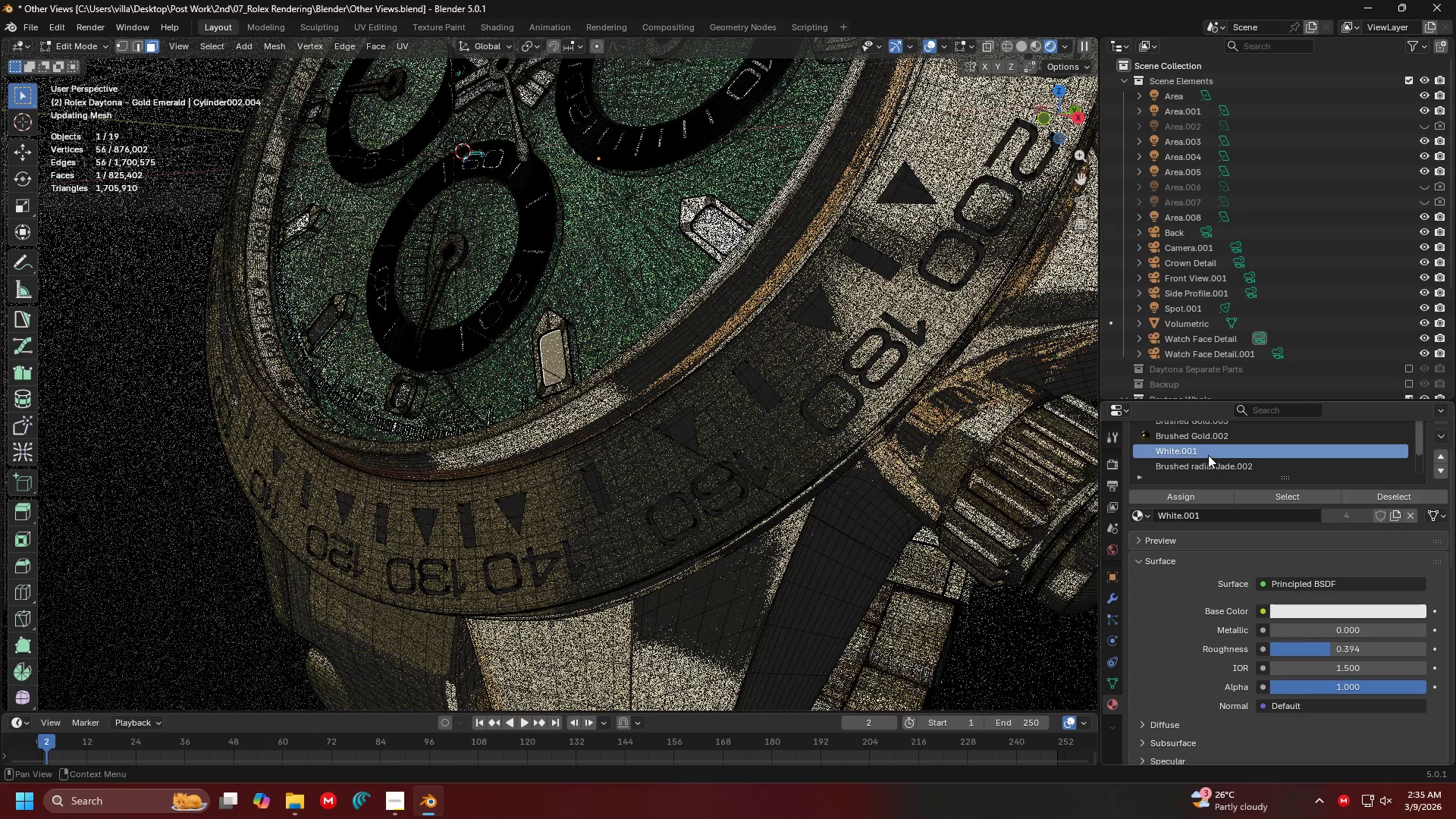 
hold_key(key=ShiftLeft, duration=0.41)
 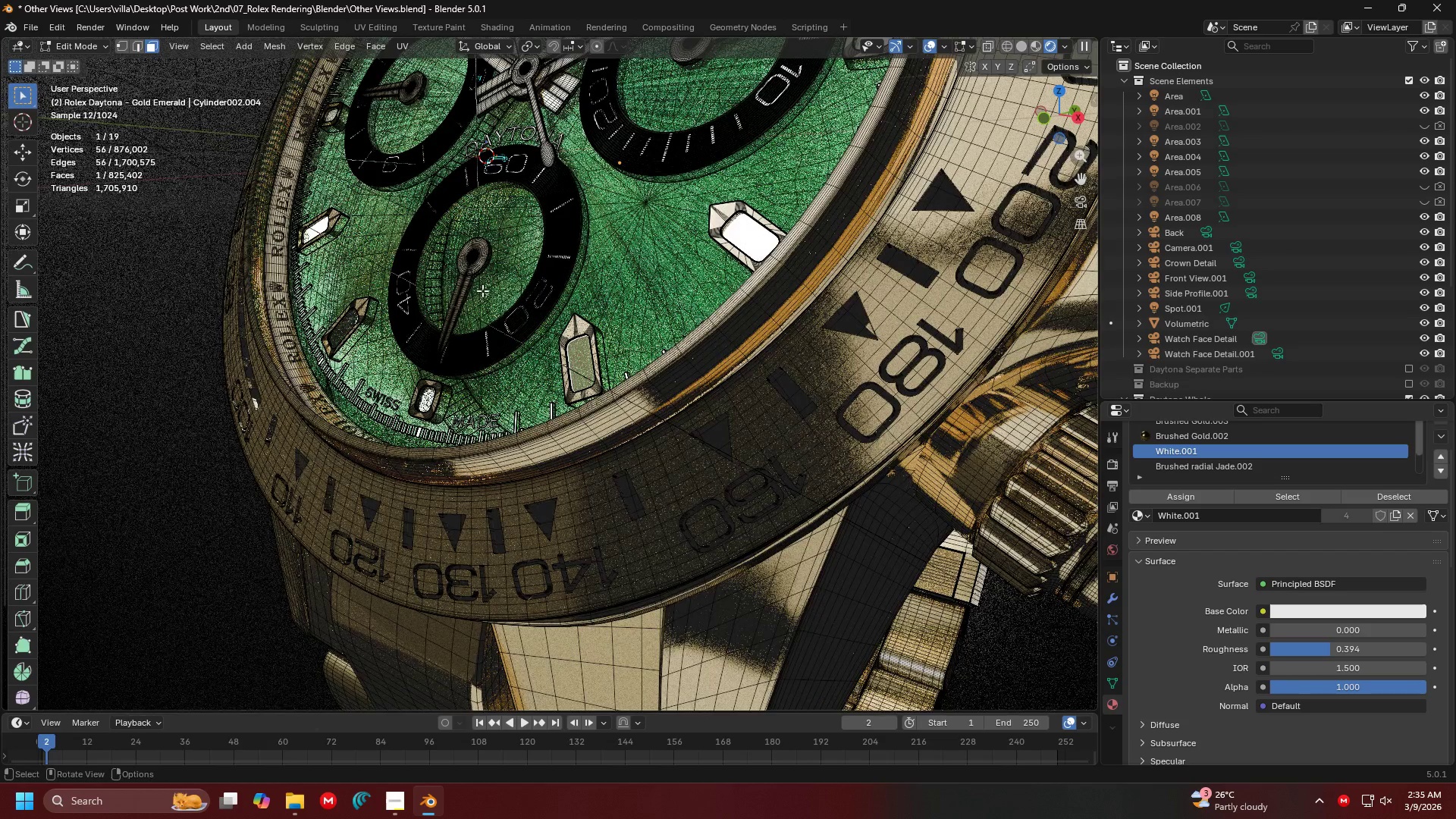 
key(Shift+ShiftLeft)
 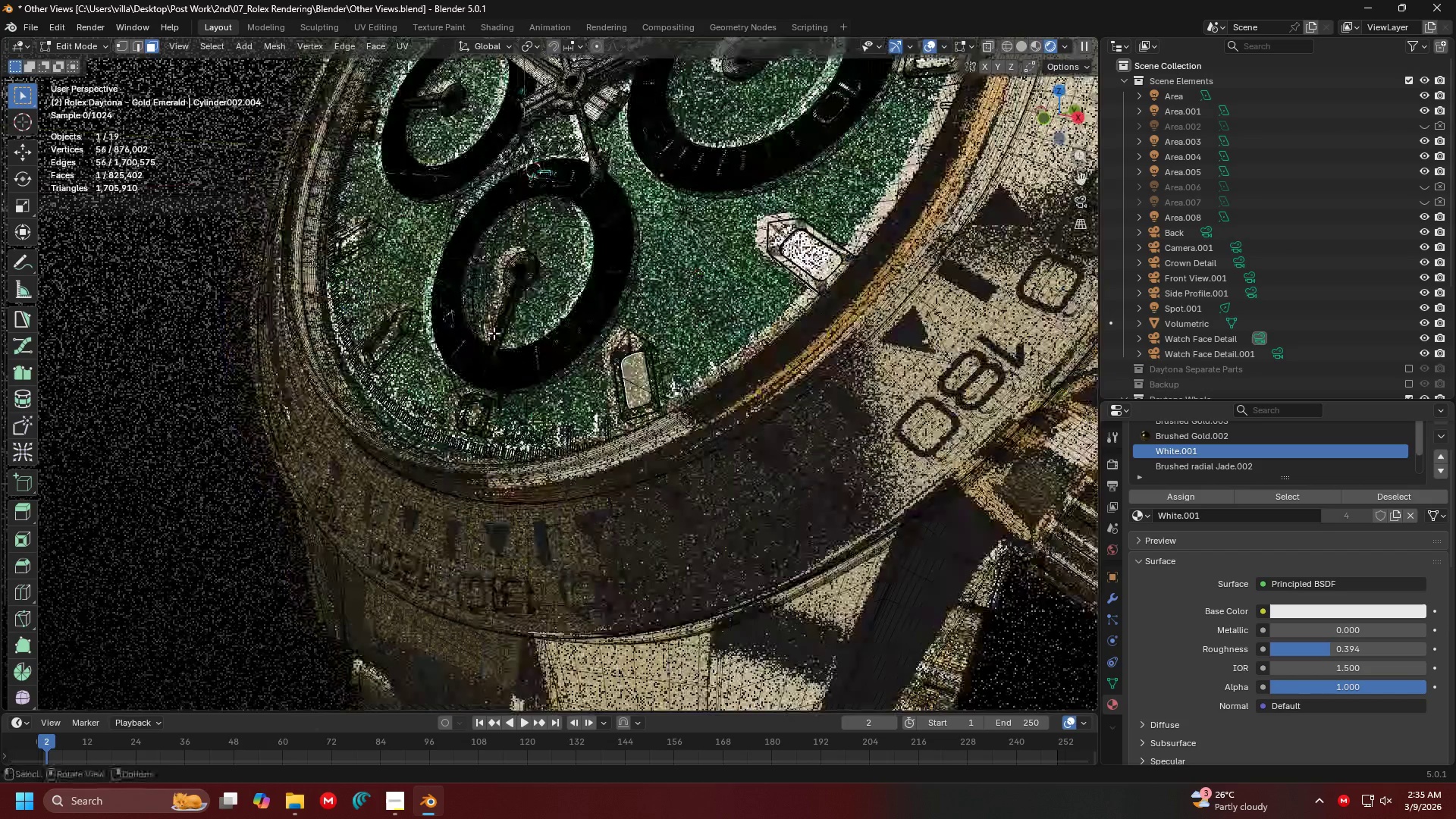 
scroll: coordinate [494, 333], scroll_direction: up, amount: 1.0
 